 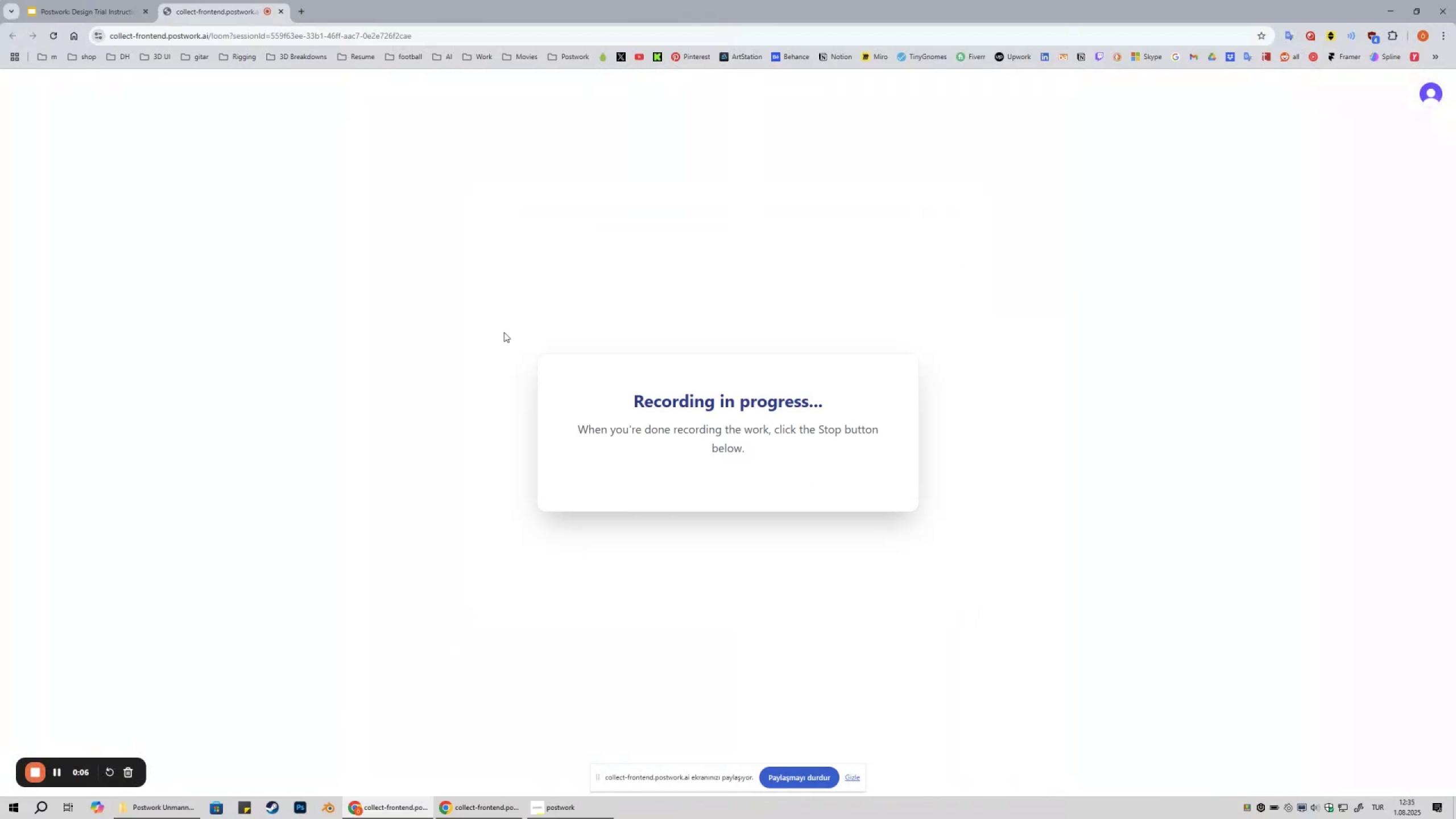 
left_click([166, 818])
 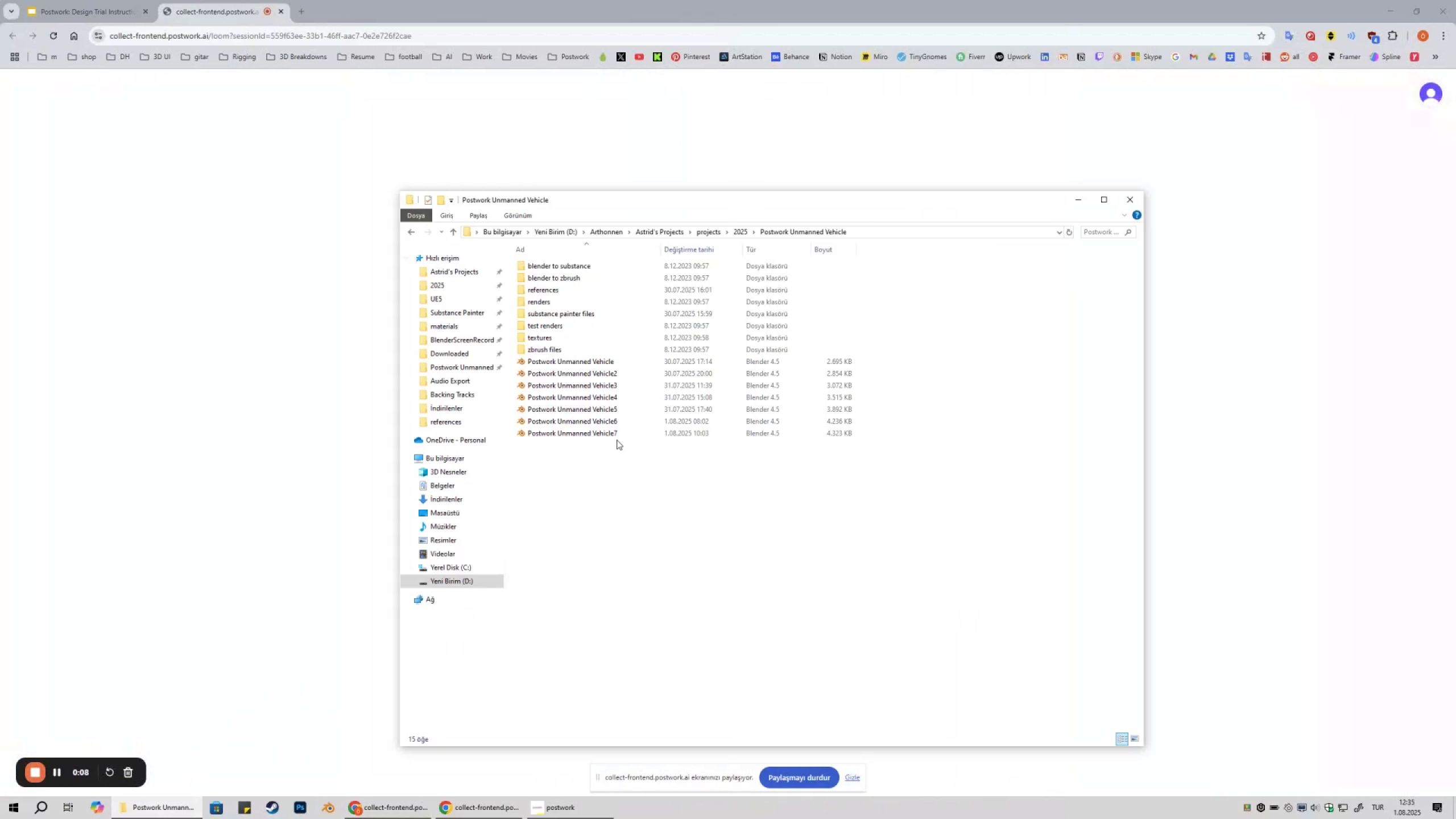 
left_click([606, 434])
 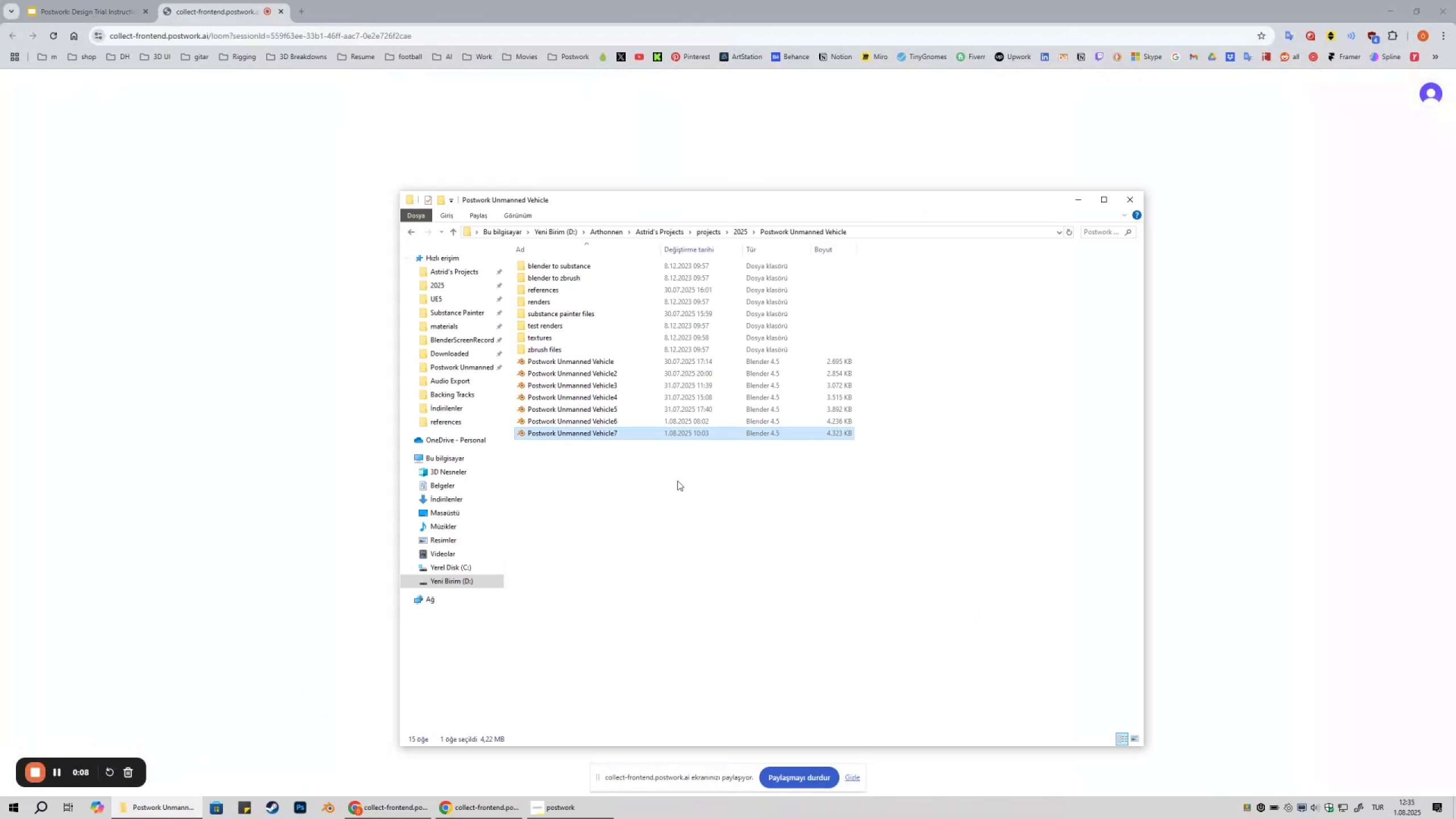 
key(Control+ControlLeft)
 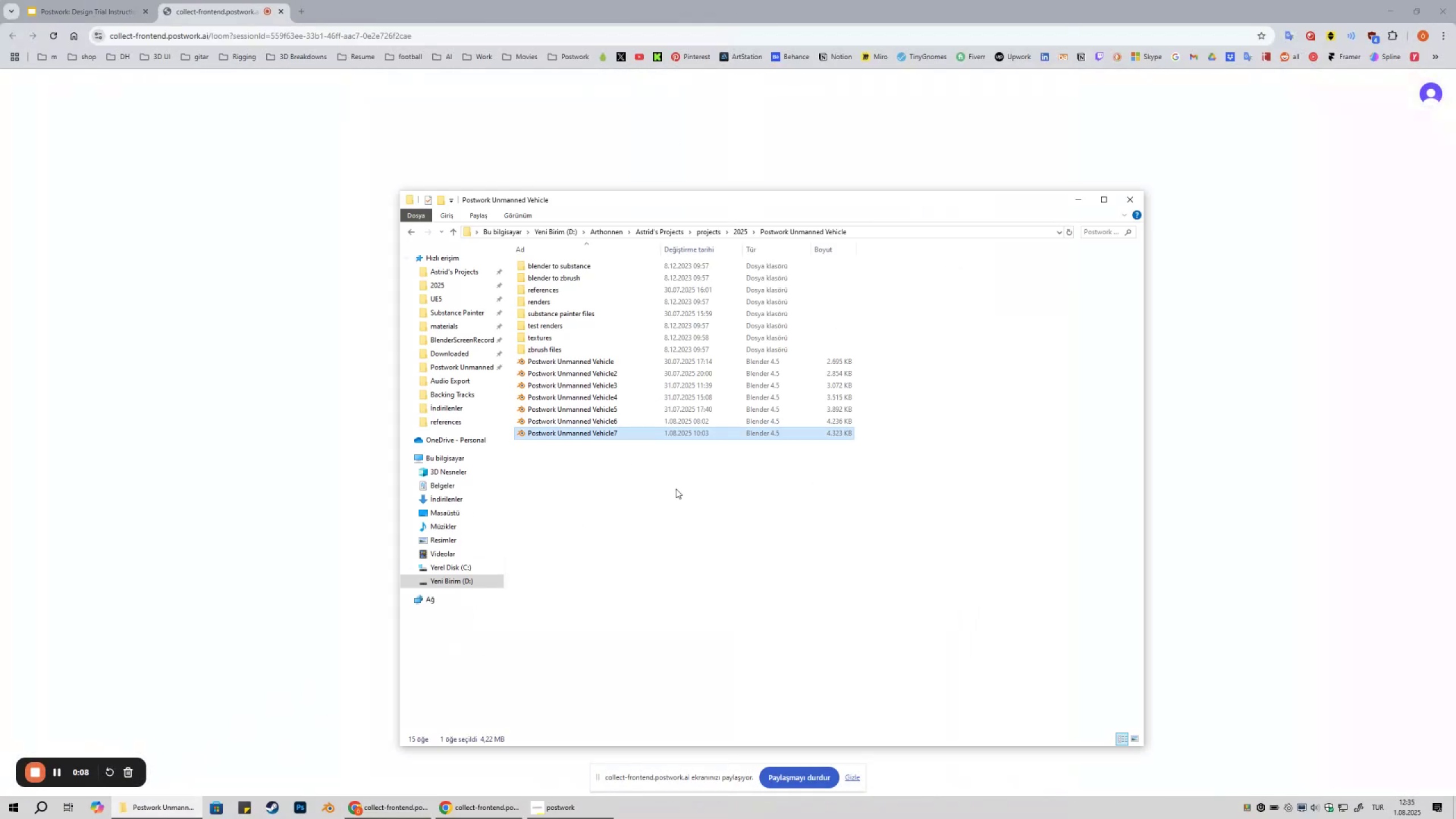 
key(Control+C)
 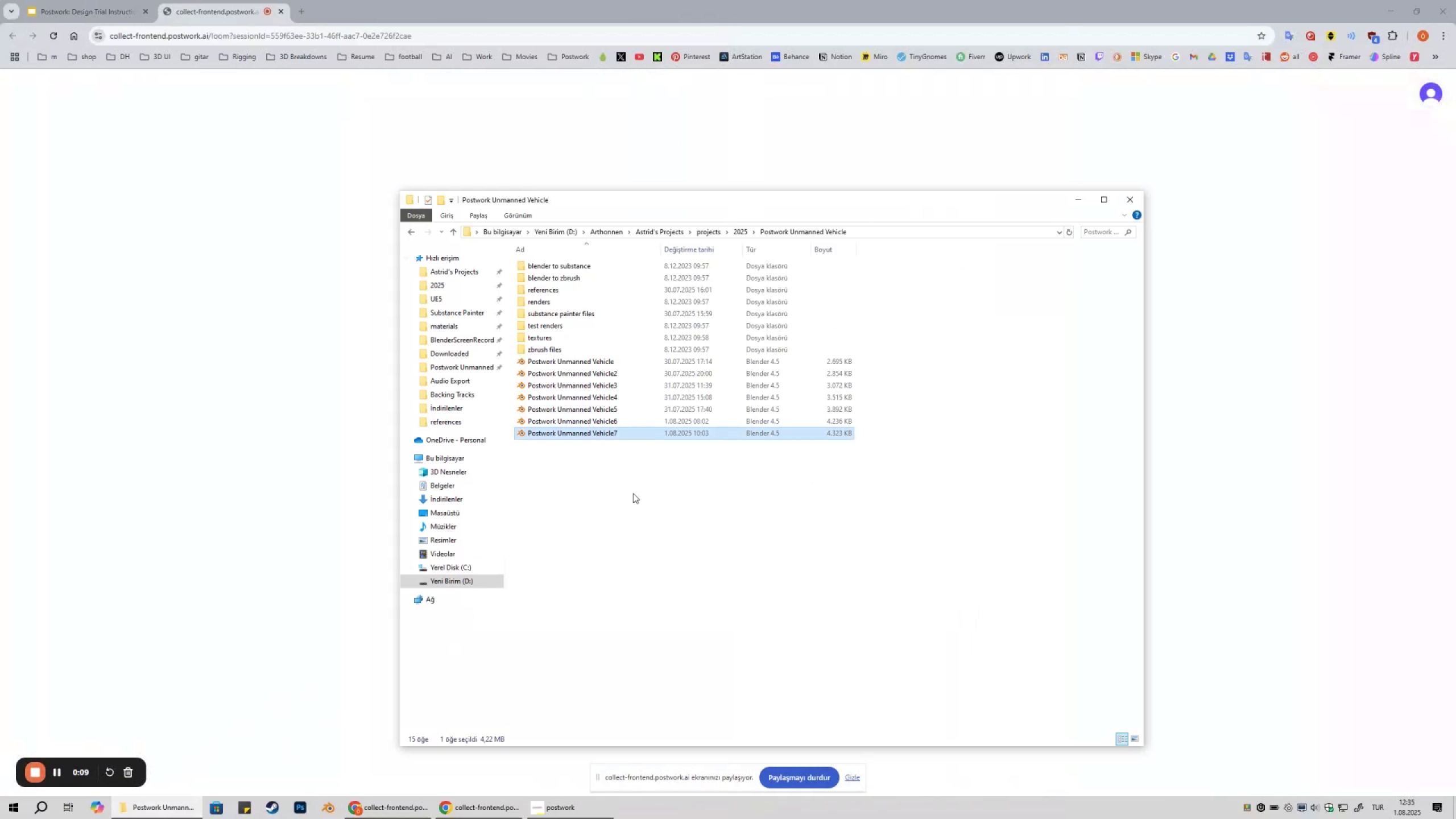 
left_click([633, 493])
 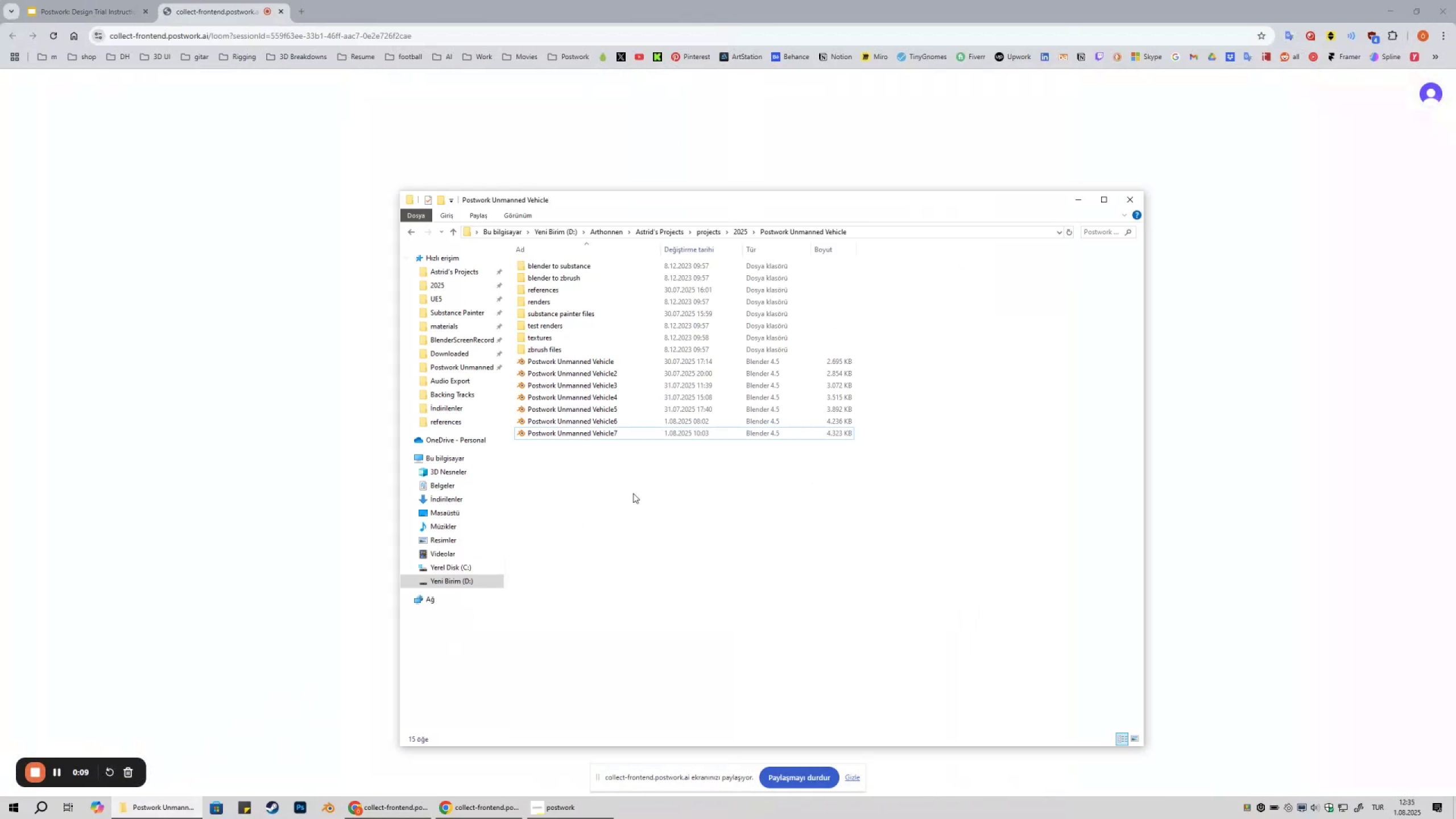 
key(Control+ControlLeft)
 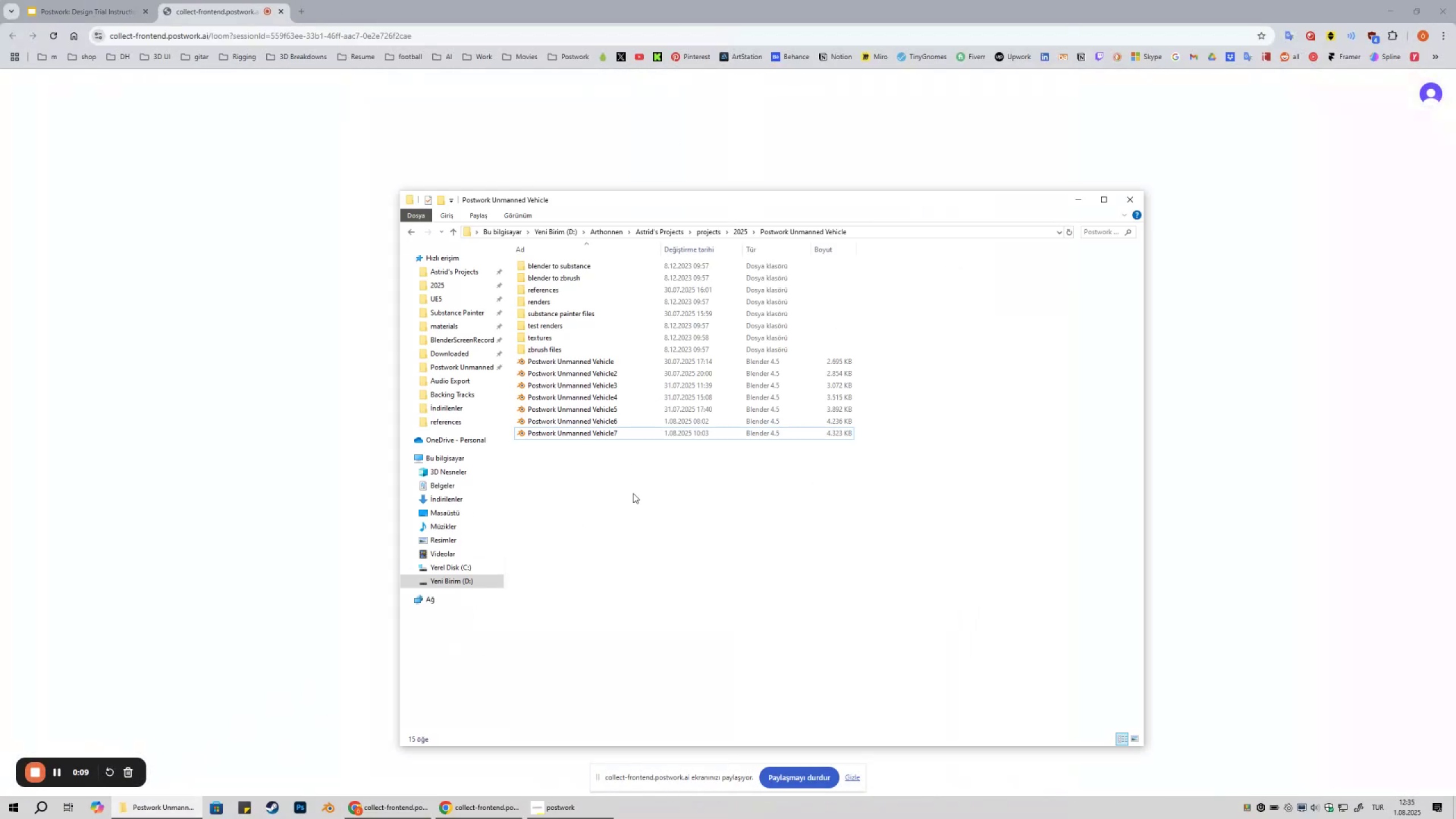 
key(Control+V)
 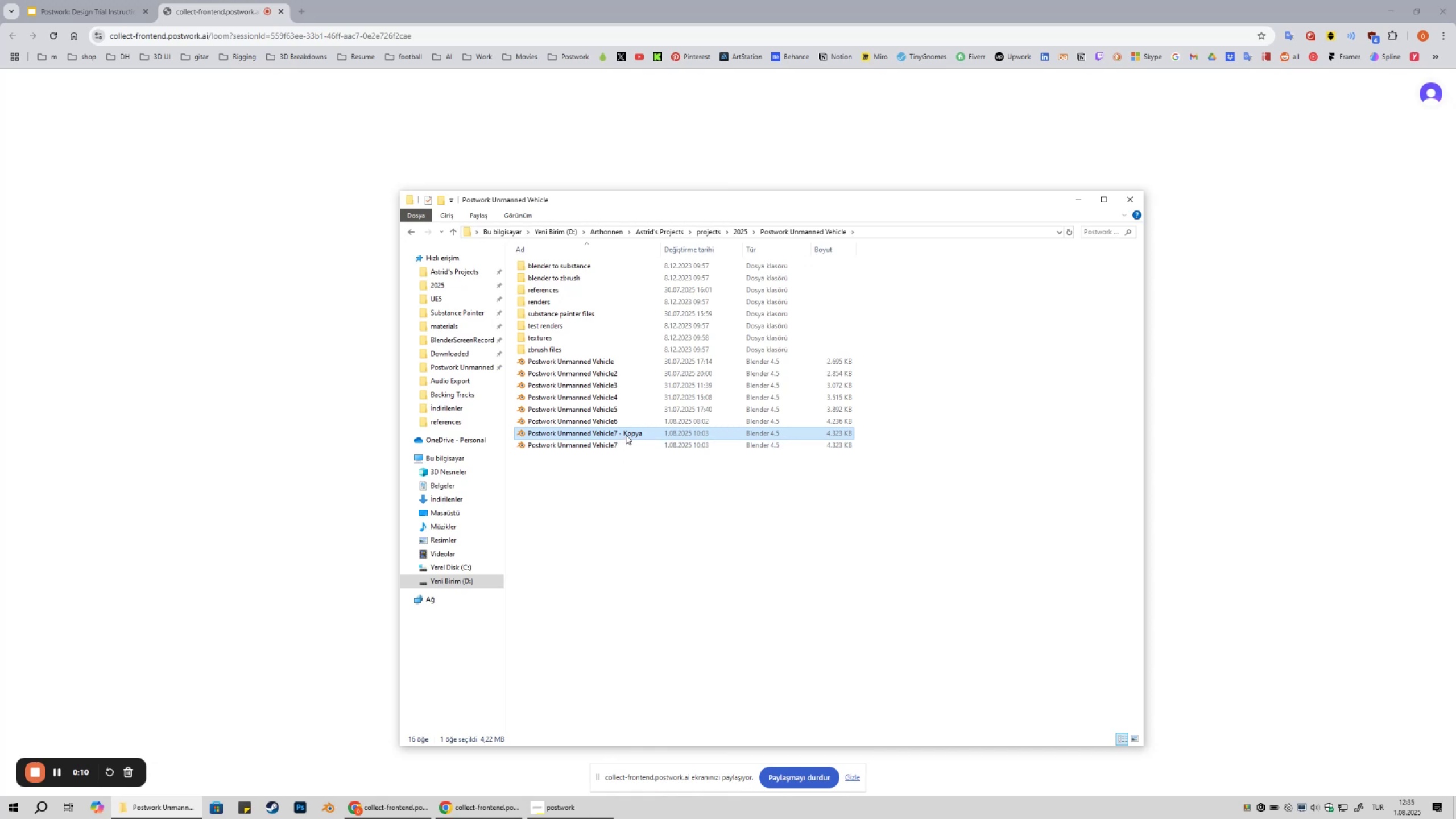 
left_click([626, 434])
 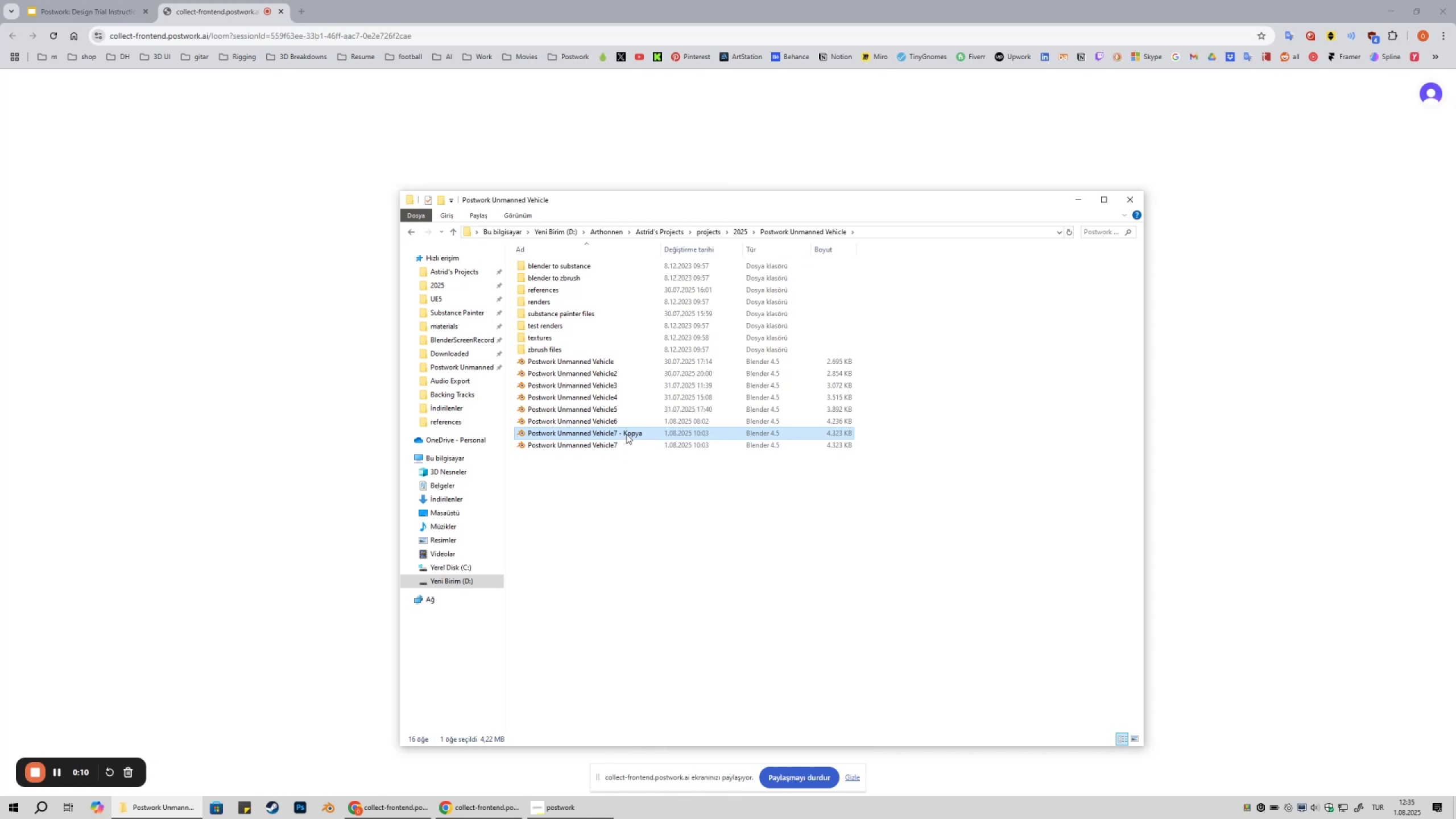 
key(F2)
 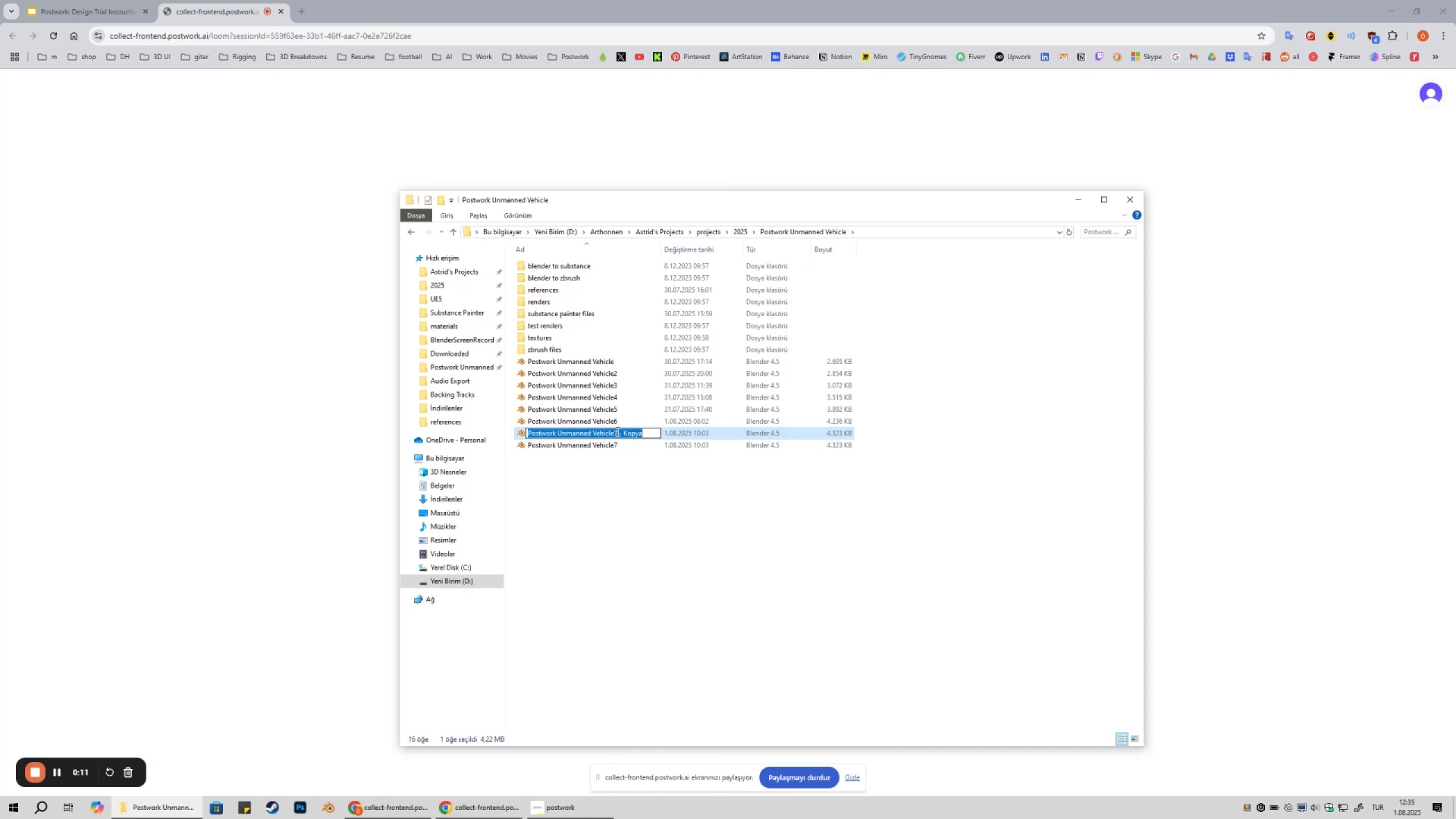 
left_click_drag(start_coordinate=[615, 432], to_coordinate=[656, 441])
 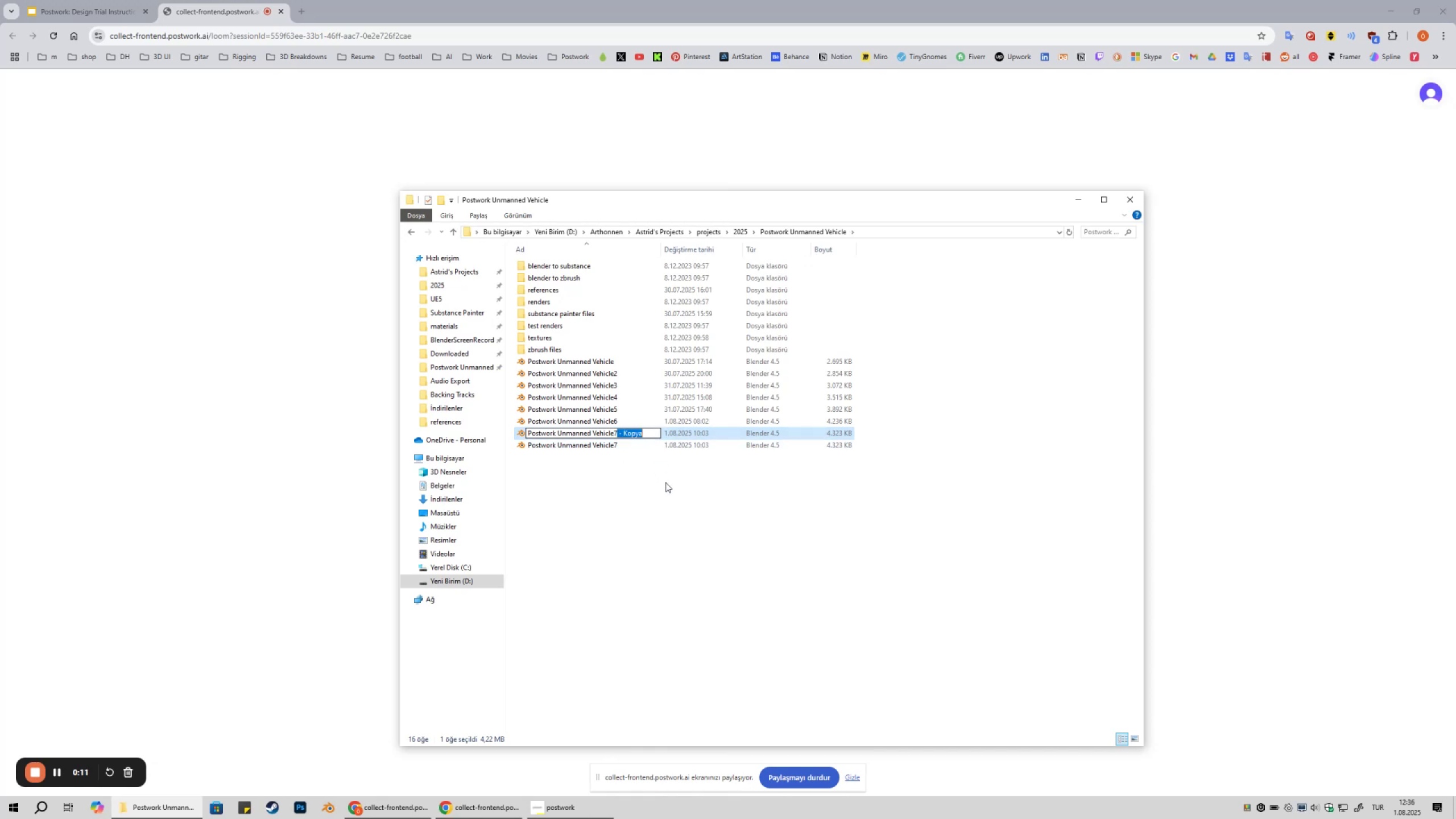 
key(Backspace)
 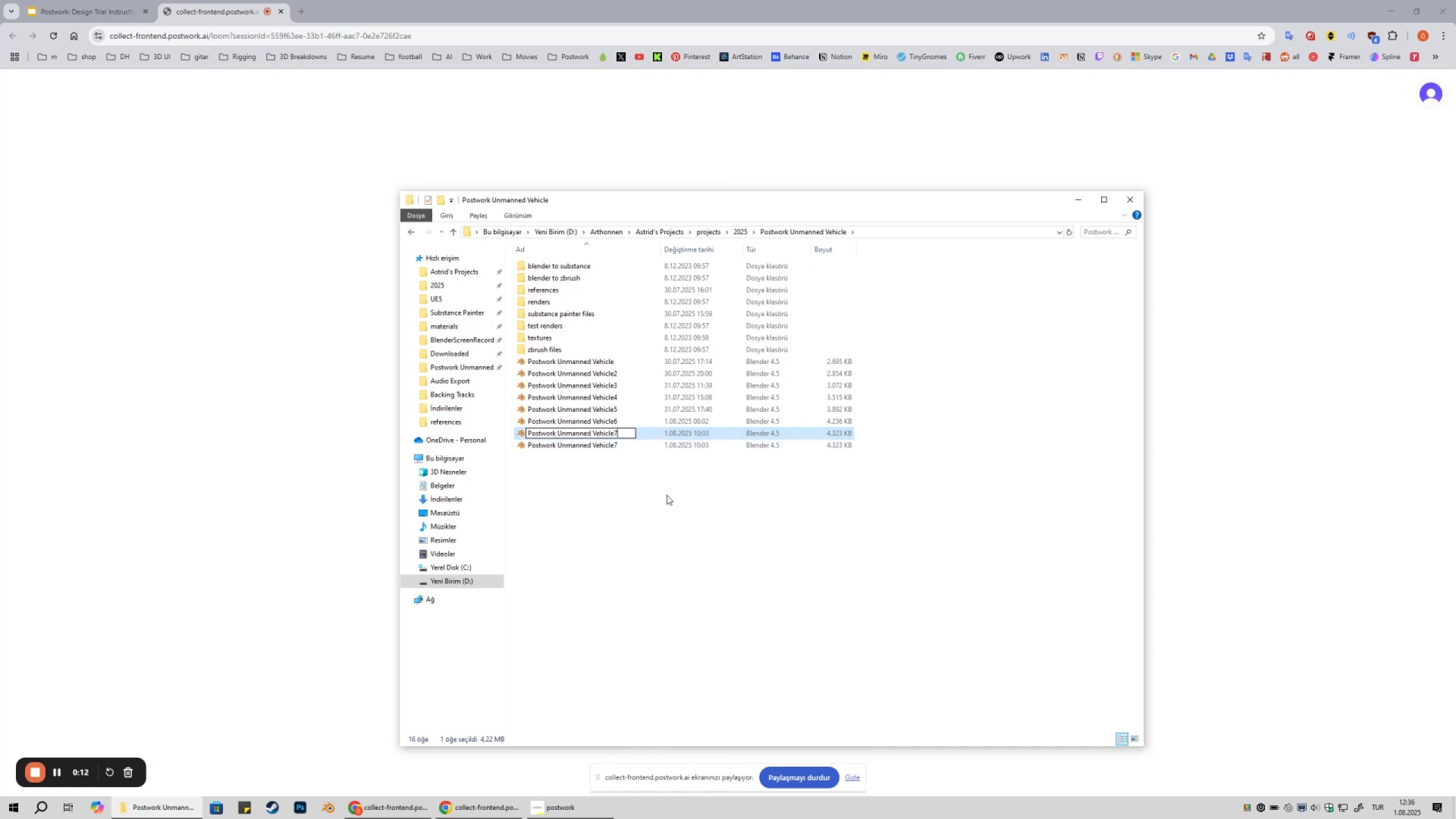 
key(Backspace)
 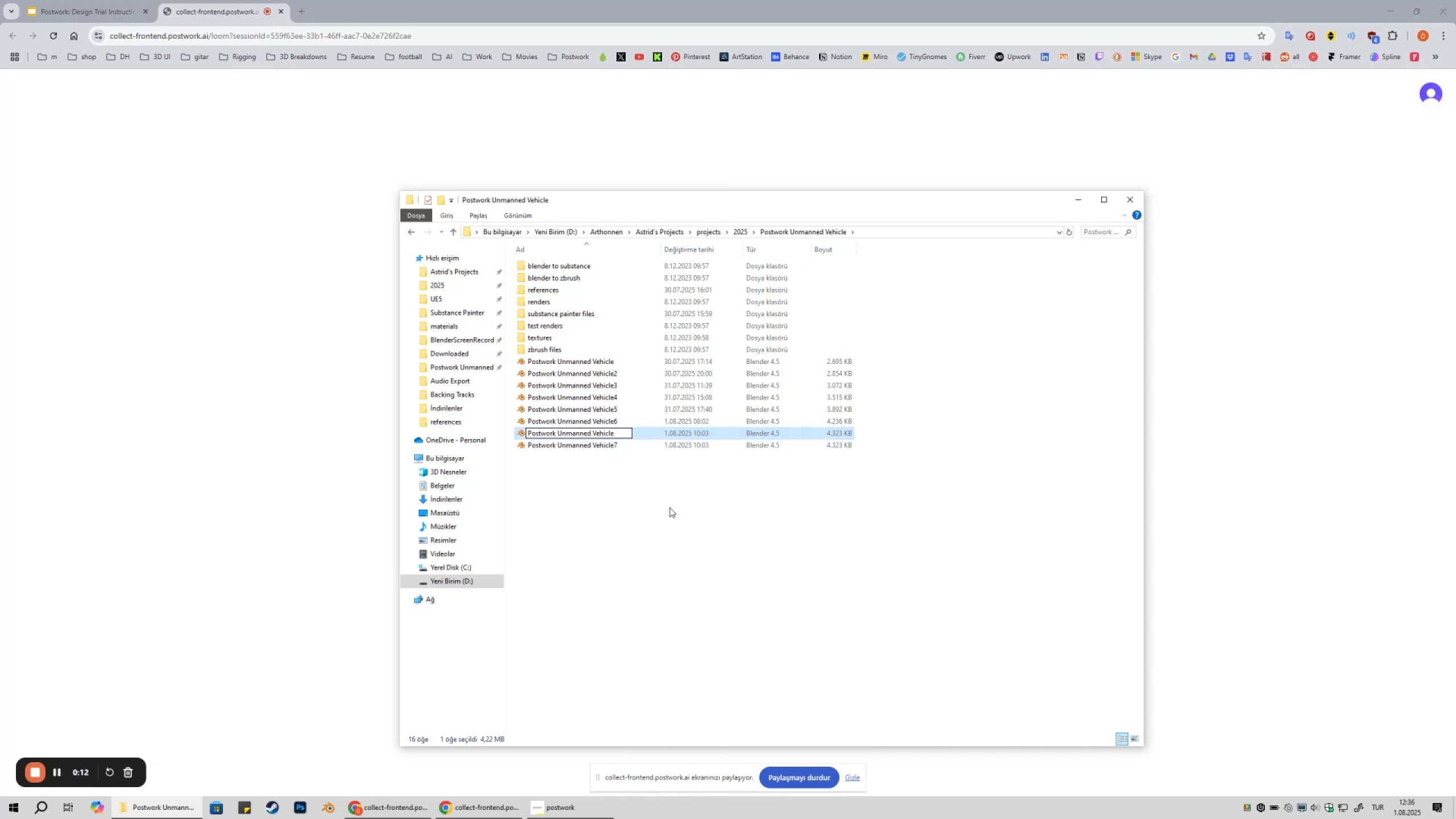 
key(8)
 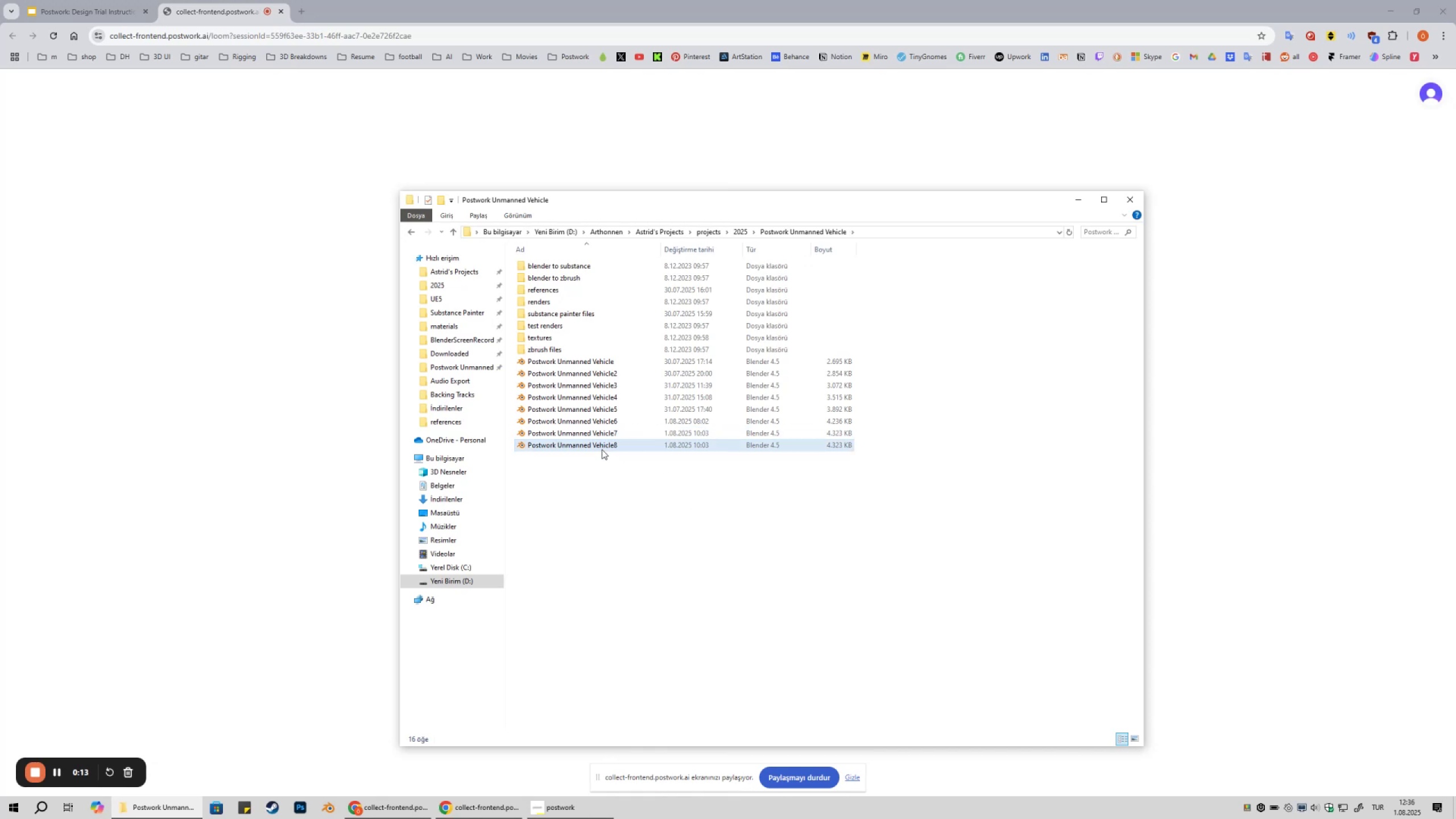 
double_click([601, 449])
 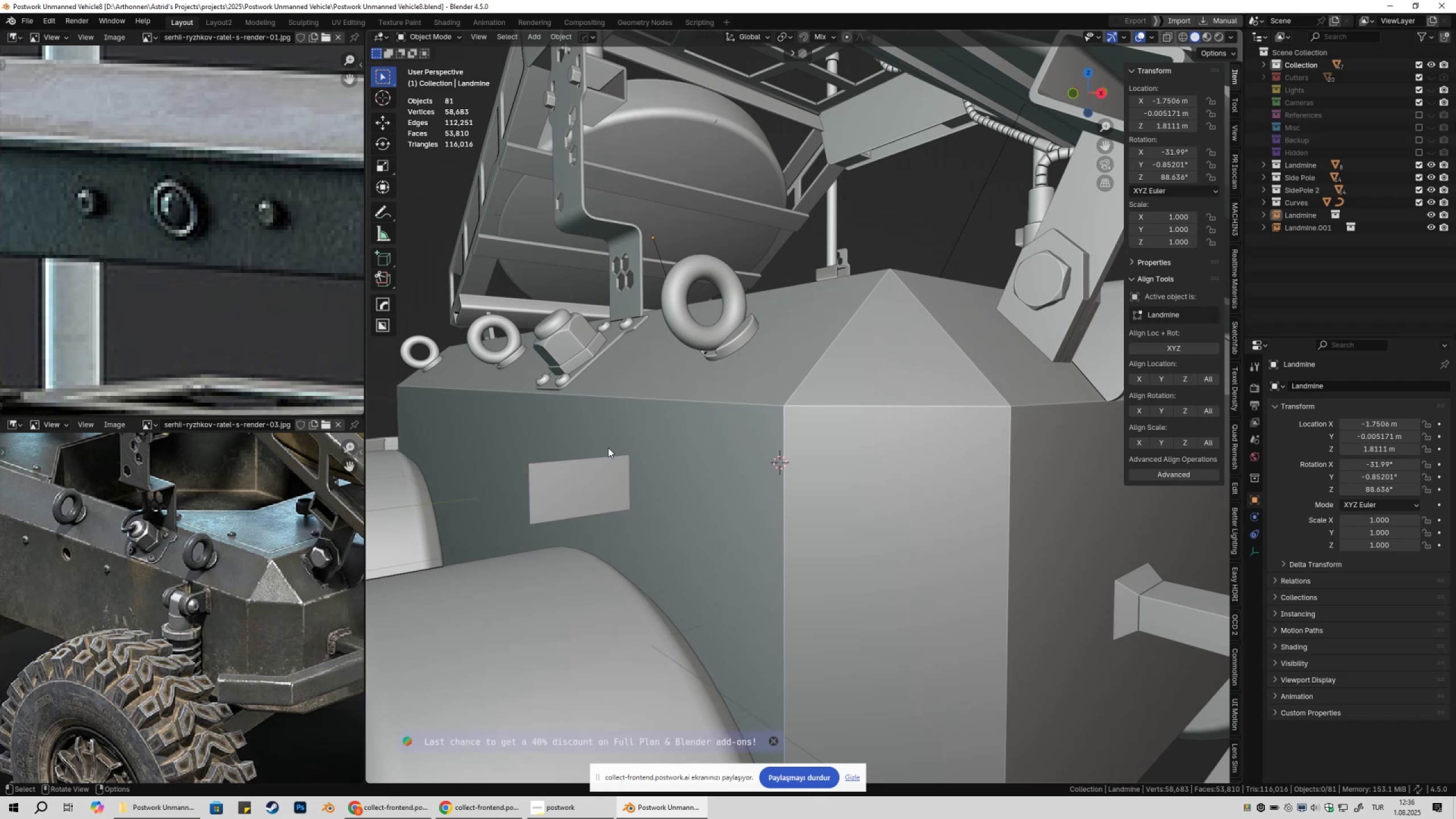 
wait(11.56)
 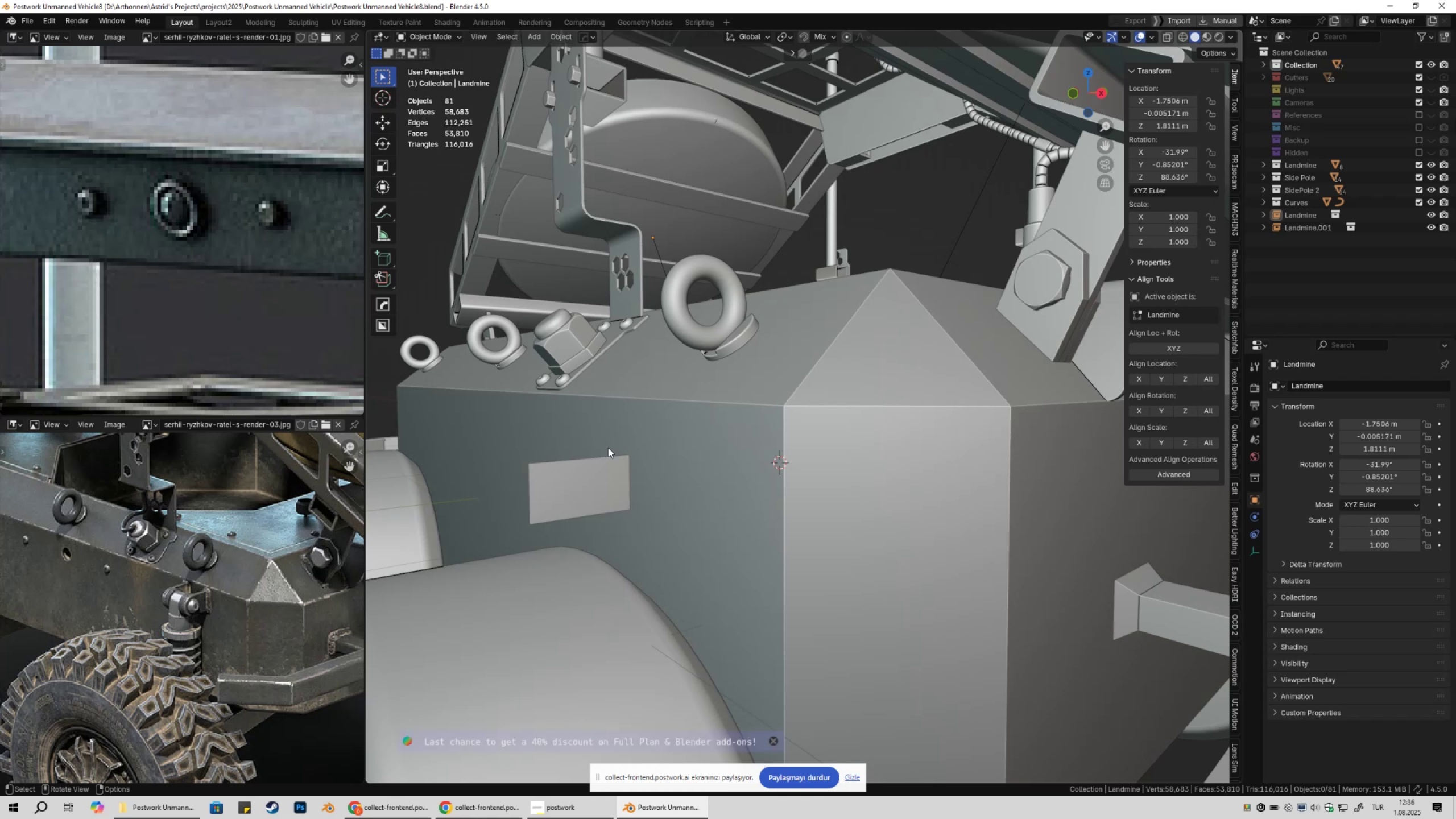 
scroll: coordinate [698, 390], scroll_direction: down, amount: 2.0
 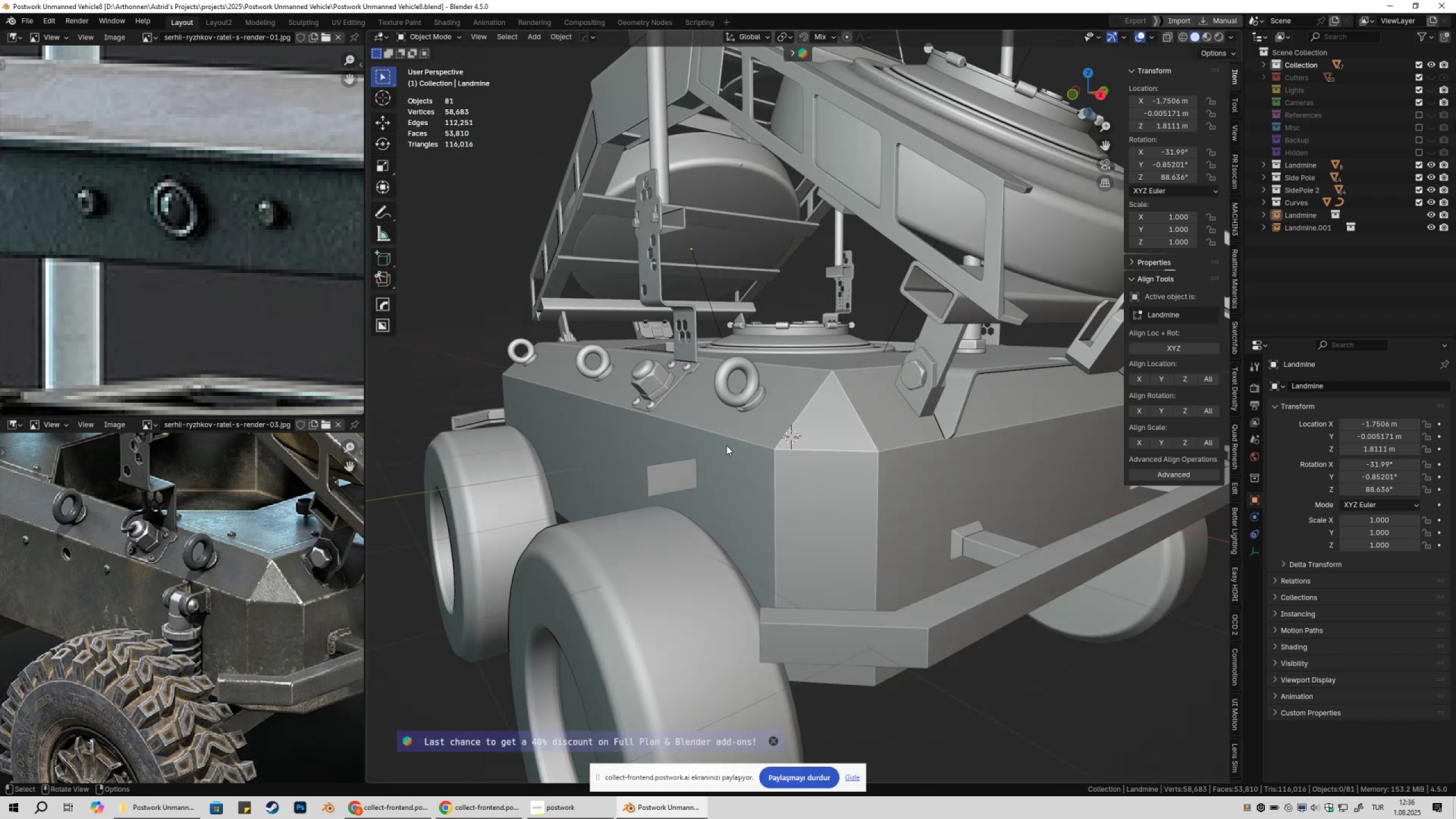 
scroll: coordinate [731, 446], scroll_direction: none, amount: 0.0
 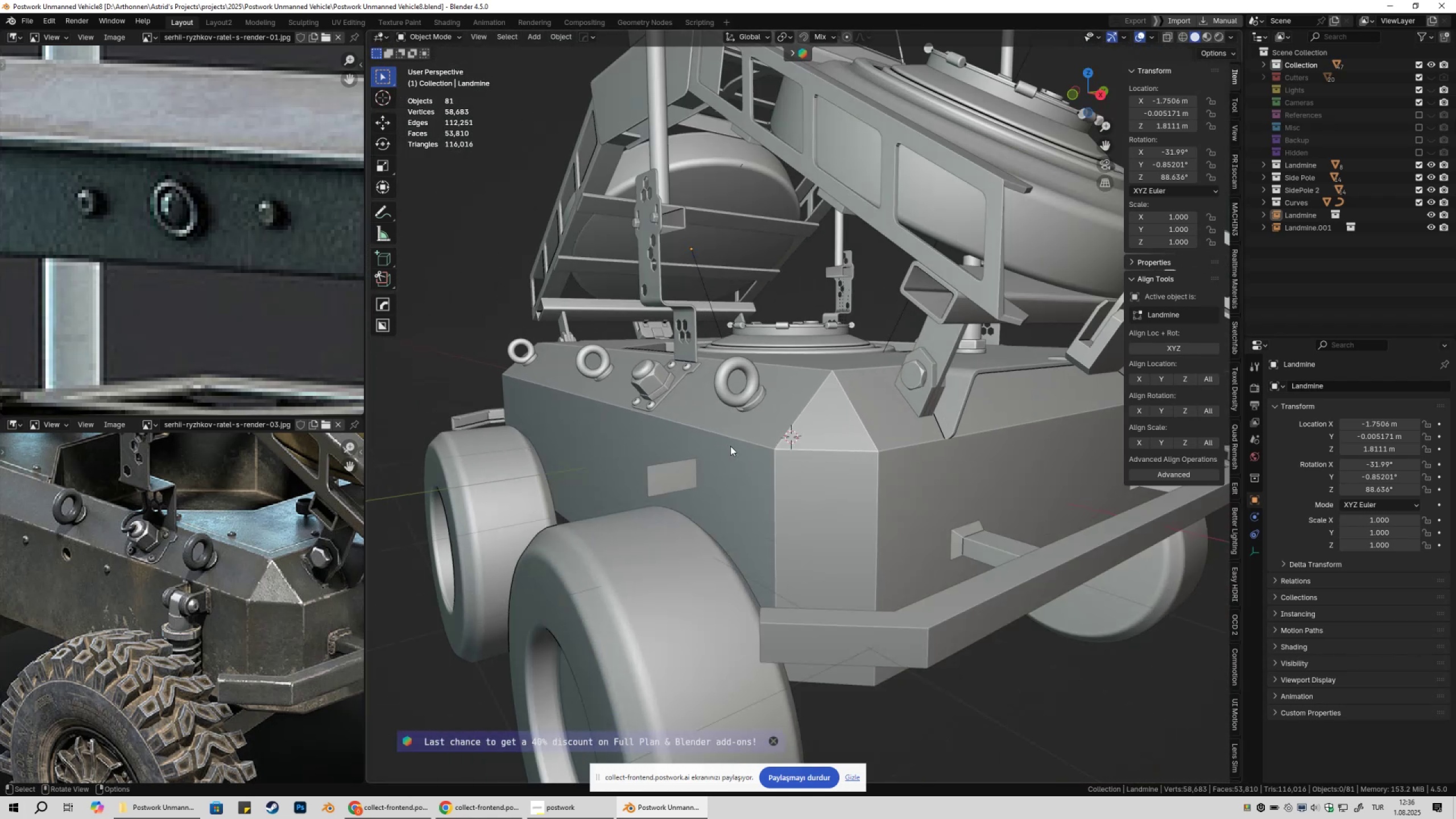 
hold_key(key=ShiftLeft, duration=0.43)
 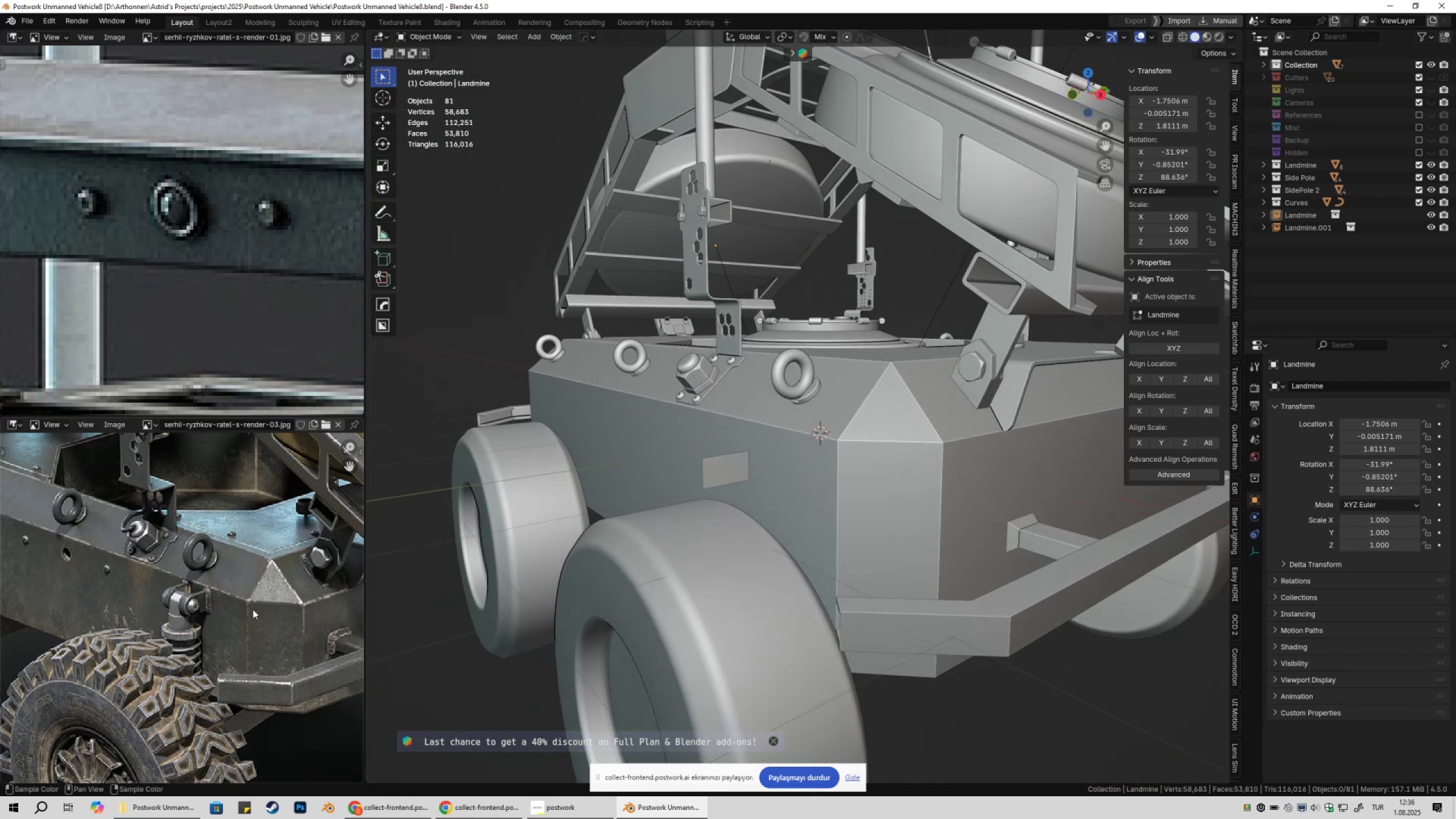 
hold_key(key=ShiftLeft, duration=0.39)
 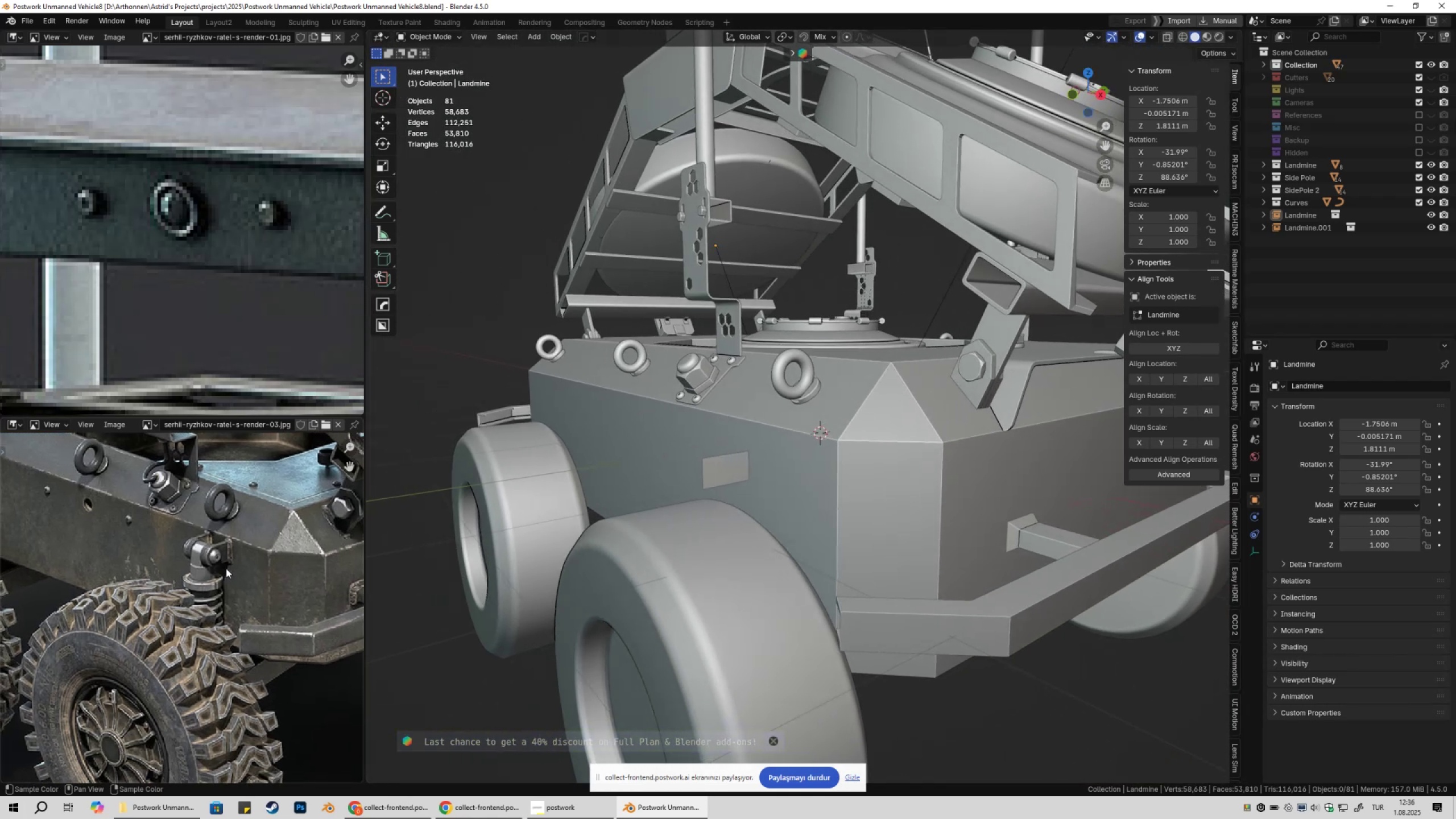 
scroll: coordinate [226, 568], scroll_direction: up, amount: 2.0
 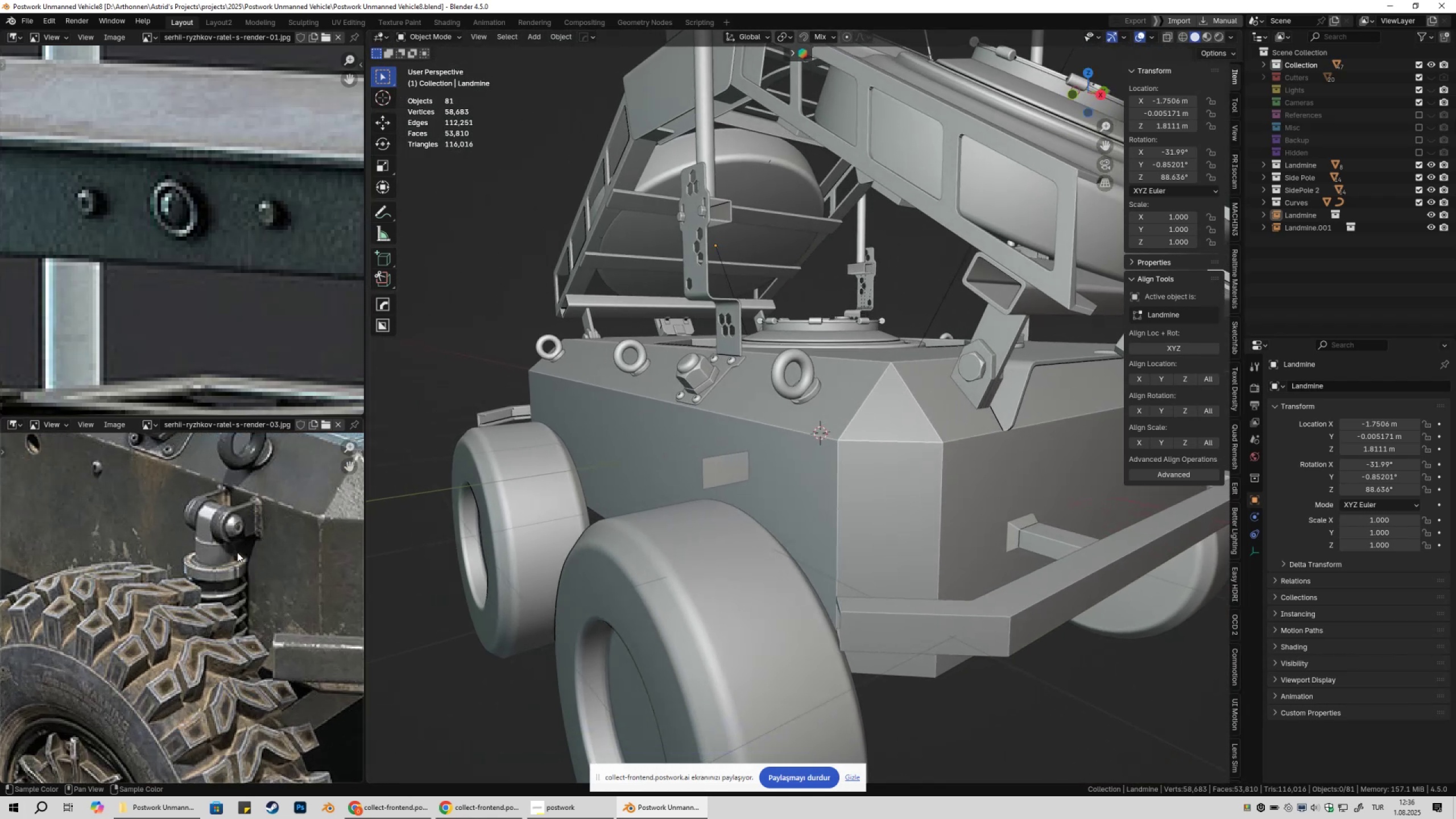 
scroll: coordinate [238, 548], scroll_direction: down, amount: 1.0
 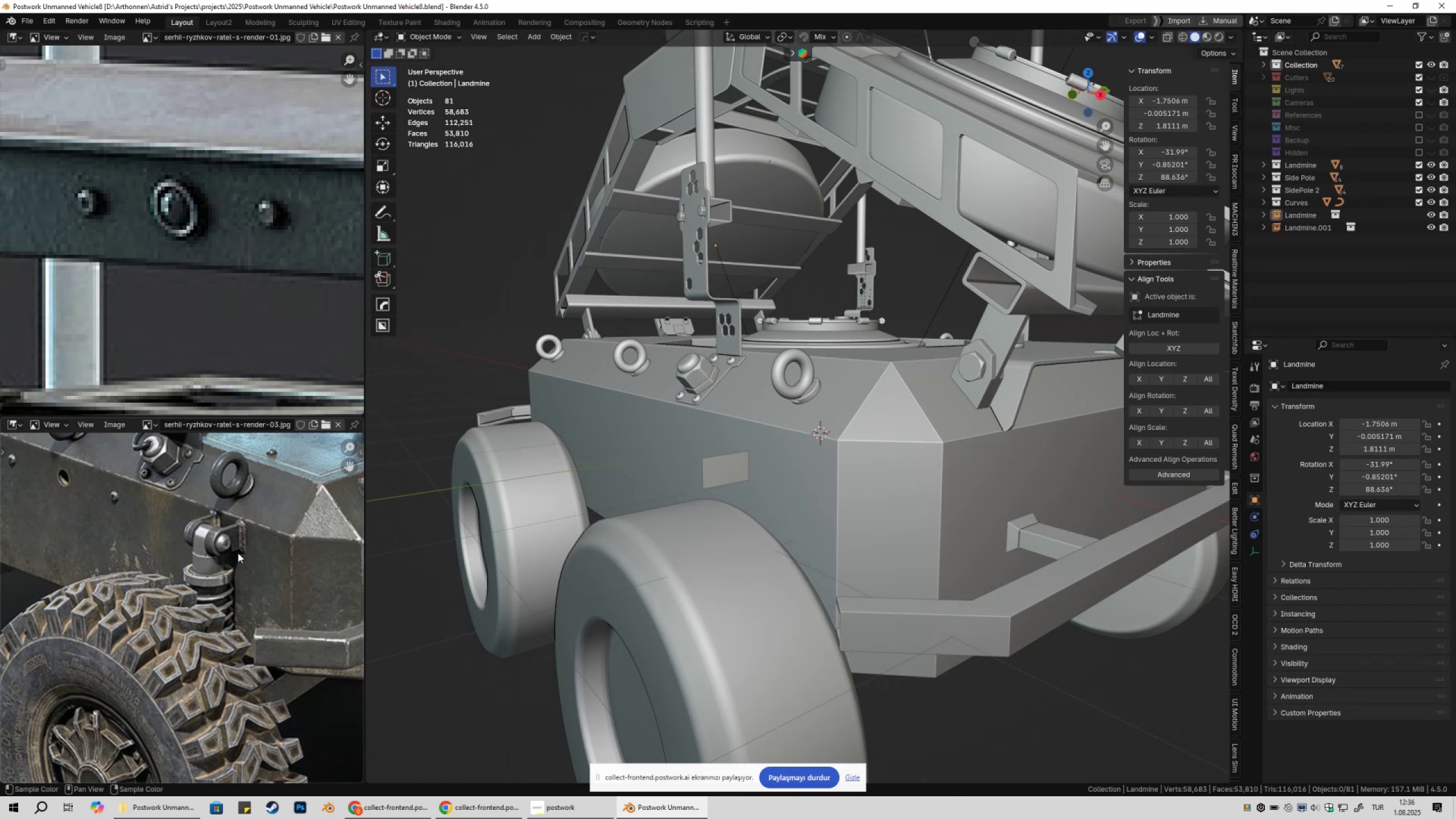 
hold_key(key=ShiftLeft, duration=0.43)
 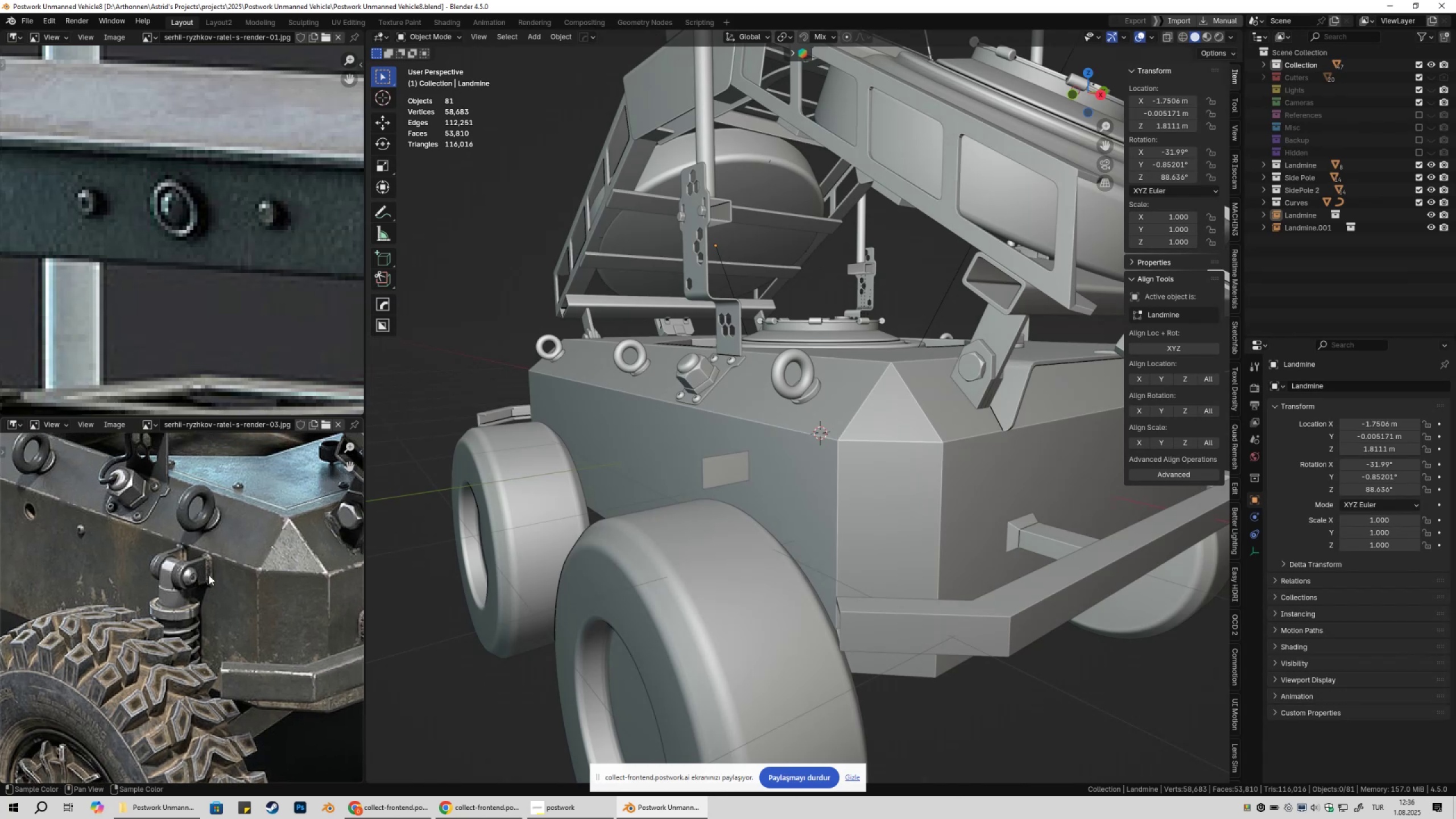 
scroll: coordinate [685, 440], scroll_direction: down, amount: 1.0
 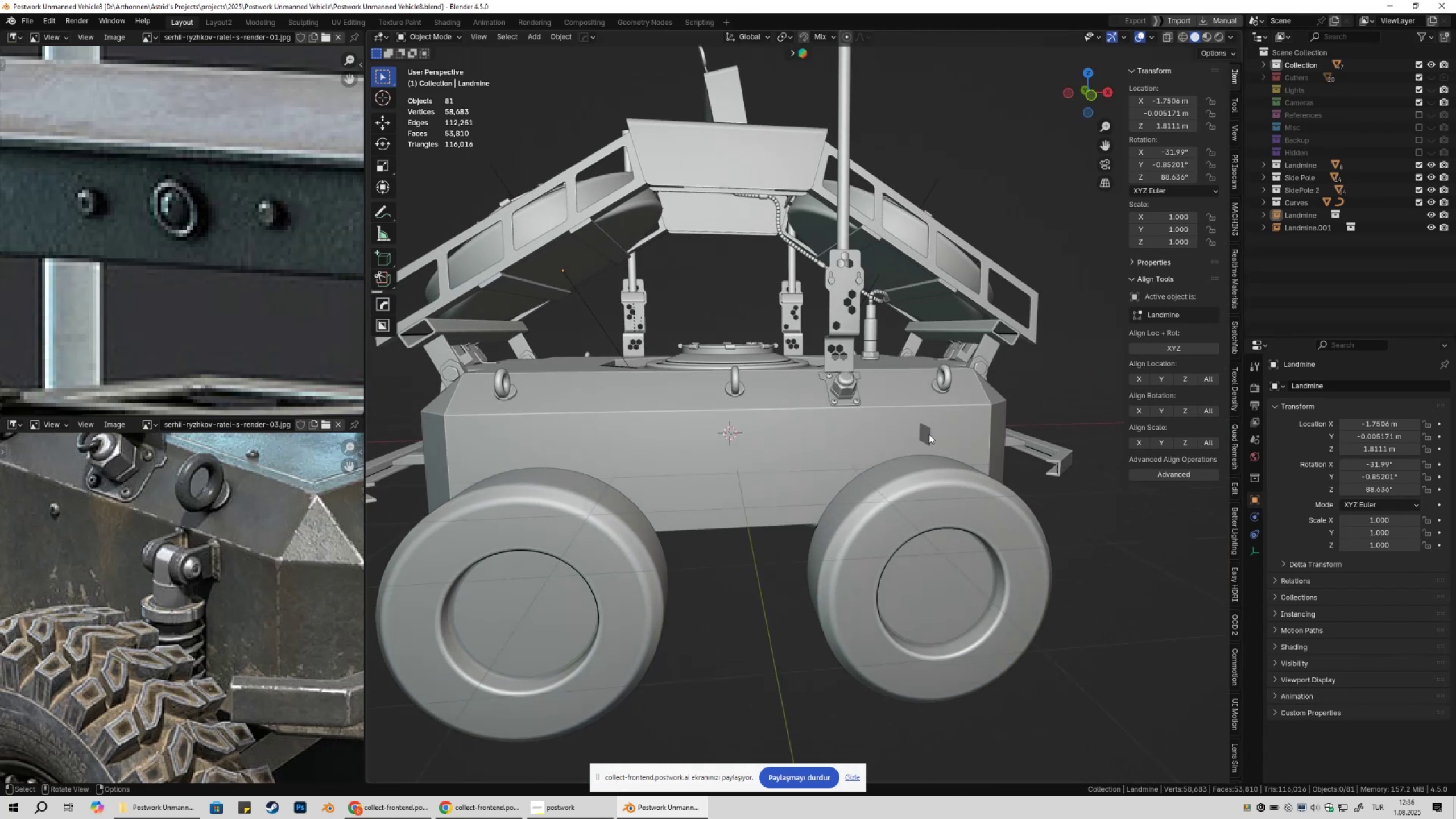 
key(Tab)
 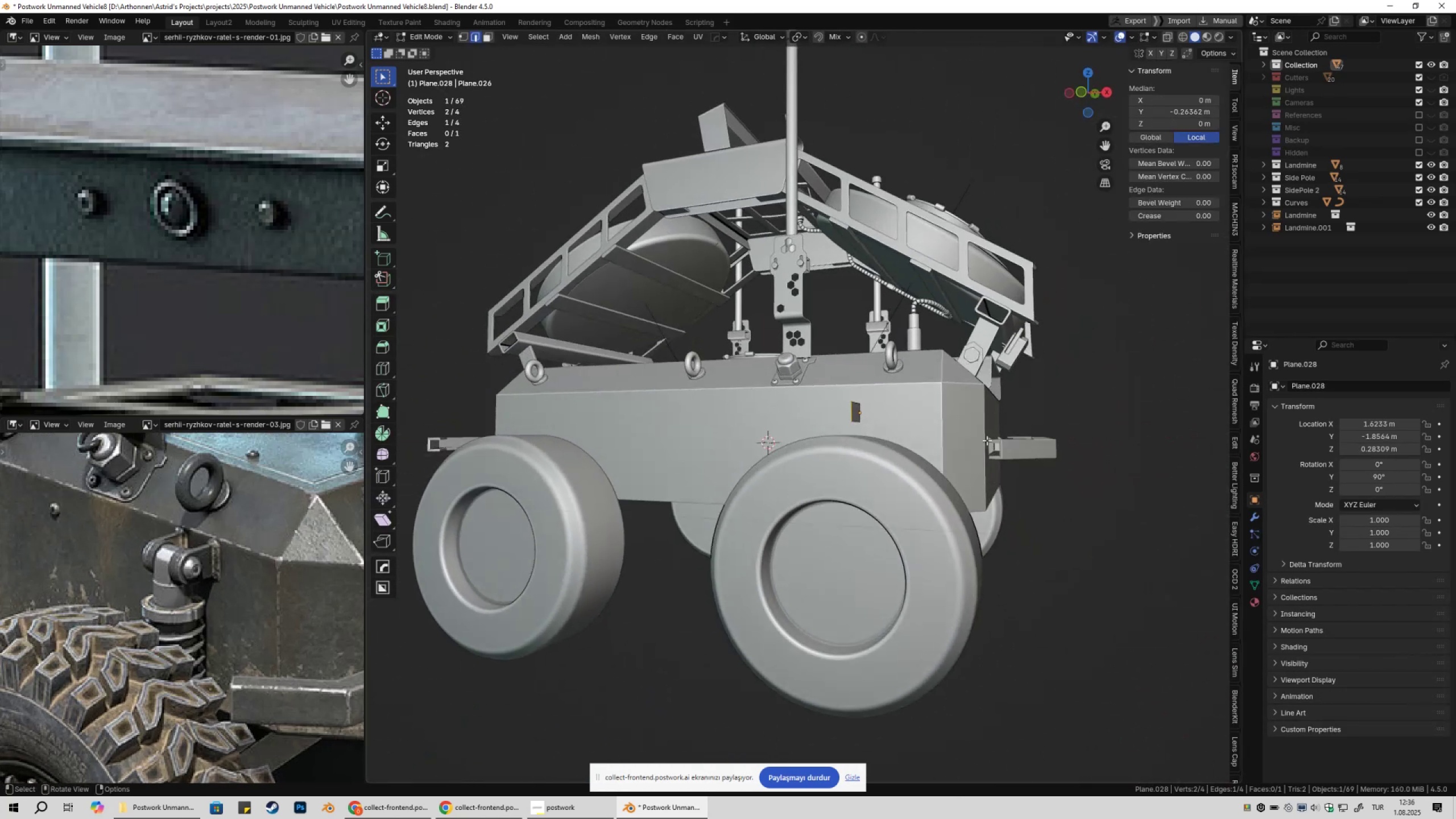 
hold_key(key=ShiftLeft, duration=0.37)
 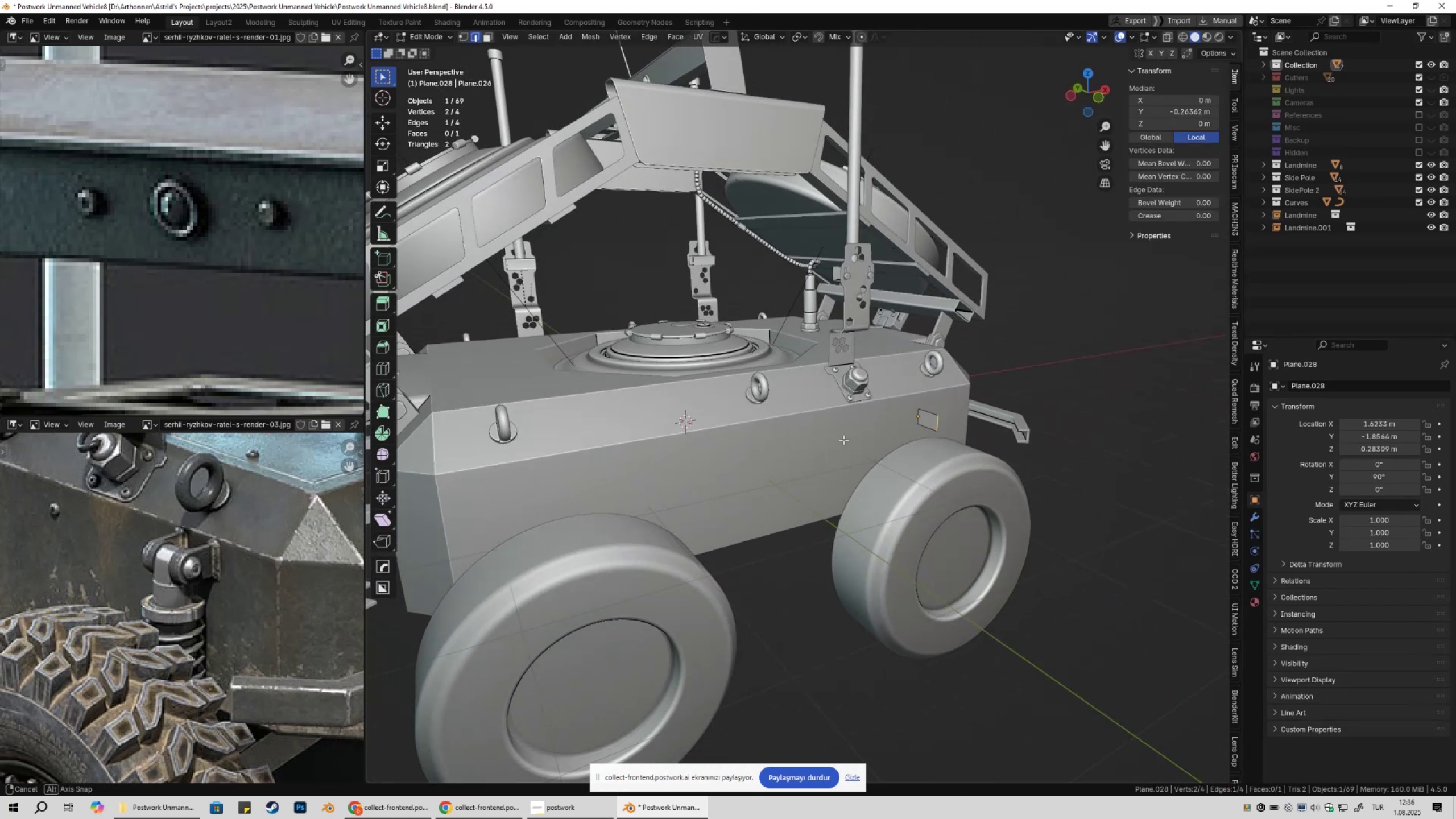 
key(Tab)
 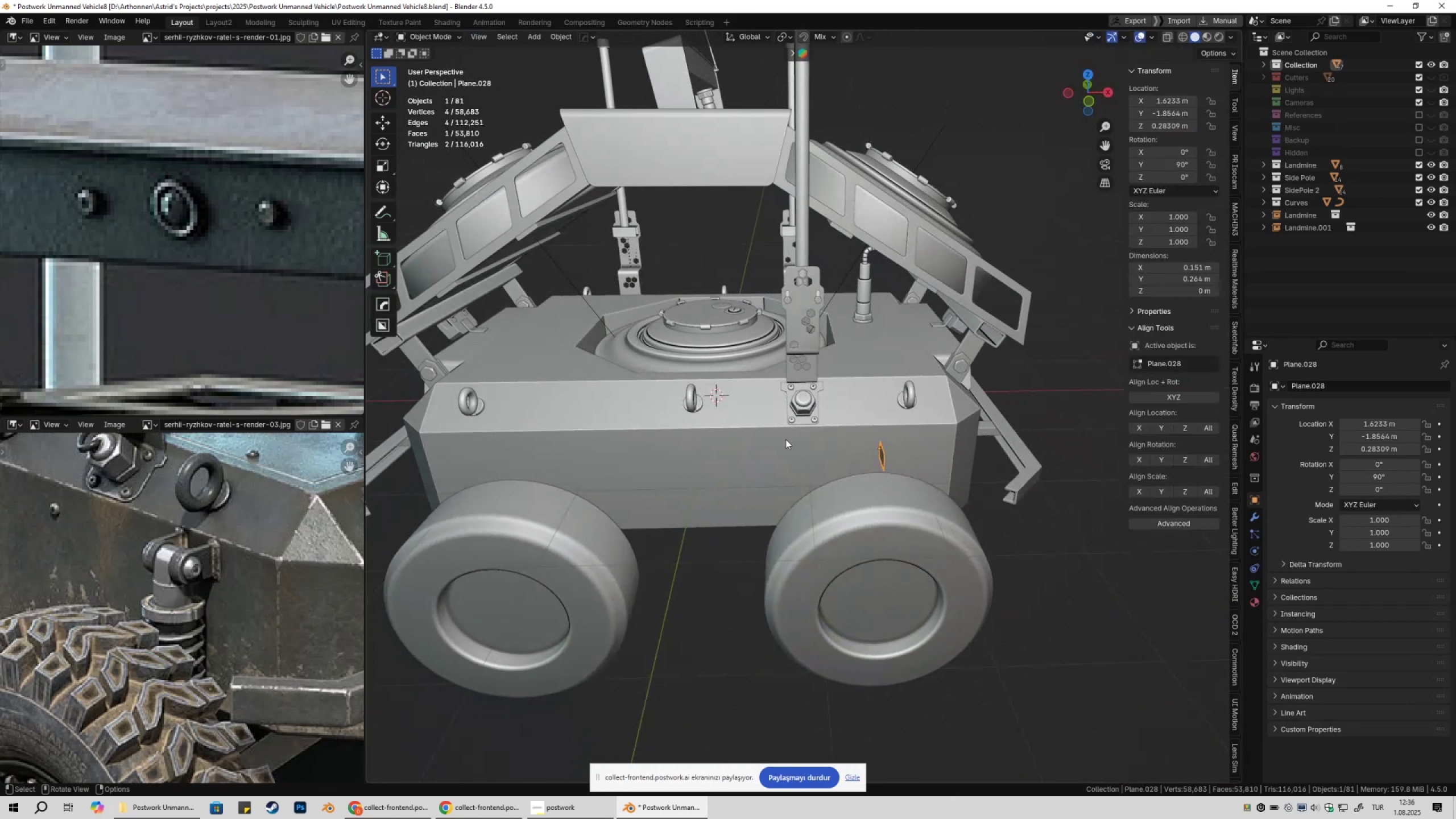 
key(Shift+ShiftLeft)
 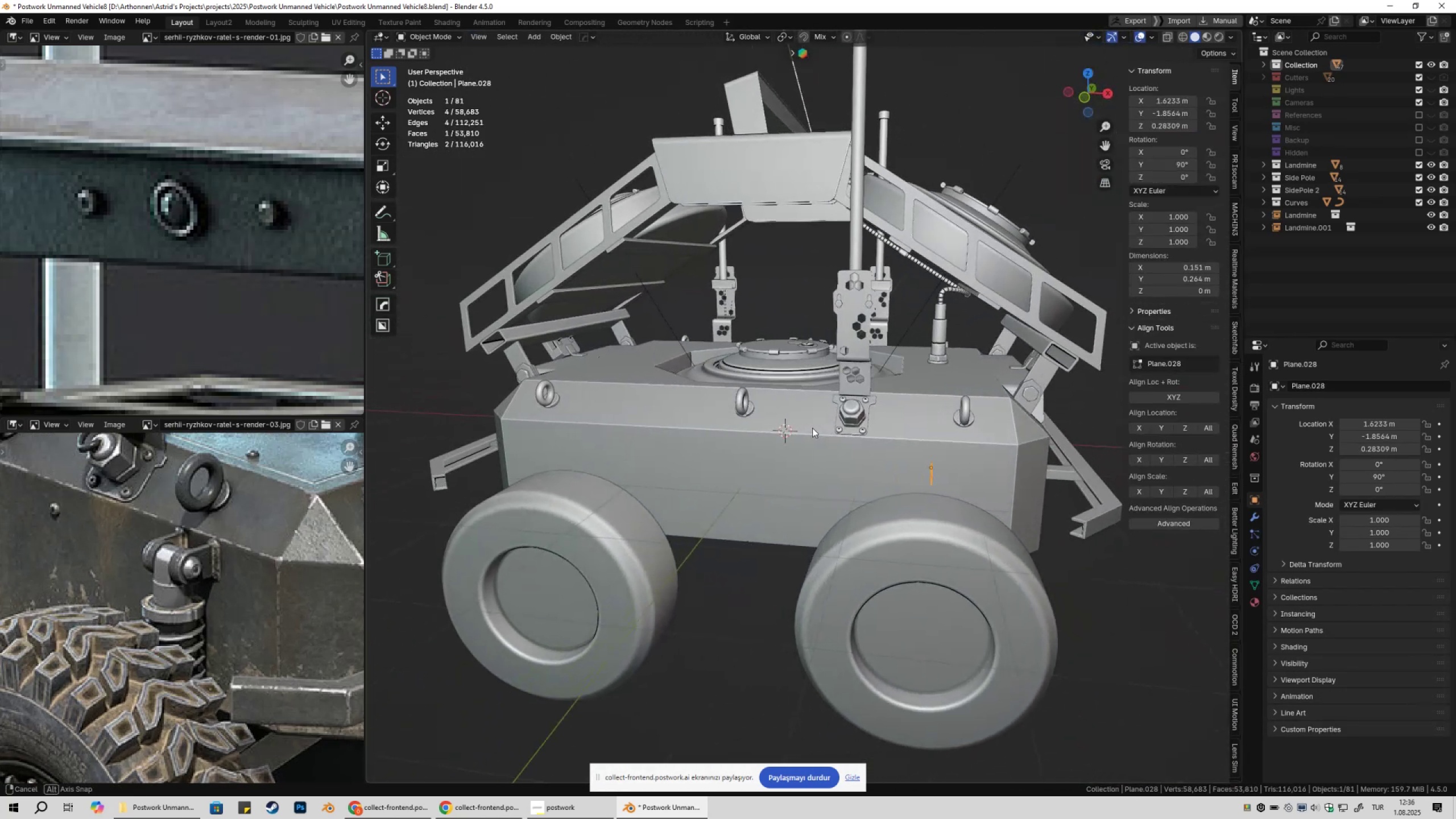 
hold_key(key=ShiftLeft, duration=0.44)
 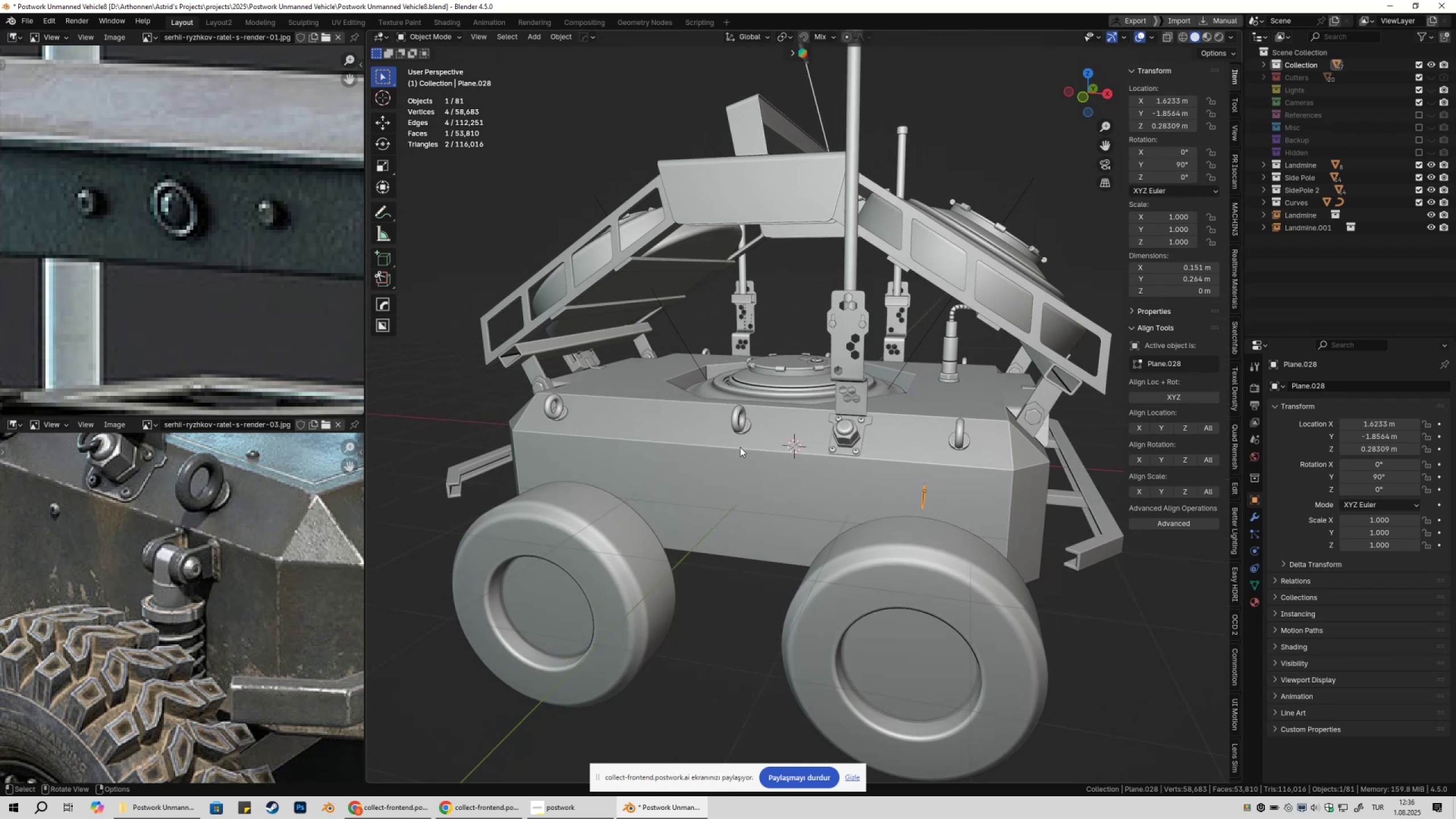 
hold_key(key=ShiftLeft, duration=0.72)
 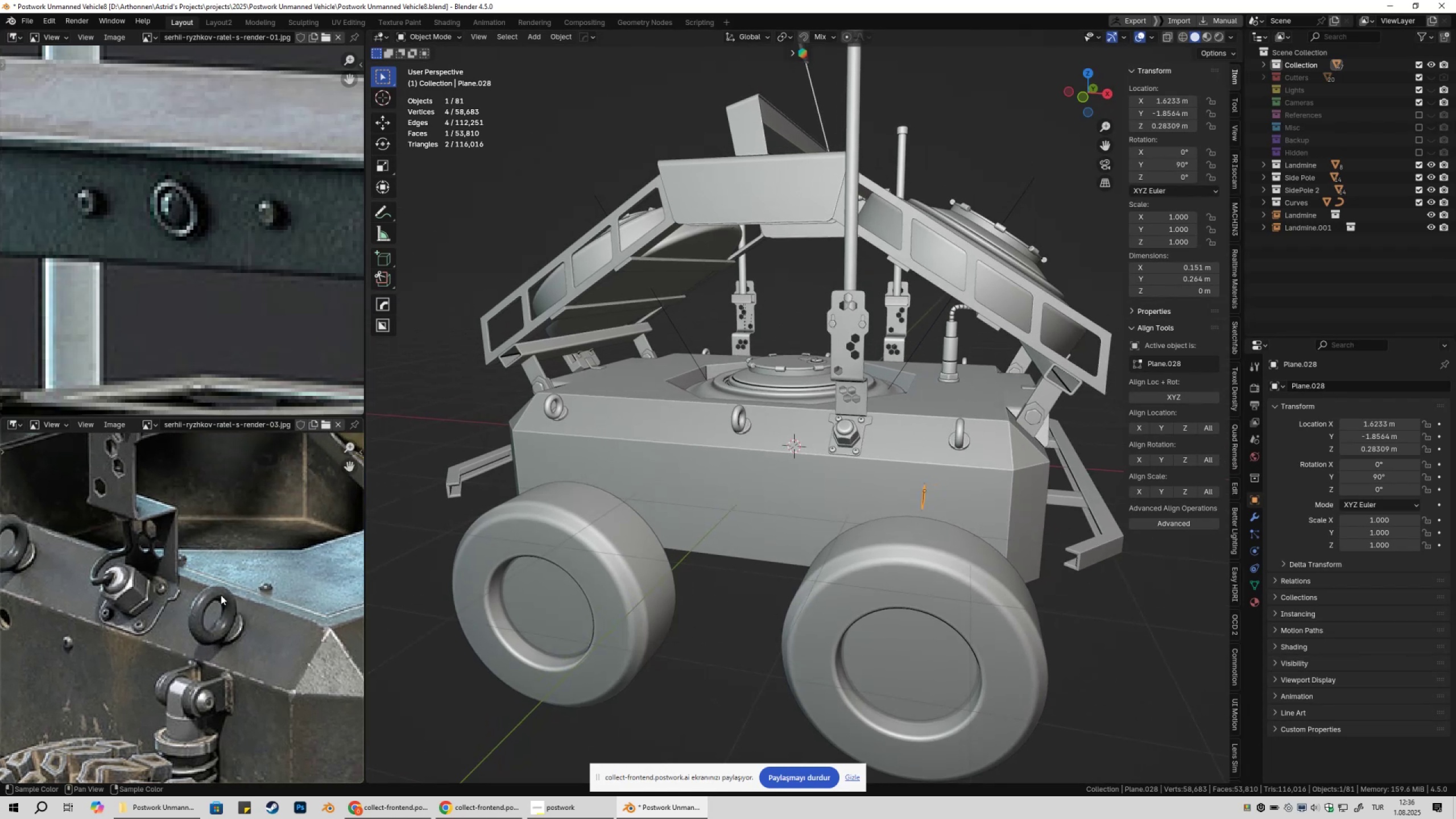 
scroll: coordinate [156, 596], scroll_direction: up, amount: 2.0
 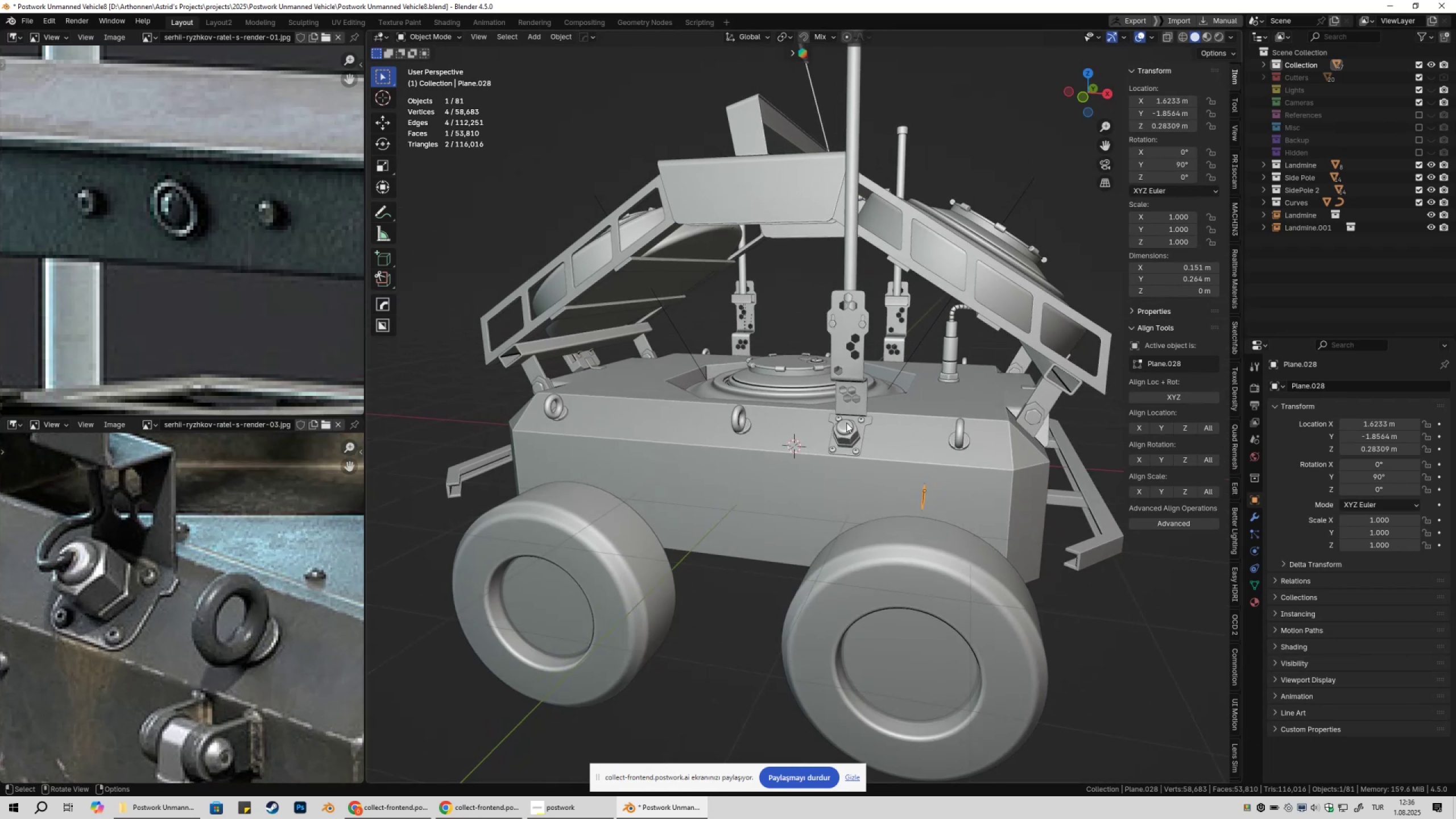 
left_click([846, 423])
 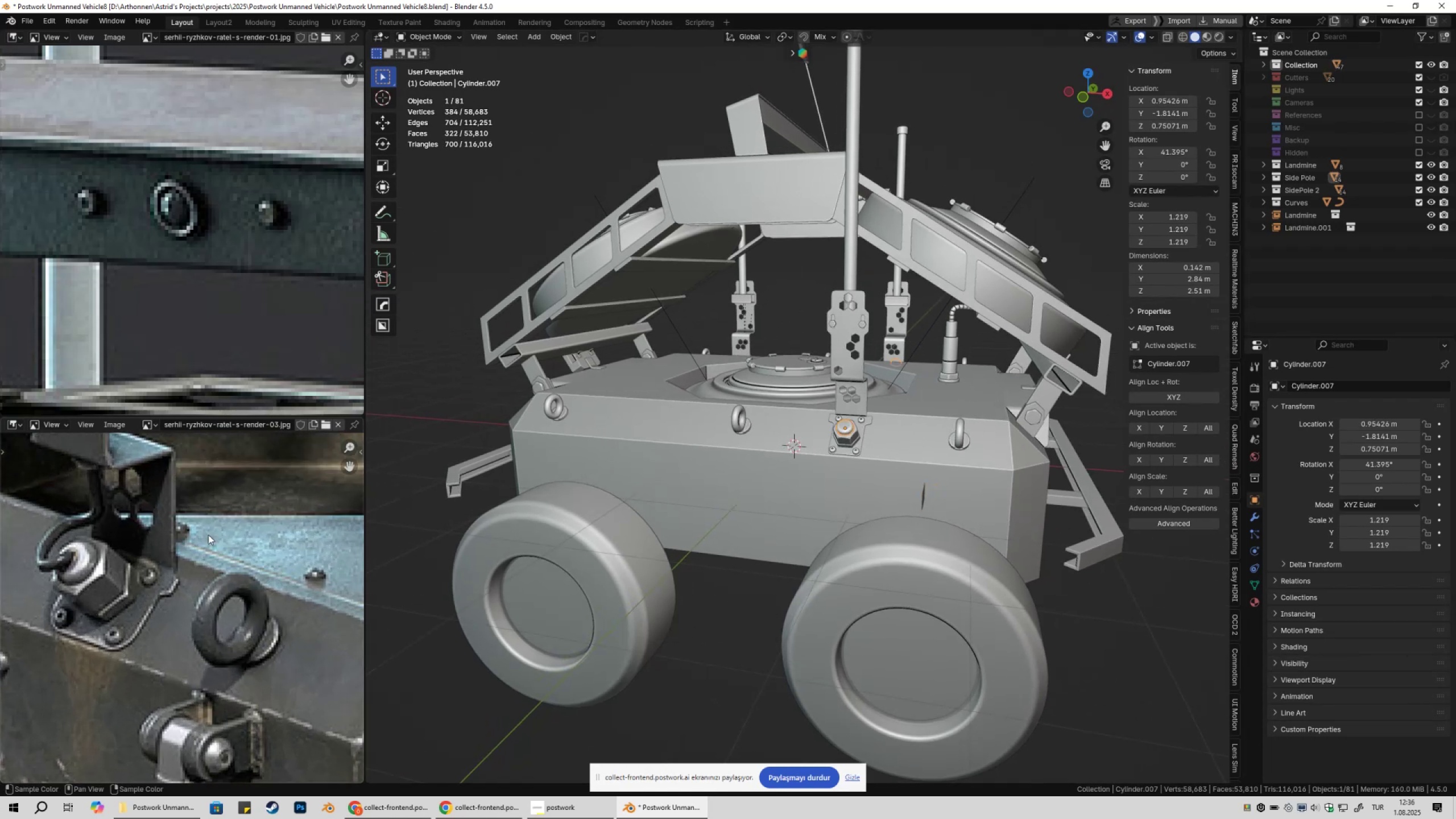 
scroll: coordinate [100, 551], scroll_direction: up, amount: 1.0
 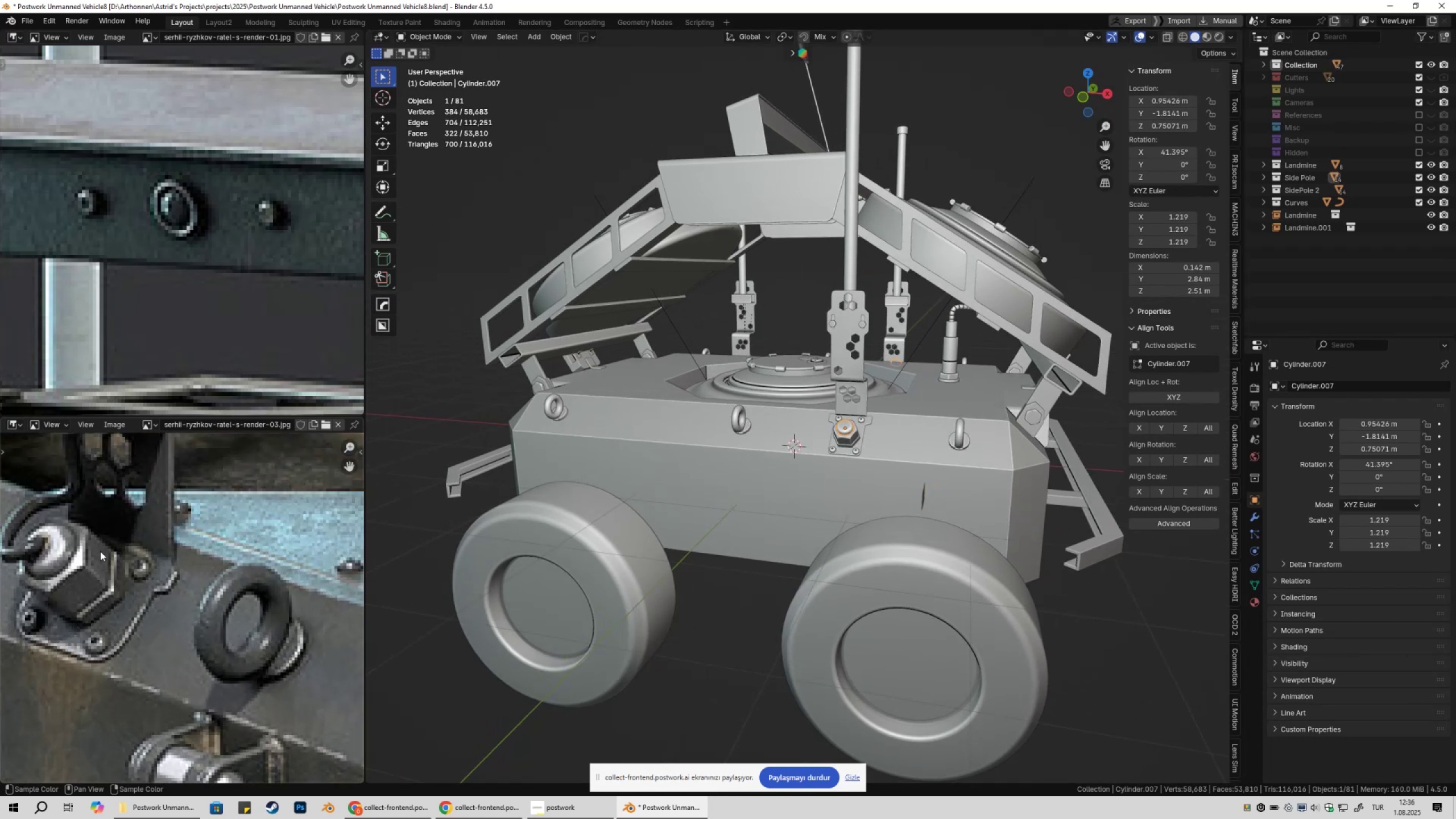 
hold_key(key=ShiftLeft, duration=0.36)
 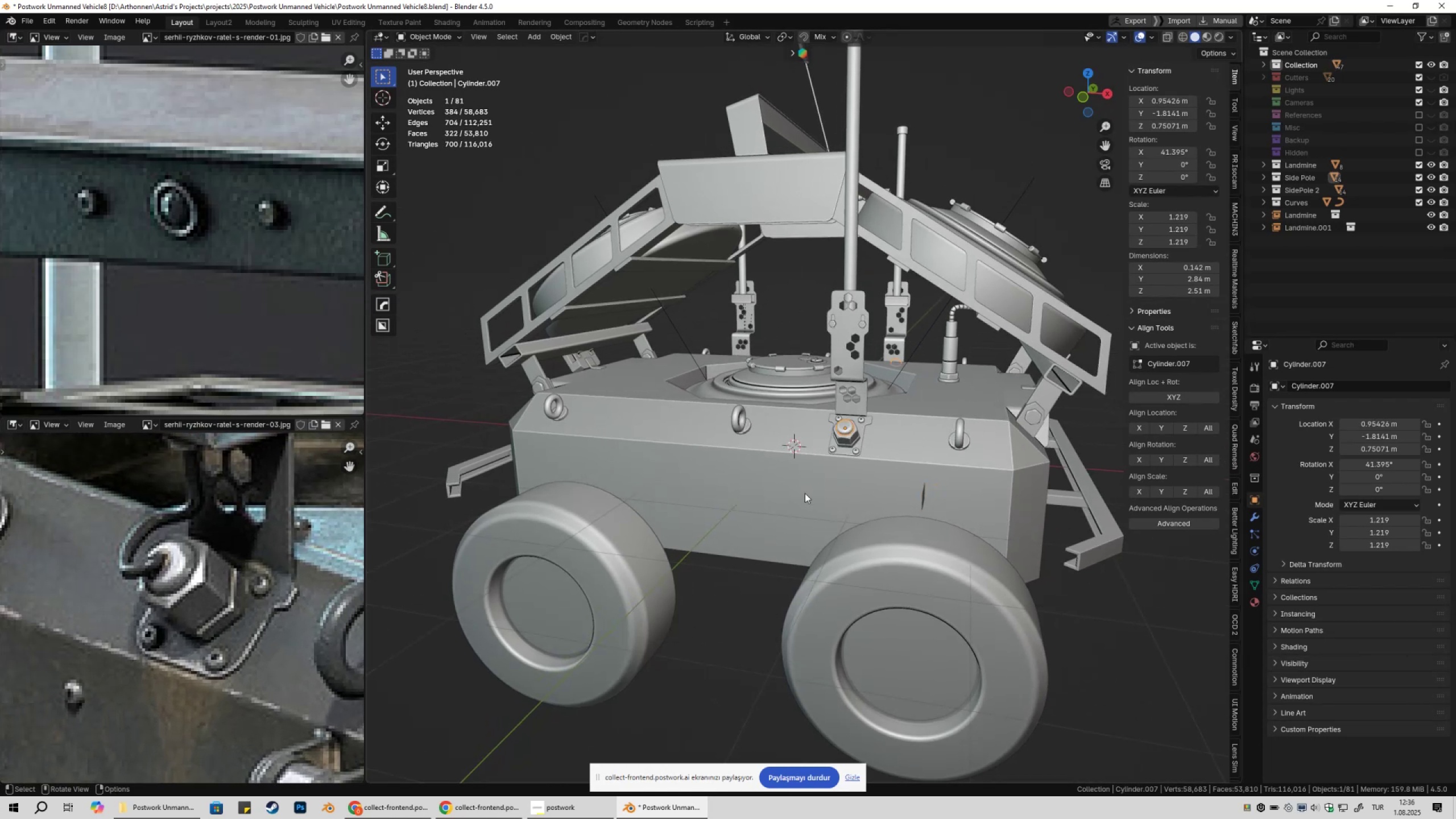 
hold_key(key=ShiftLeft, duration=1.16)
 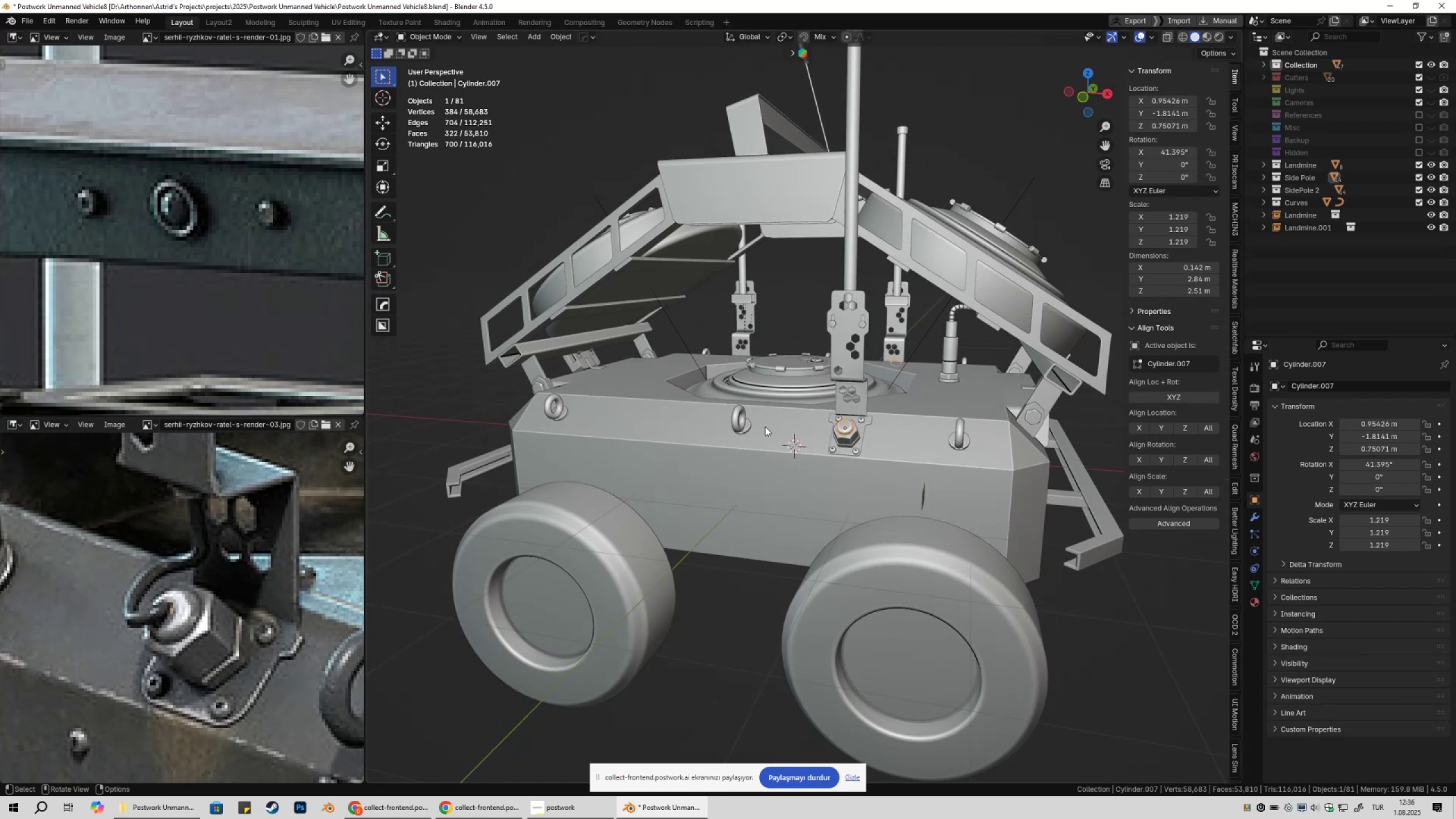 
scroll: coordinate [766, 427], scroll_direction: up, amount: 2.0
 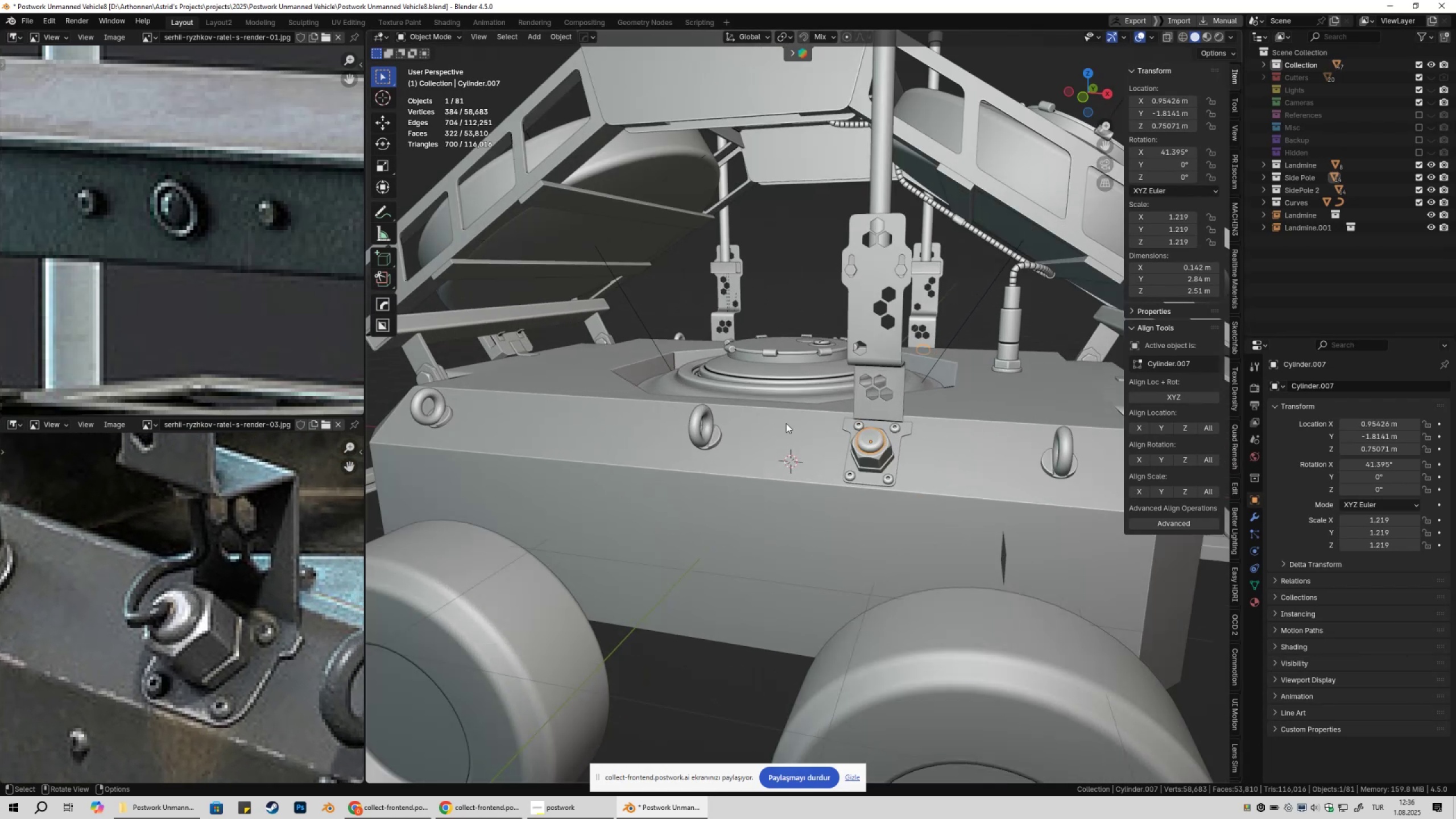 
key(Shift+ShiftLeft)
 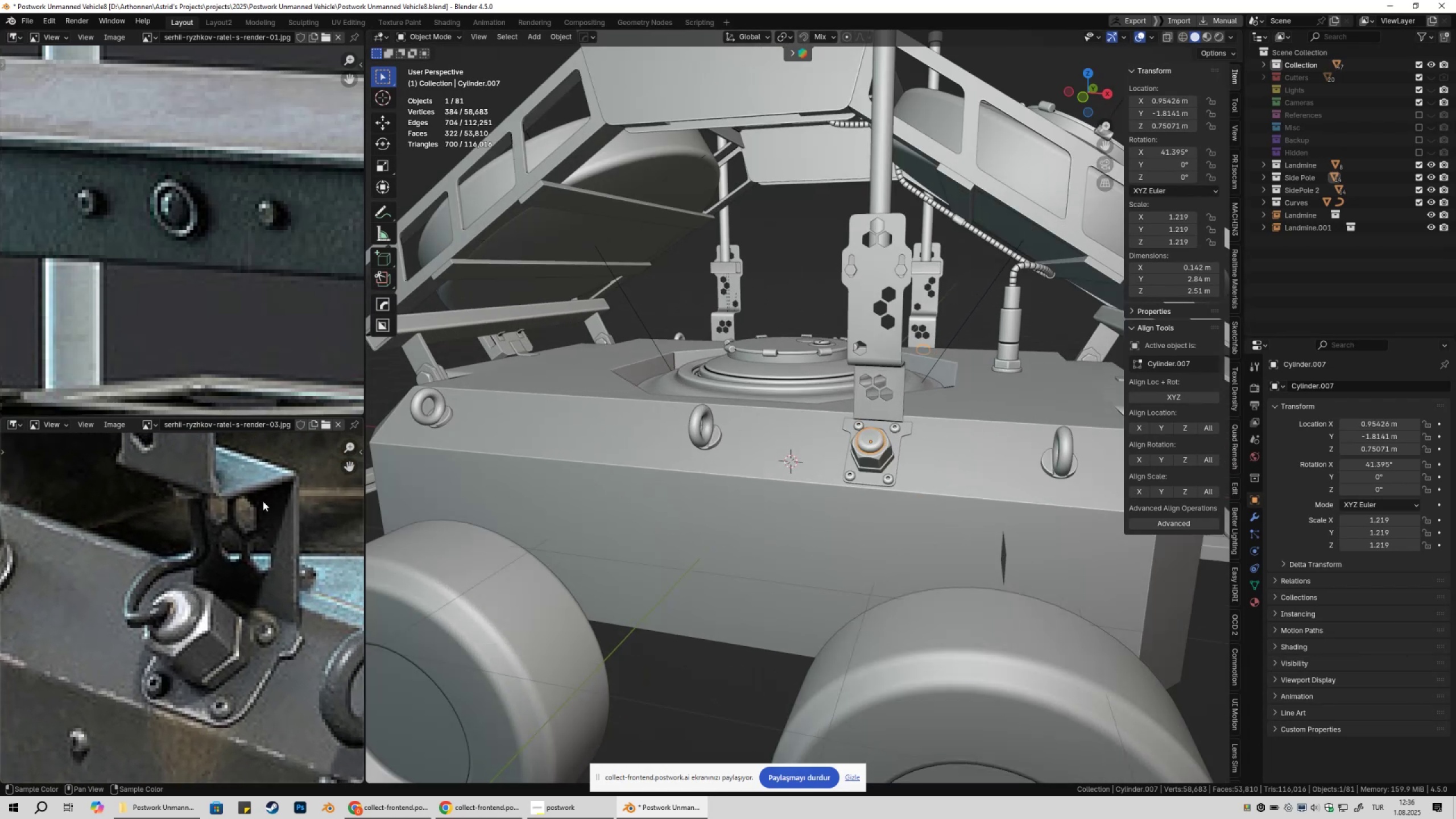 
scroll: coordinate [263, 501], scroll_direction: up, amount: 1.0
 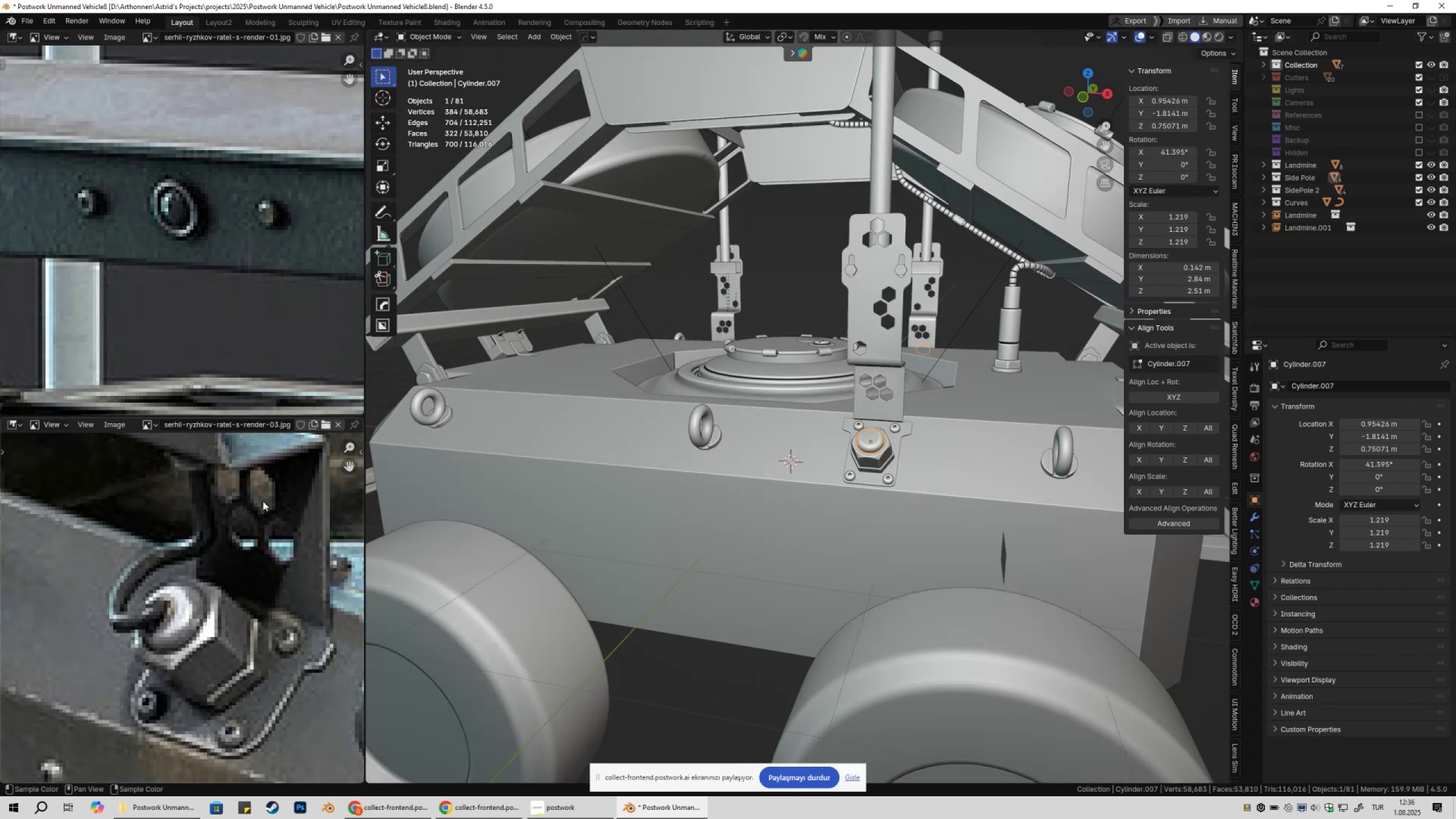 
hold_key(key=ShiftLeft, duration=0.52)
 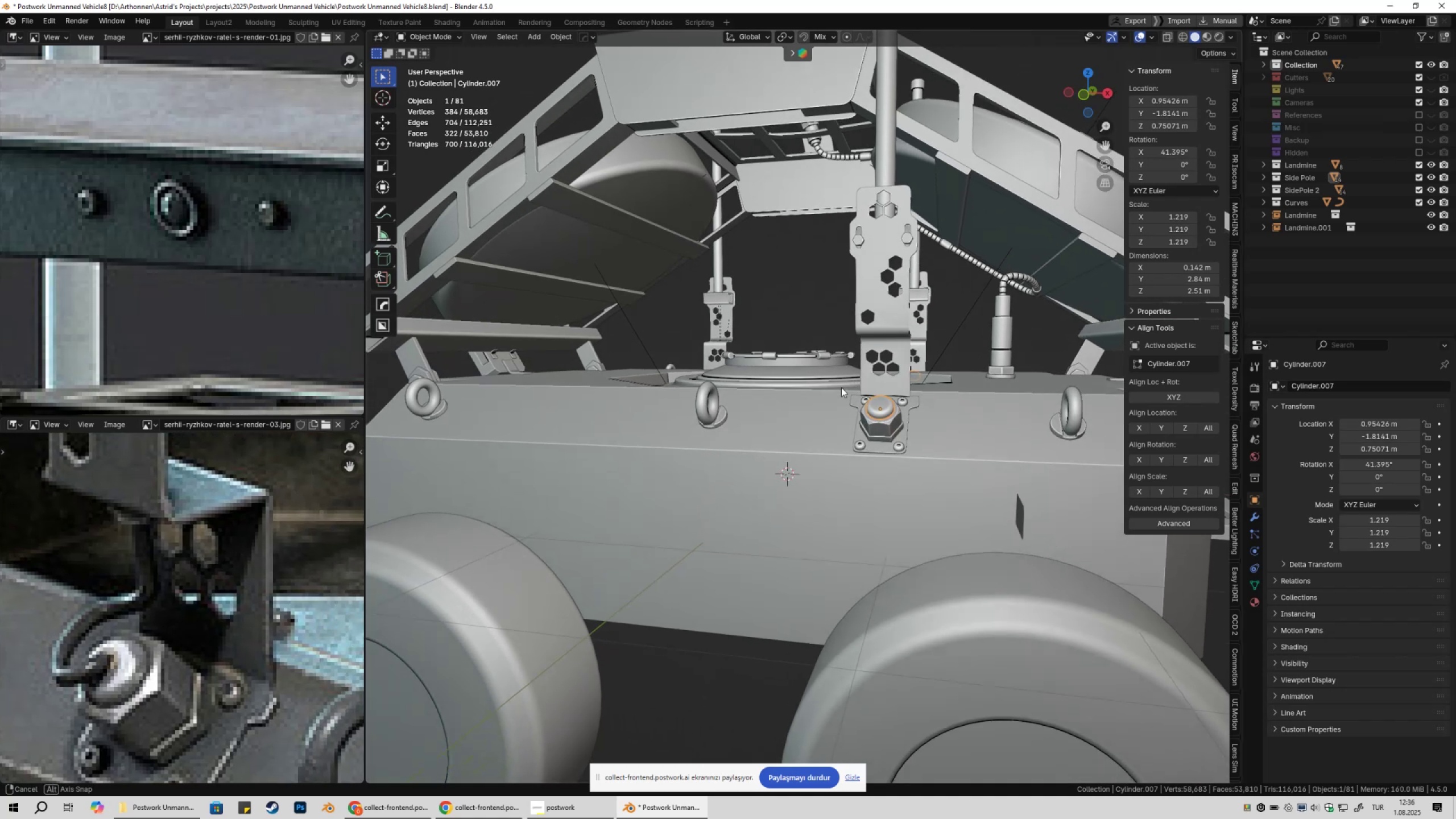 
hold_key(key=ShiftLeft, duration=0.49)
 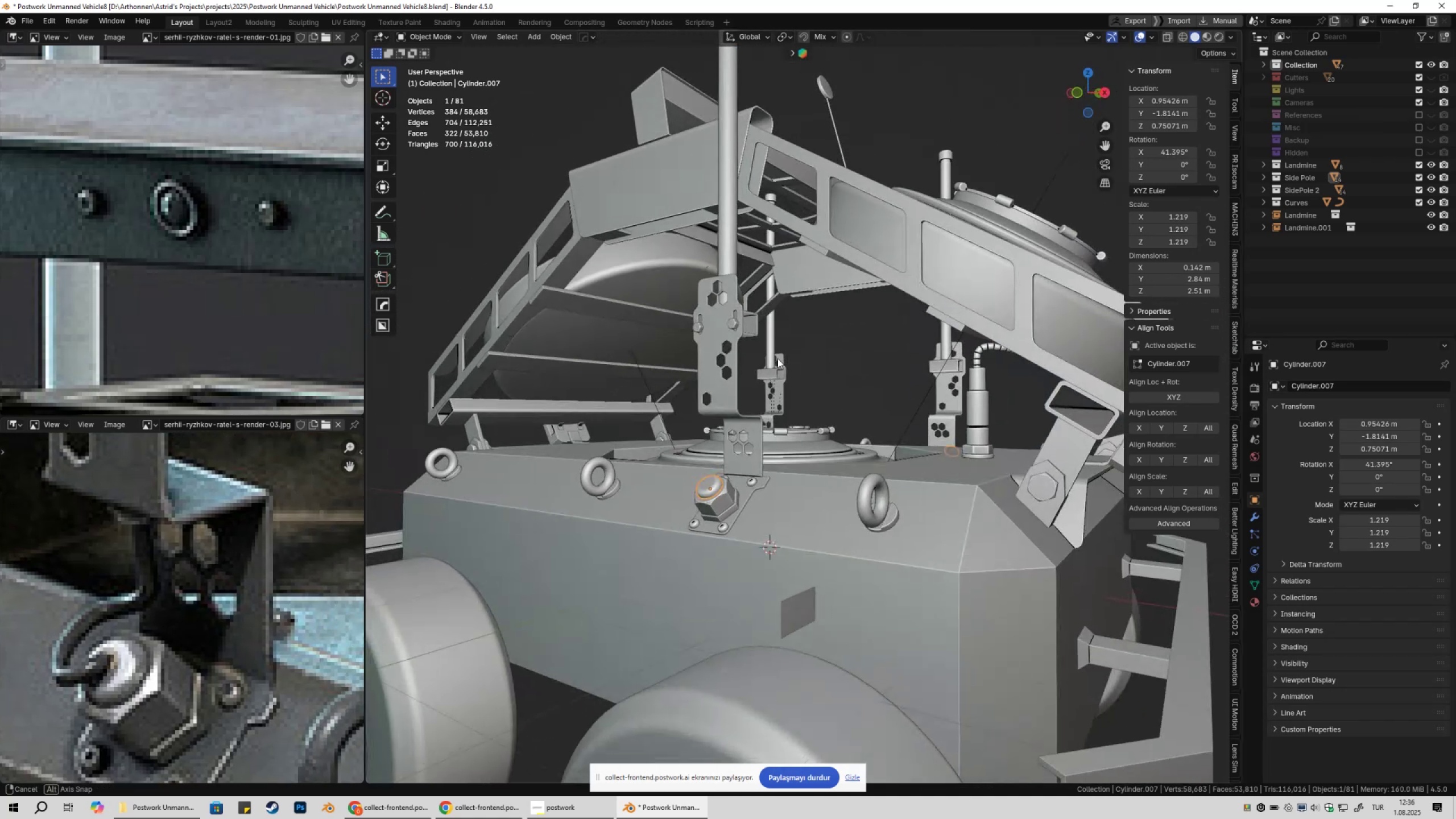 
hold_key(key=ShiftLeft, duration=0.31)
 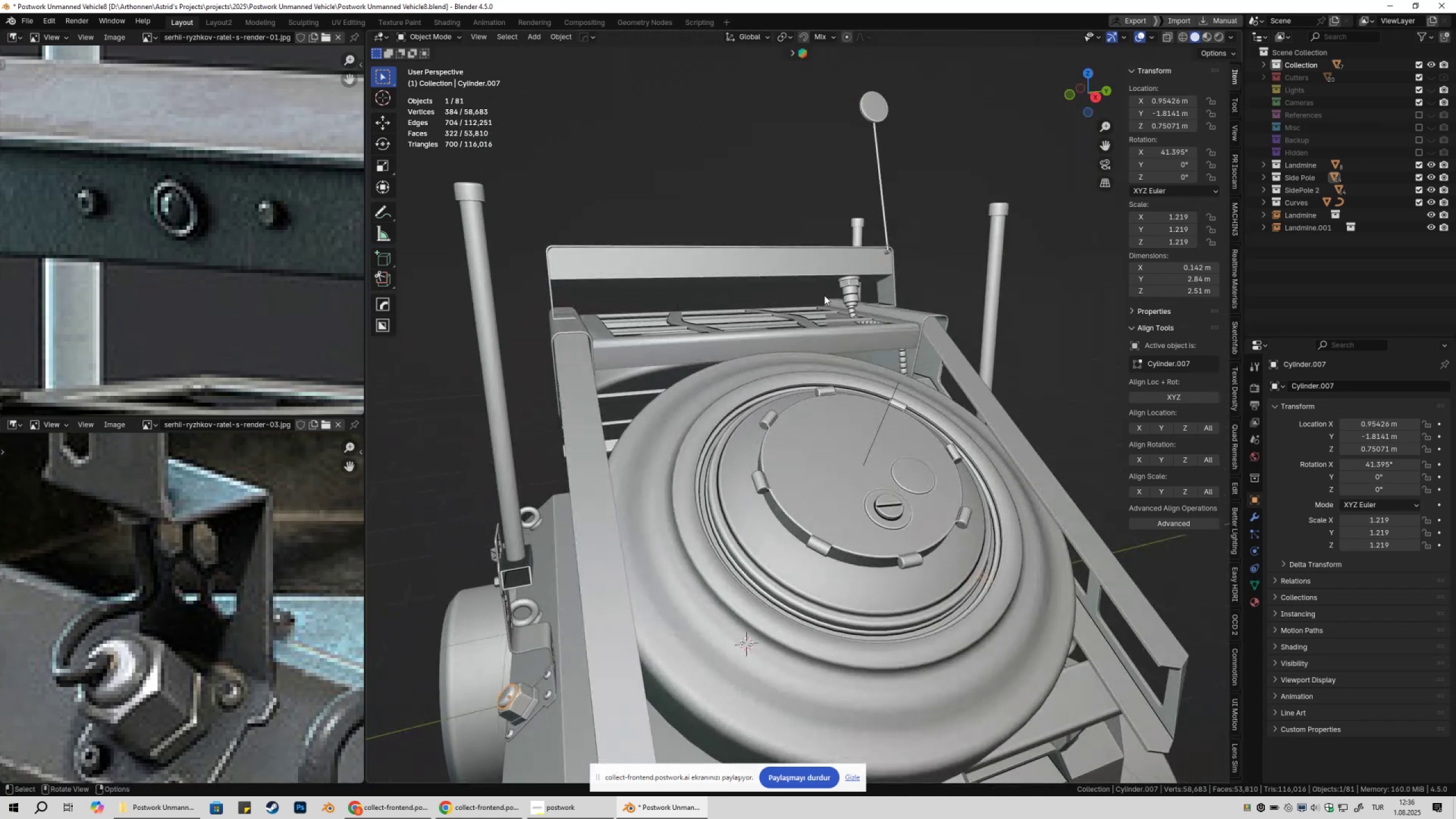 
hold_key(key=ShiftLeft, duration=0.53)
 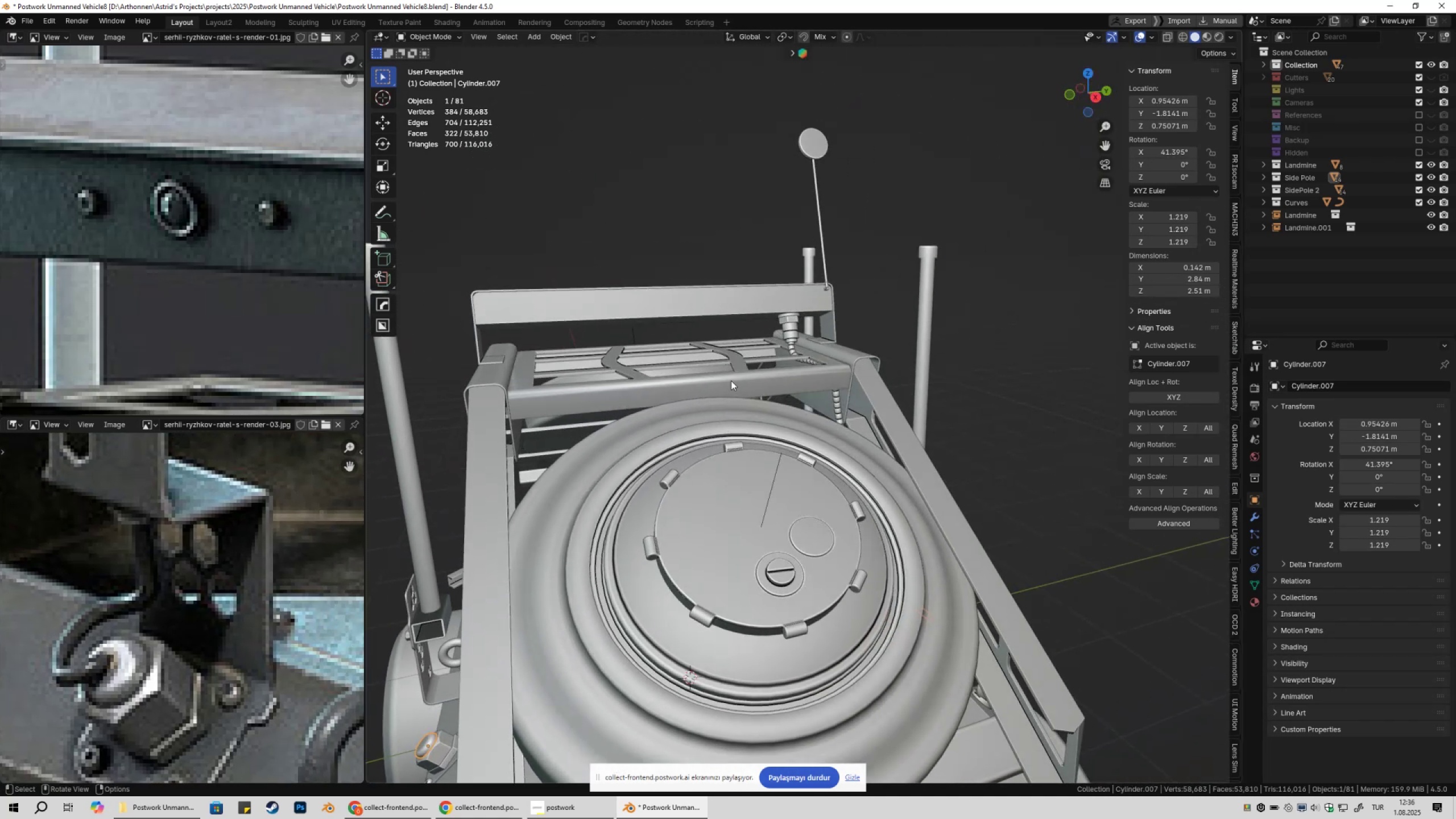 
hold_key(key=ShiftLeft, duration=0.84)
 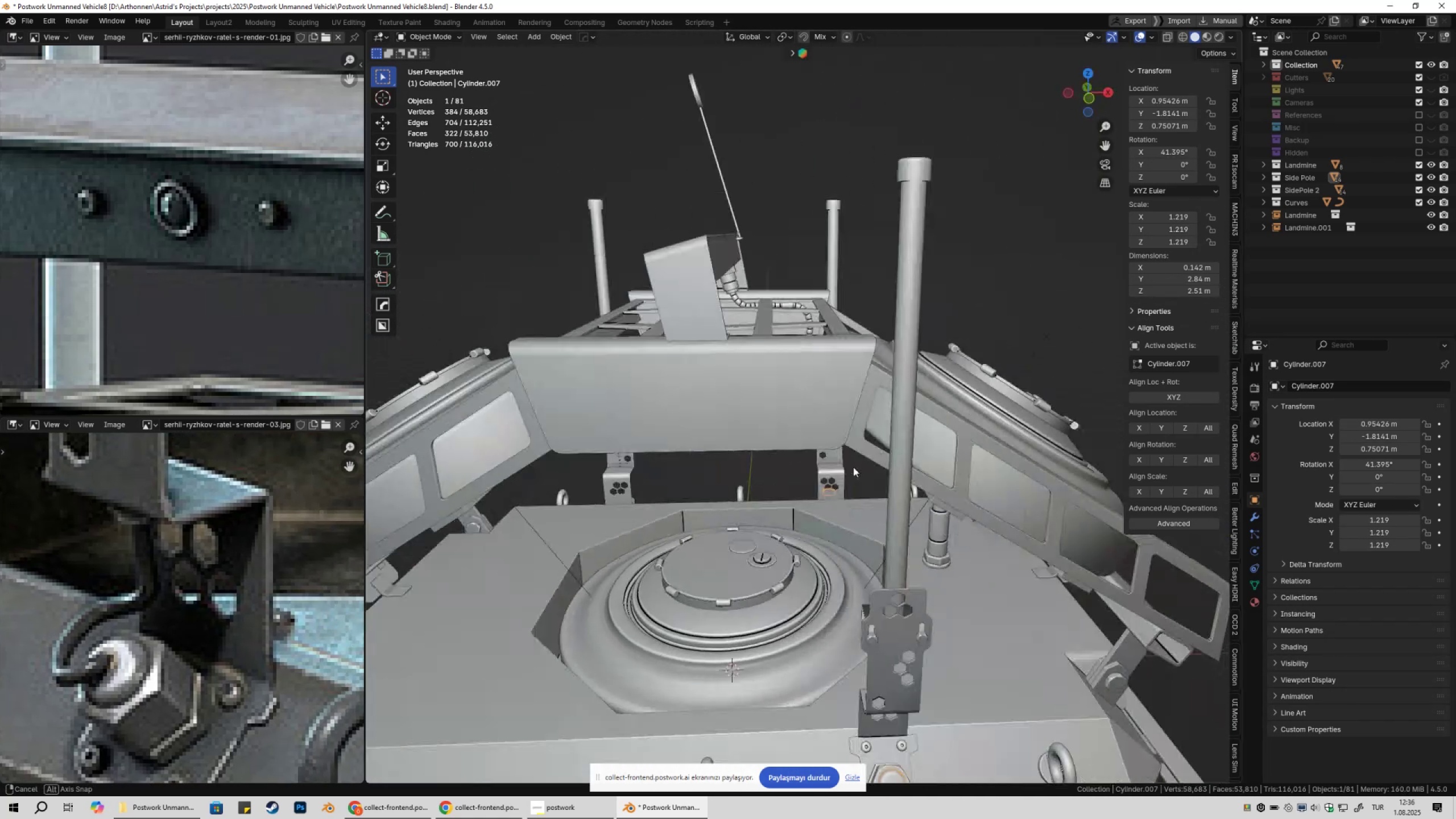 
hold_key(key=ShiftLeft, duration=0.35)
 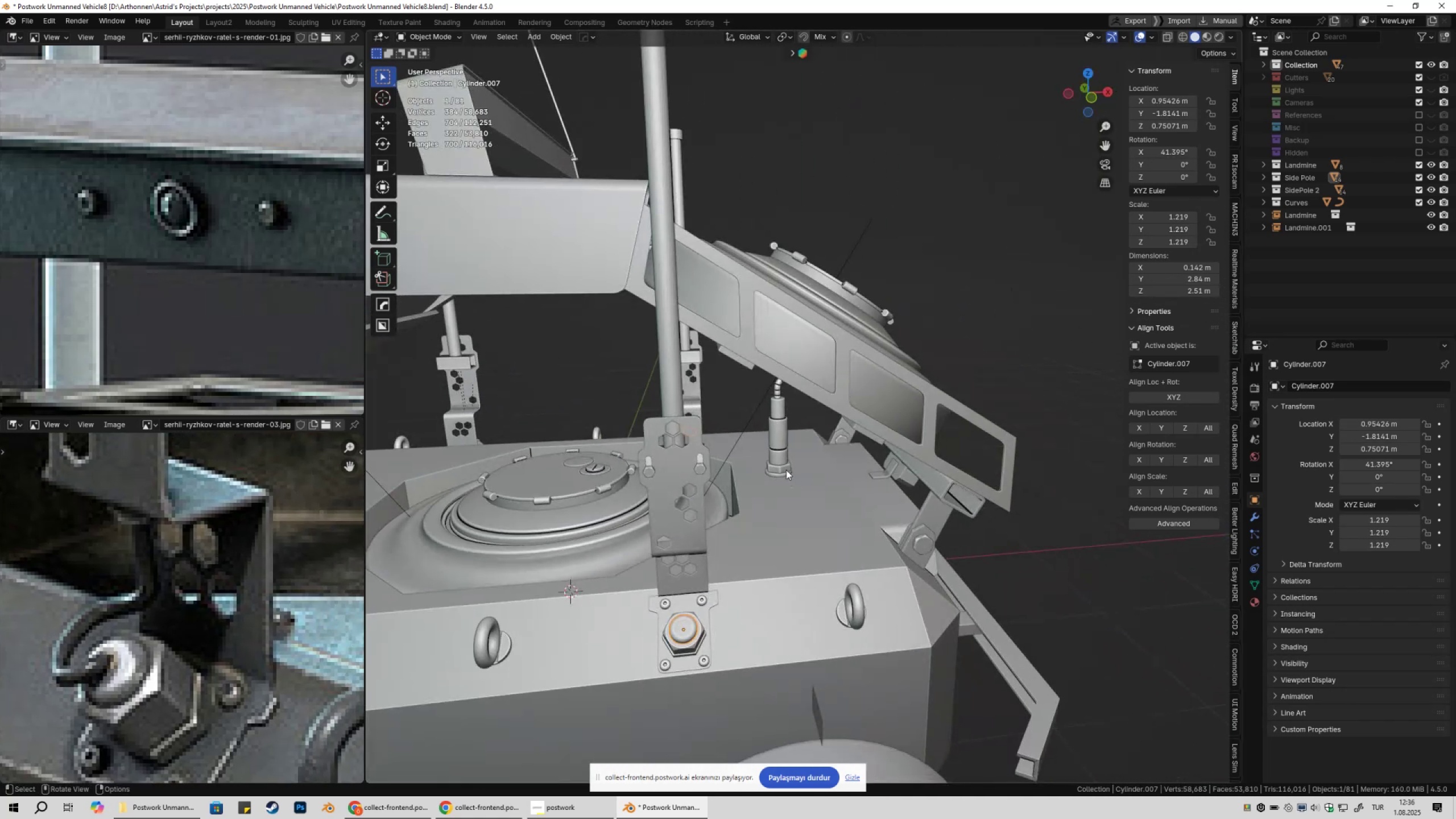 
left_click([784, 471])
 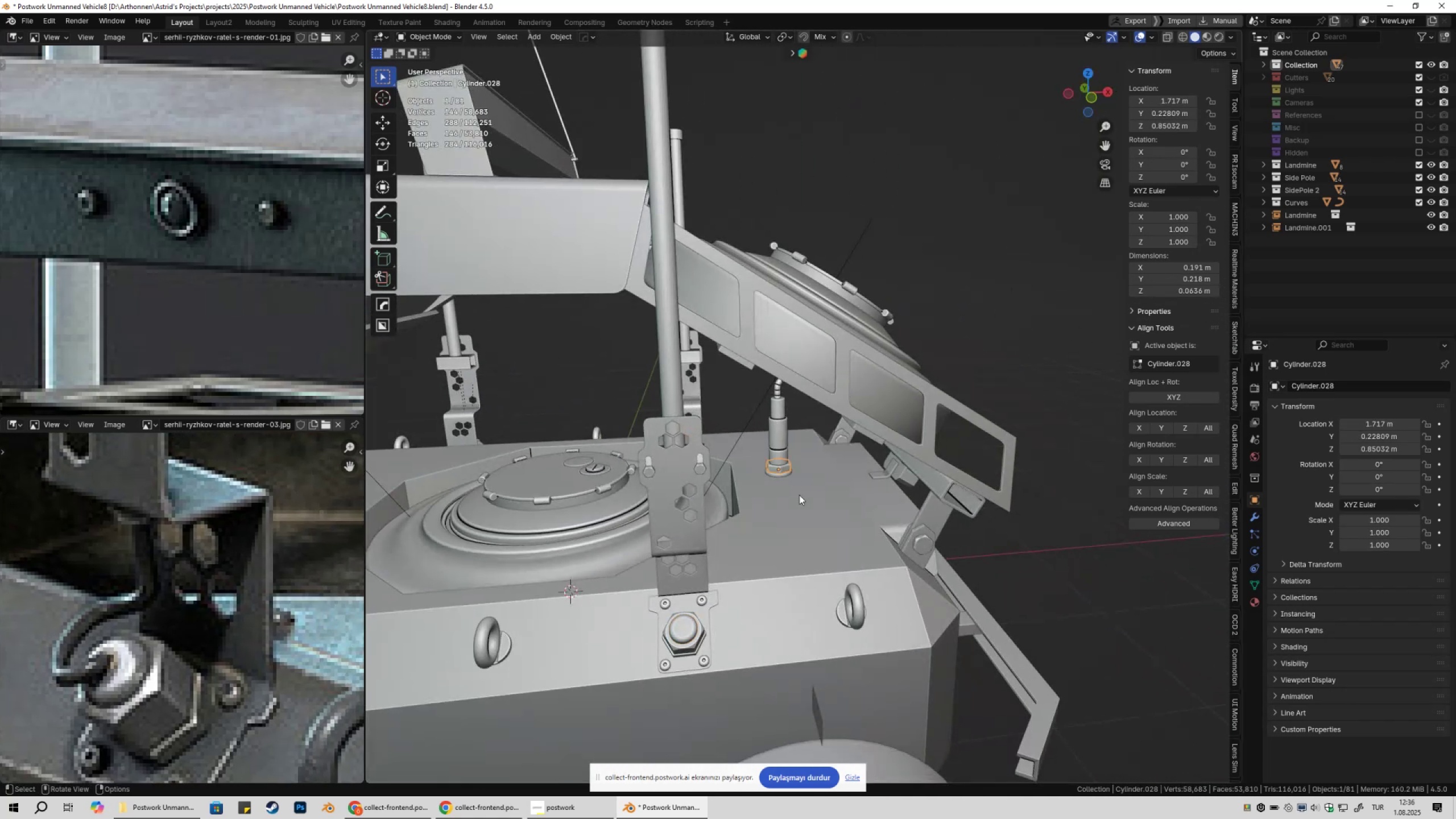 
hold_key(key=ShiftLeft, duration=0.4)
 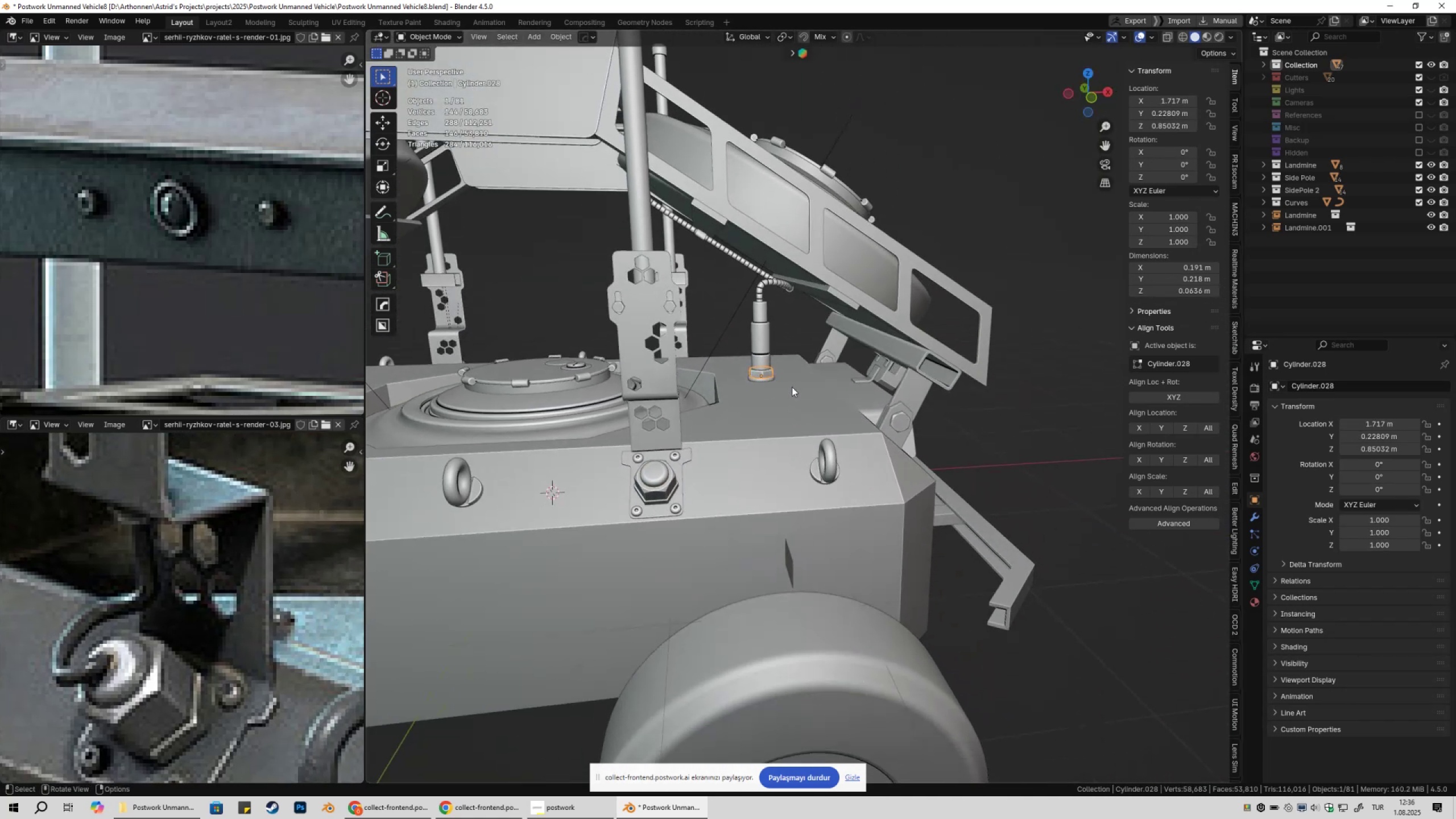 
scroll: coordinate [789, 390], scroll_direction: up, amount: 3.0
 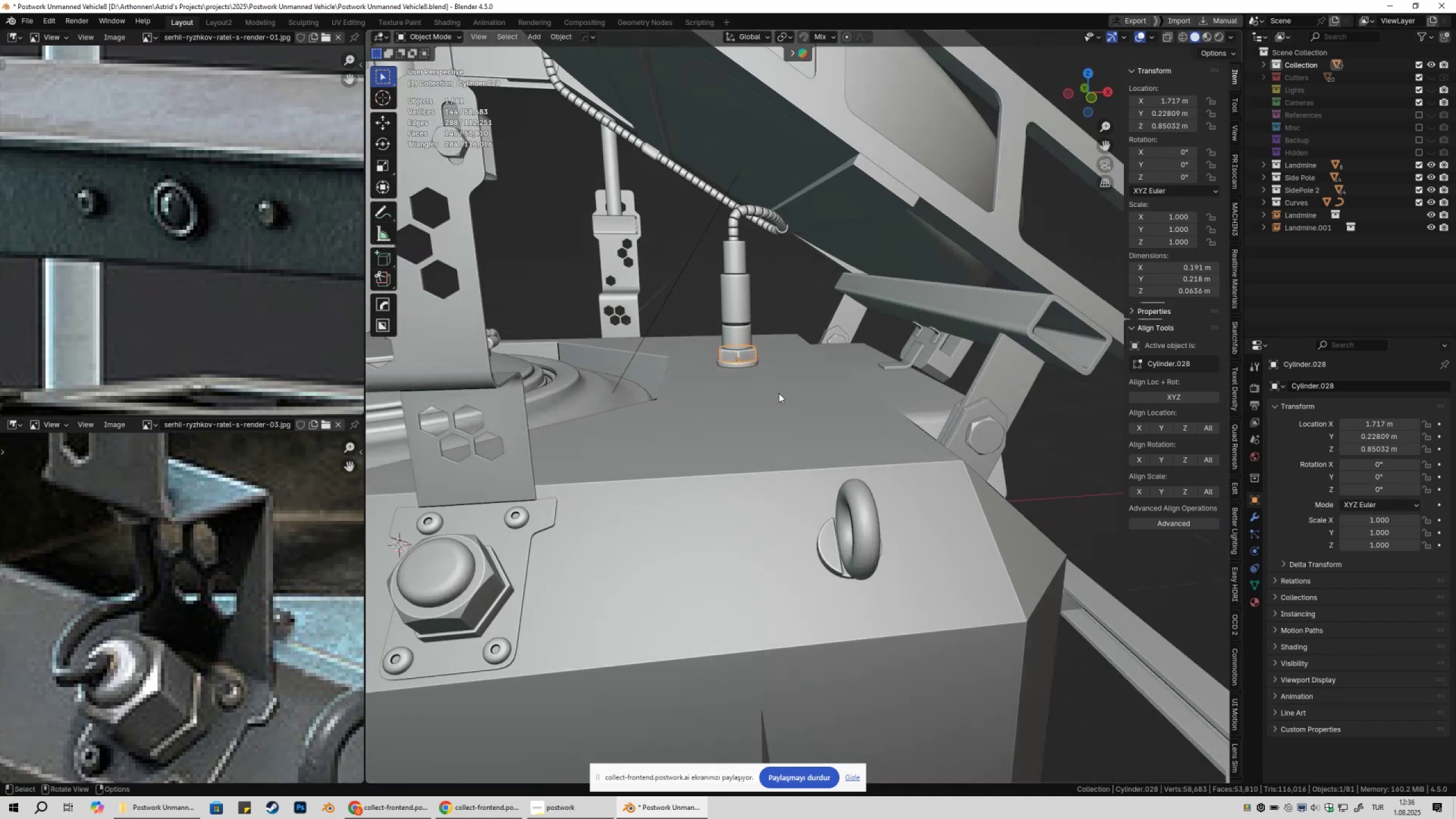 
hold_key(key=ShiftLeft, duration=0.84)
left_click([743, 366])
 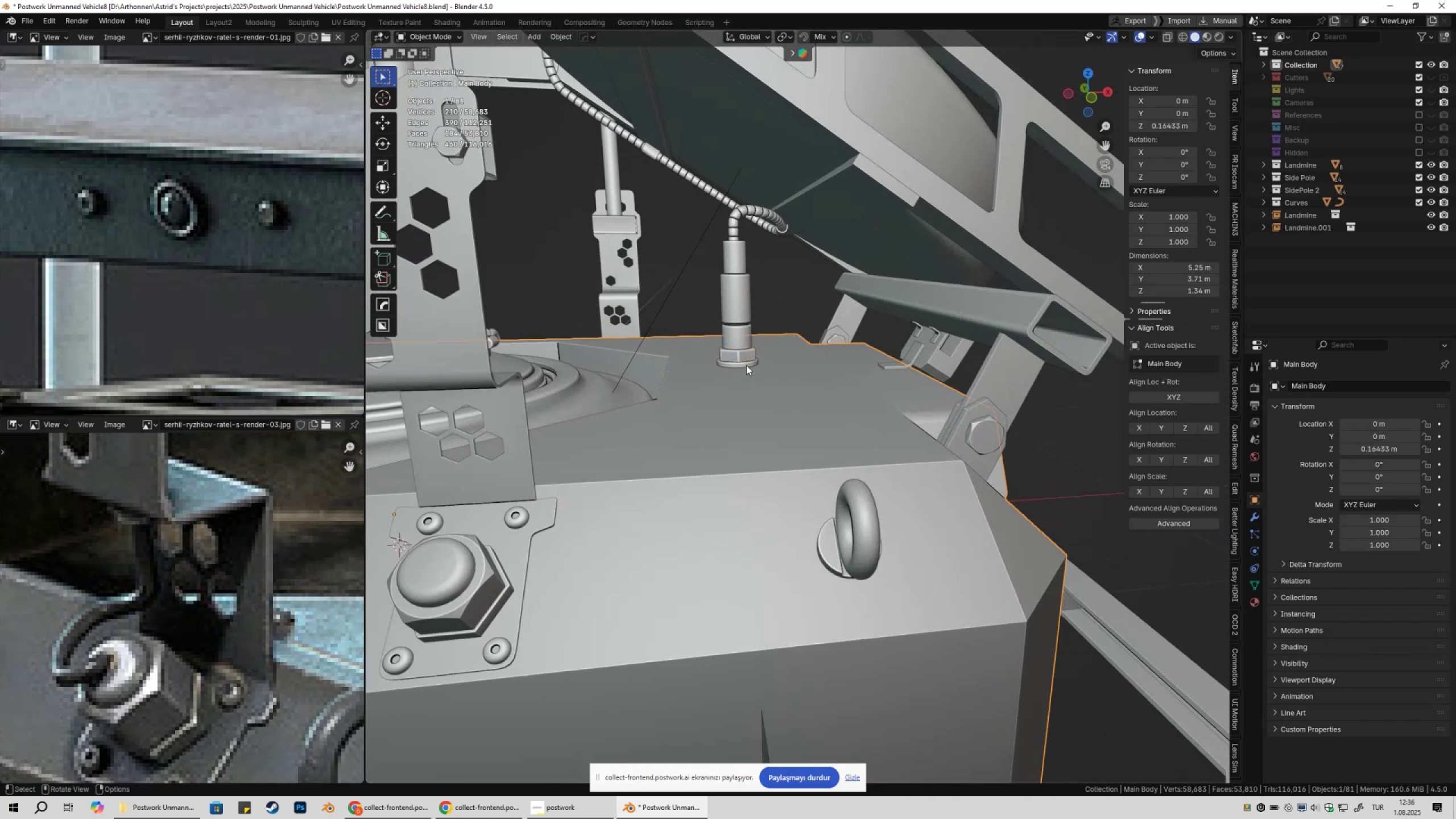 
double_click([747, 365])
 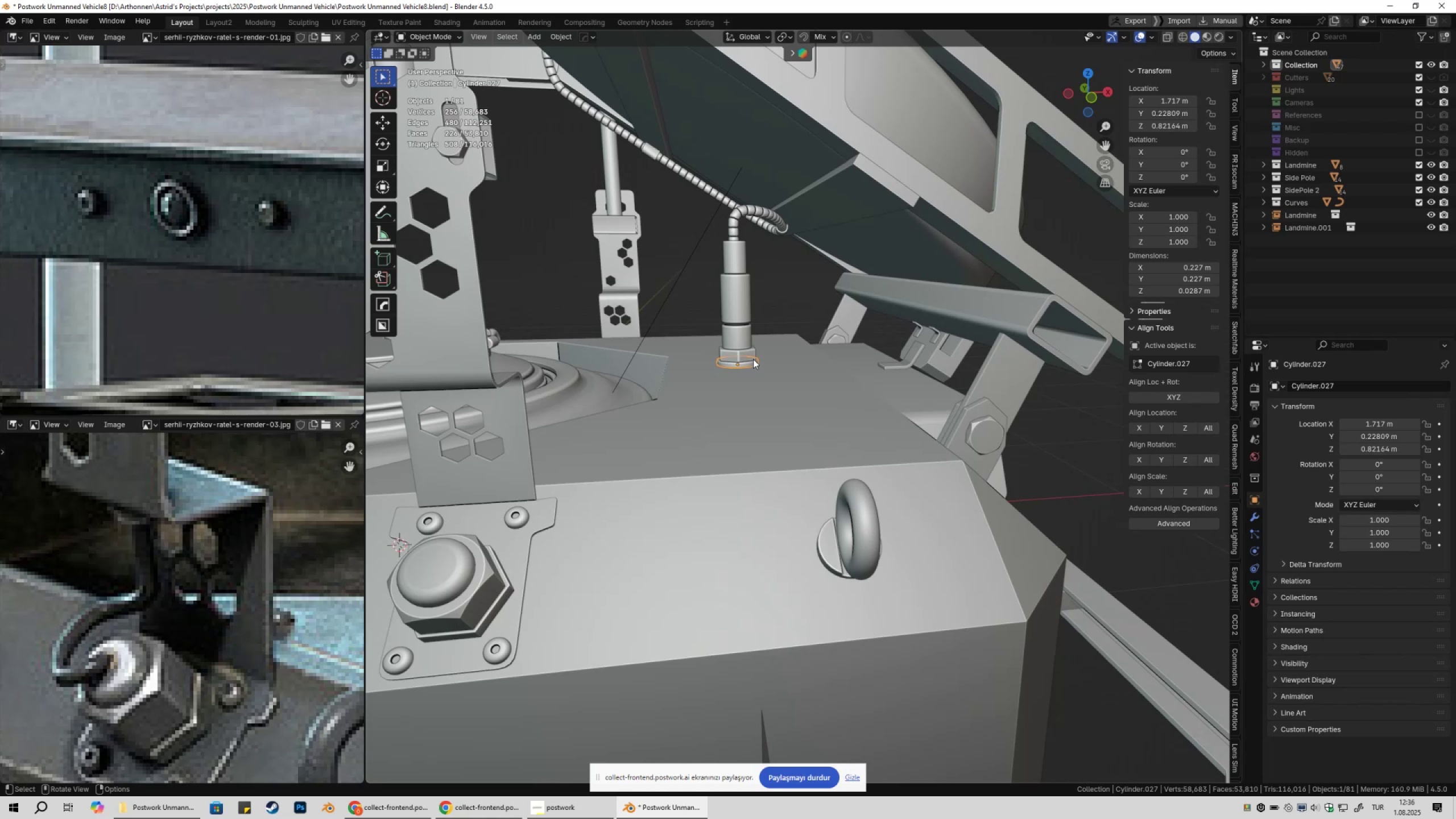 
key(NumpadDecimal)
 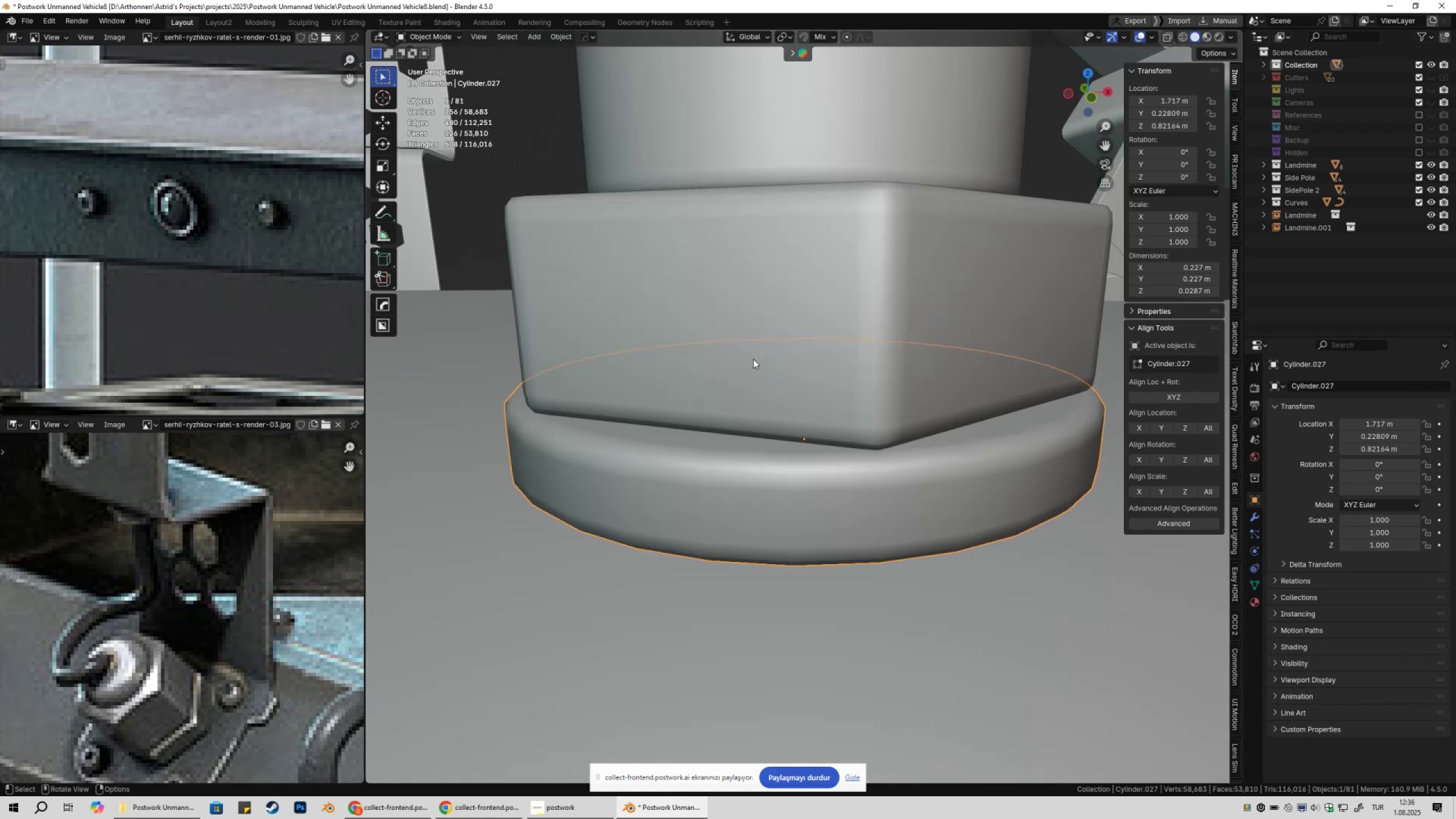 
scroll: coordinate [780, 369], scroll_direction: down, amount: 3.0
 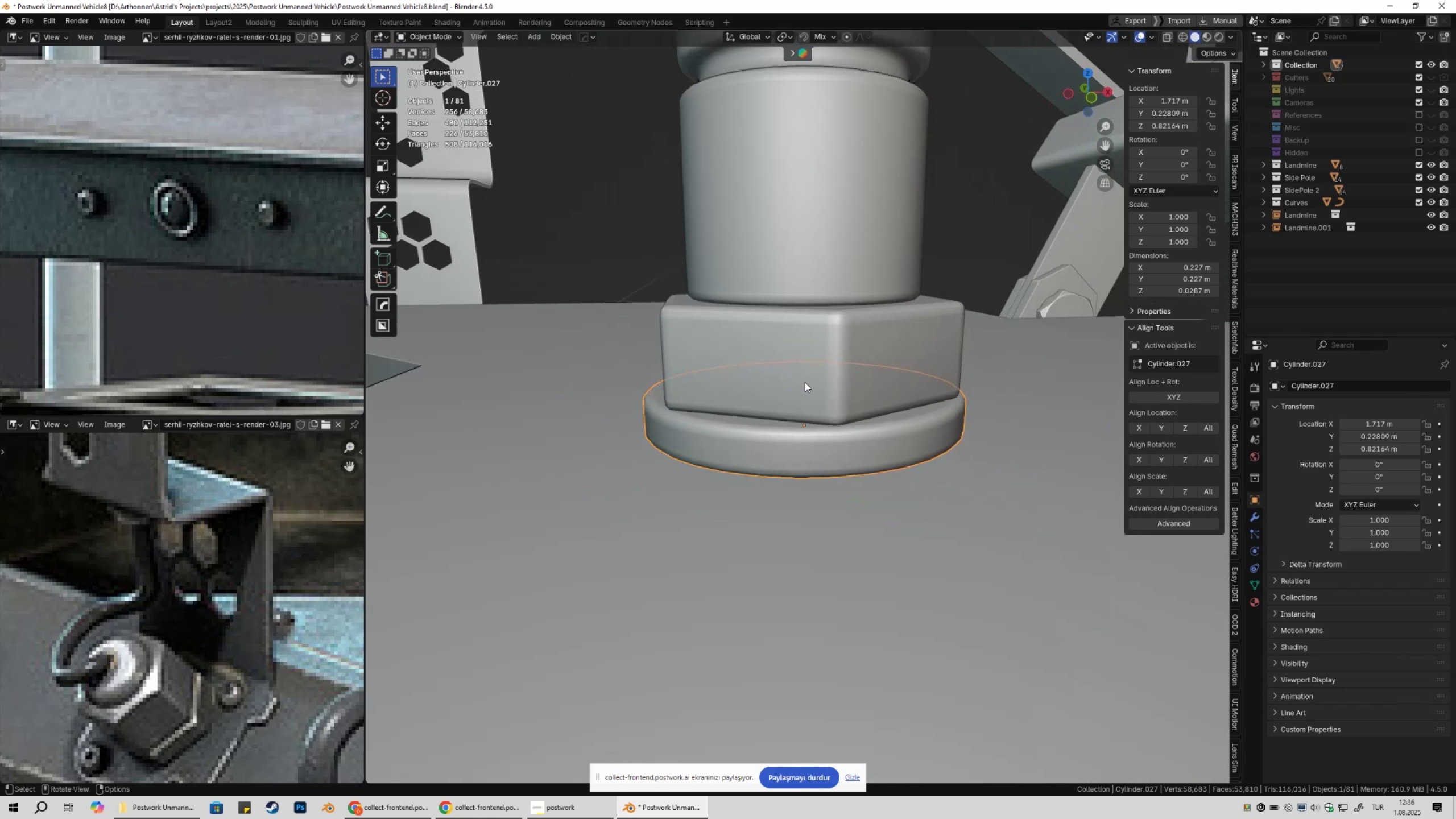 
hold_key(key=ShiftLeft, duration=0.32)
left_click([795, 366])
 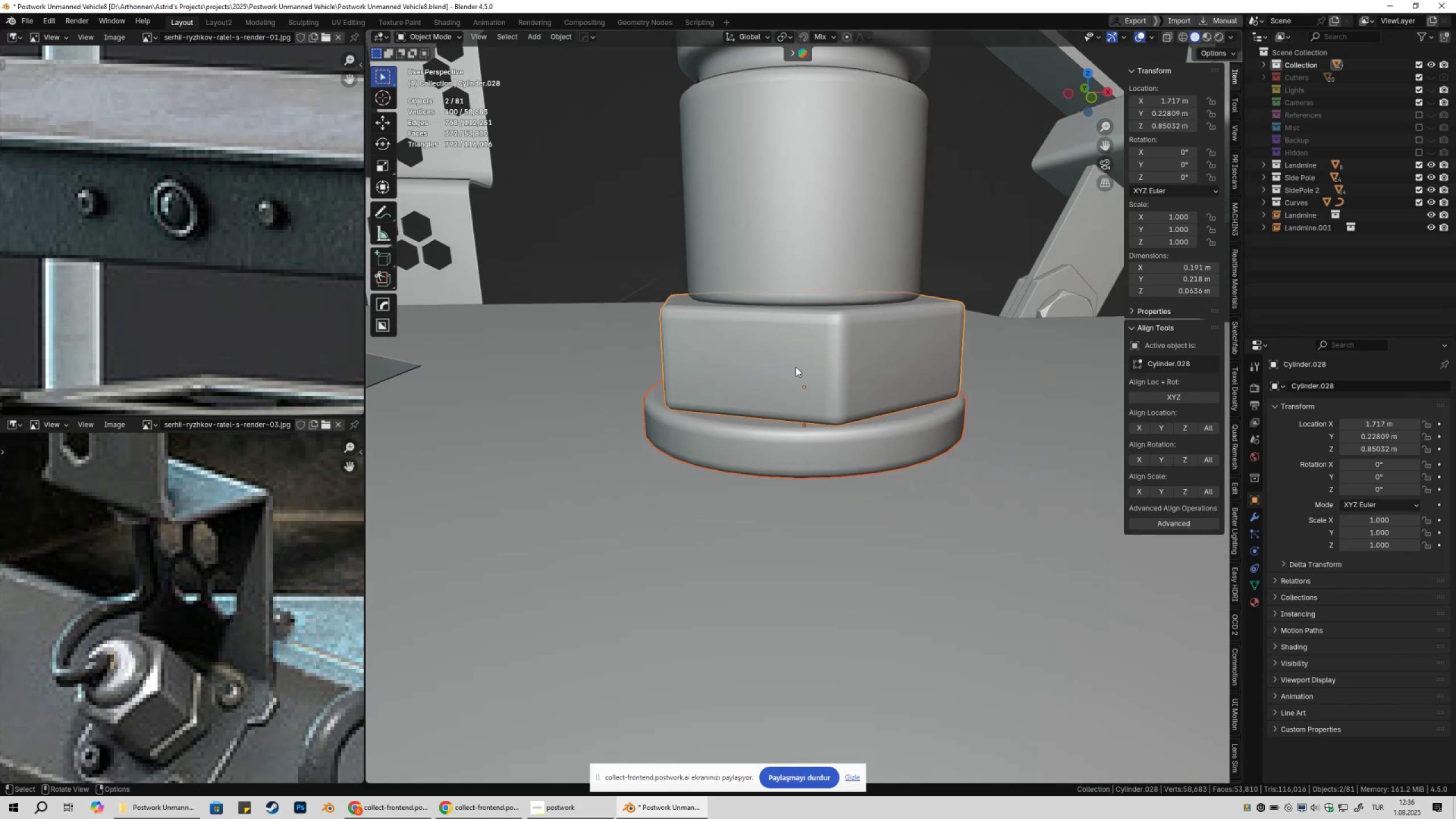 
scroll: coordinate [827, 498], scroll_direction: down, amount: 17.0
 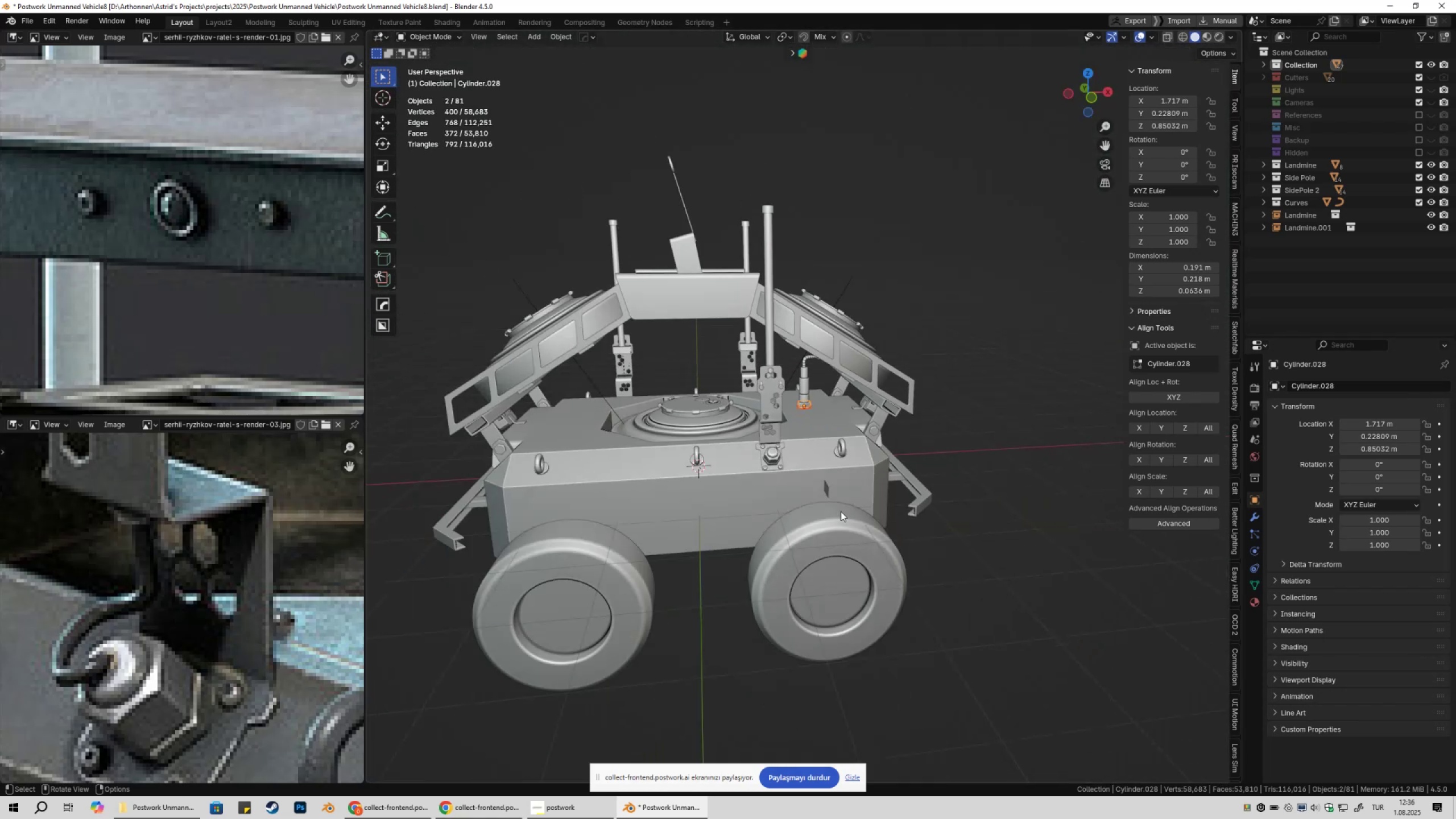 
hold_key(key=ShiftLeft, duration=0.37)
 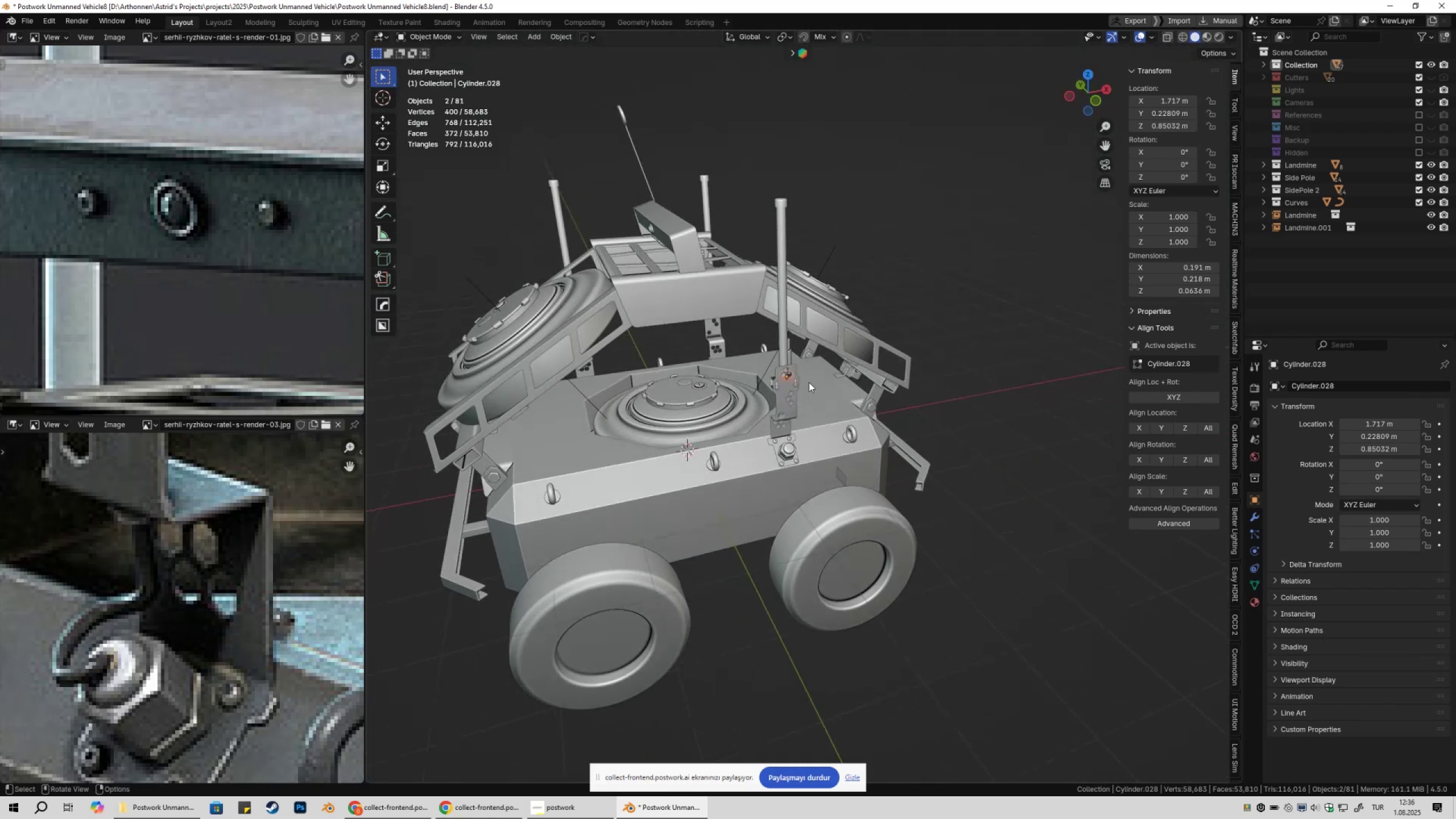 
type(Dy)
 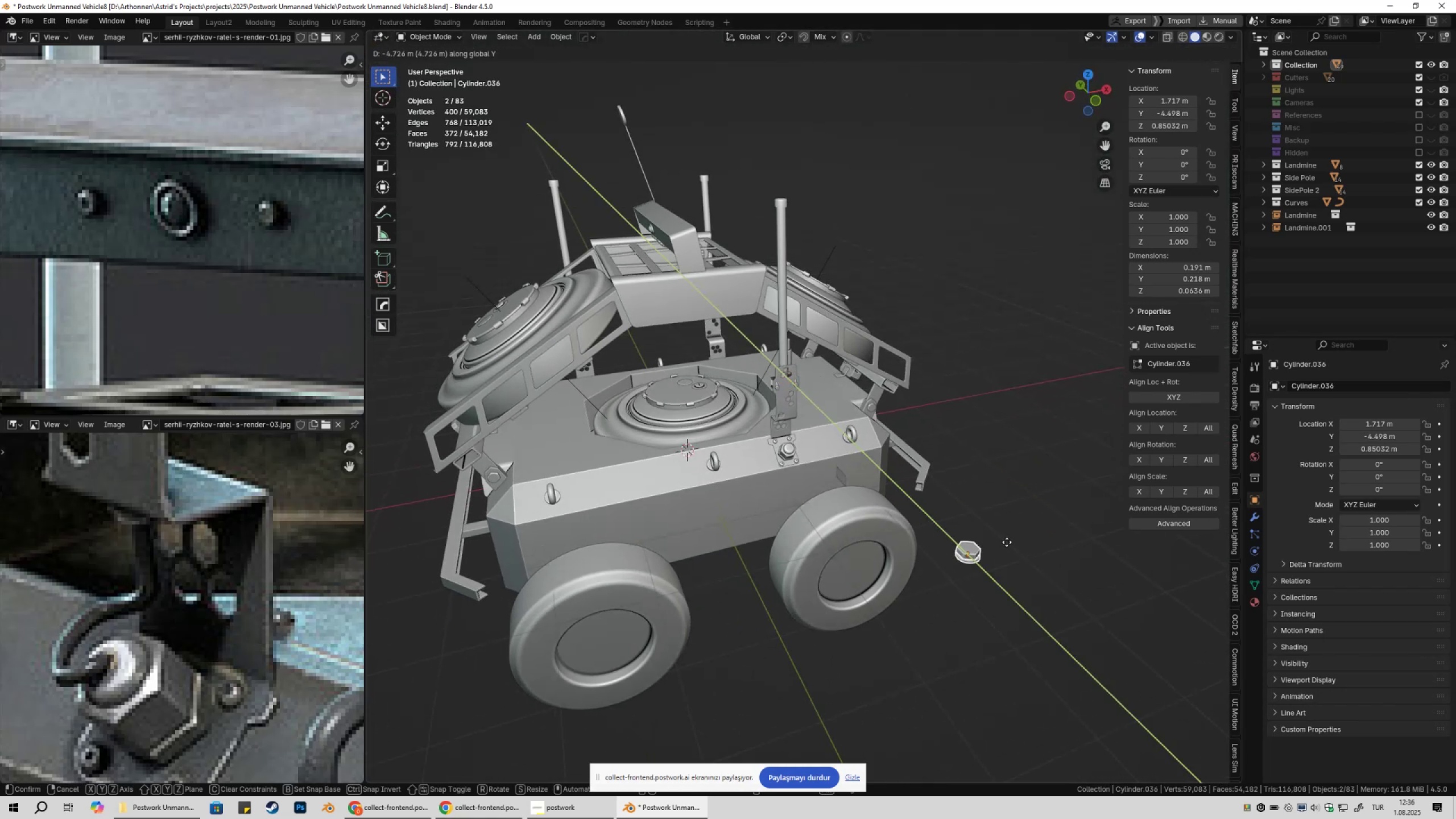 
left_click([1007, 542])
 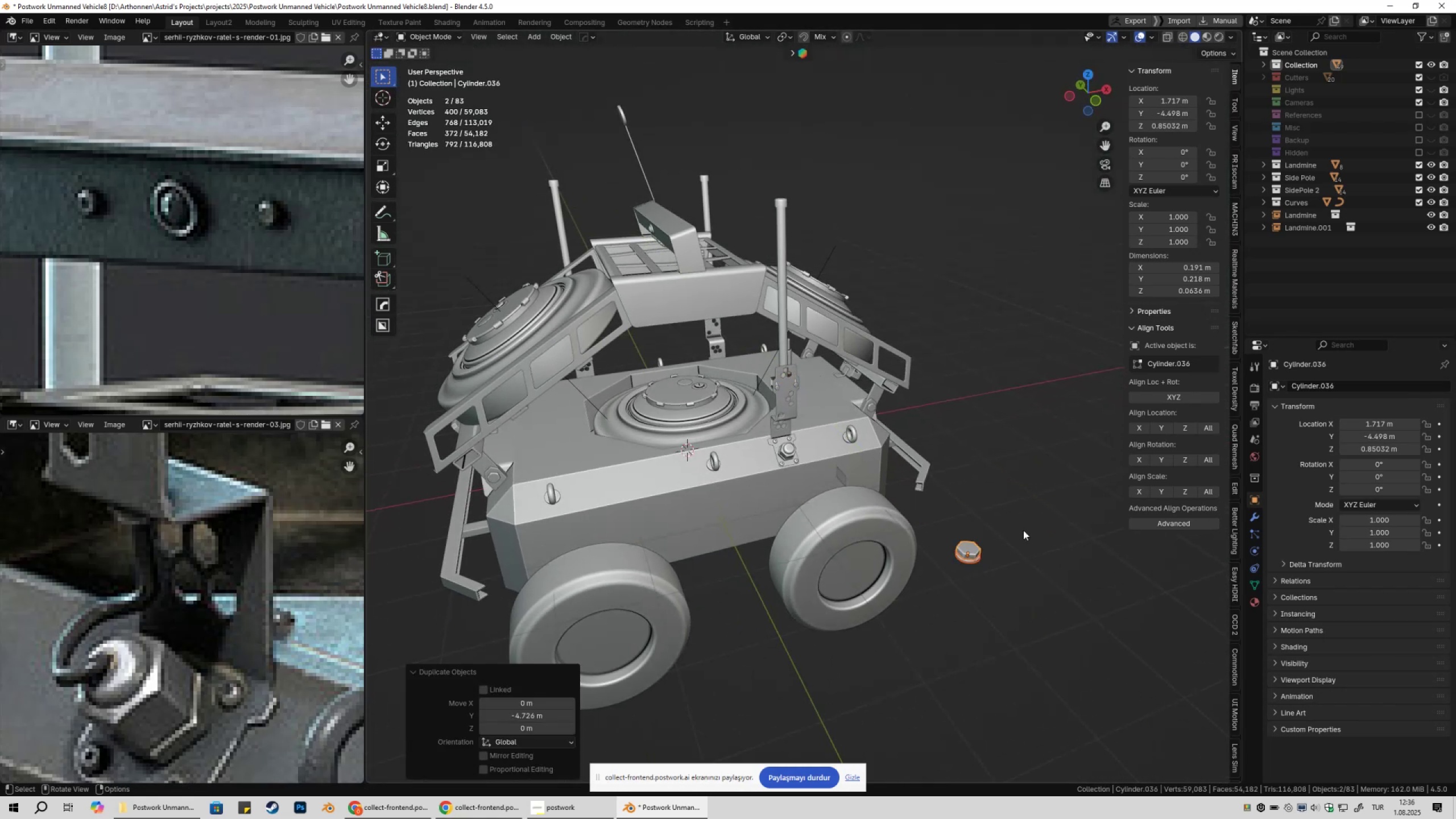 
hold_key(key=ShiftLeft, duration=0.31)
 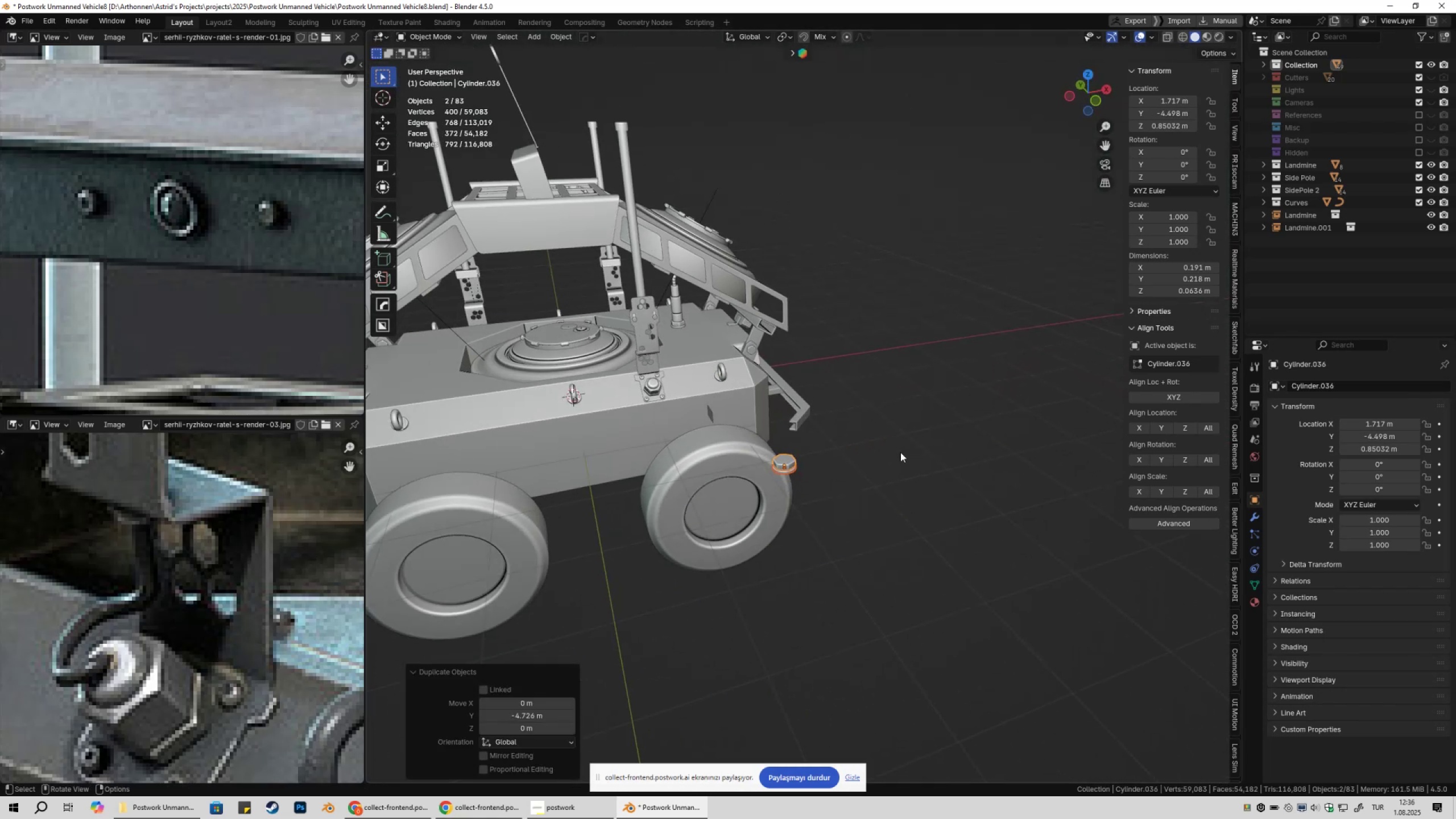 
scroll: coordinate [900, 452], scroll_direction: up, amount: 2.0
 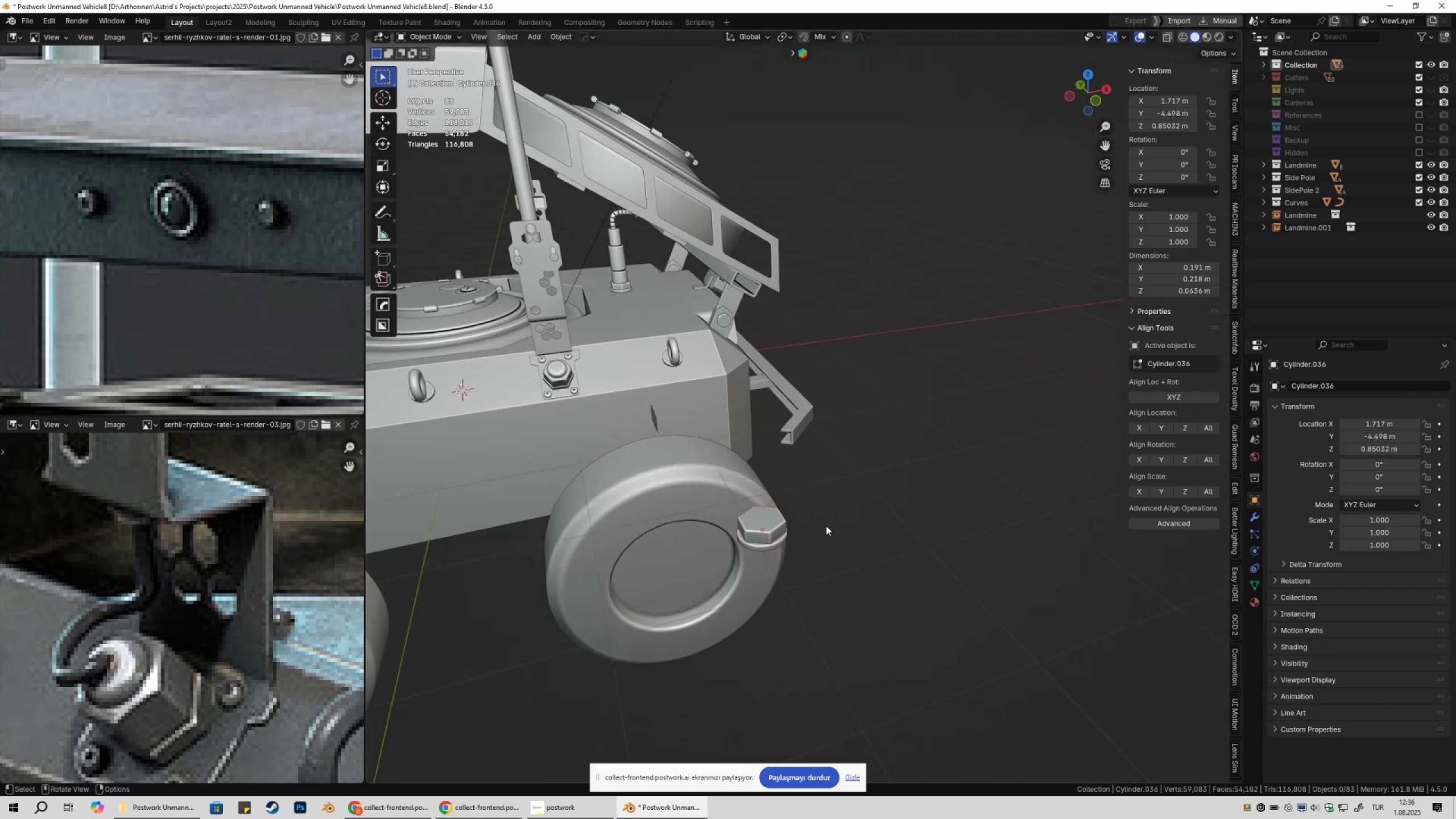 
double_click([770, 529])
 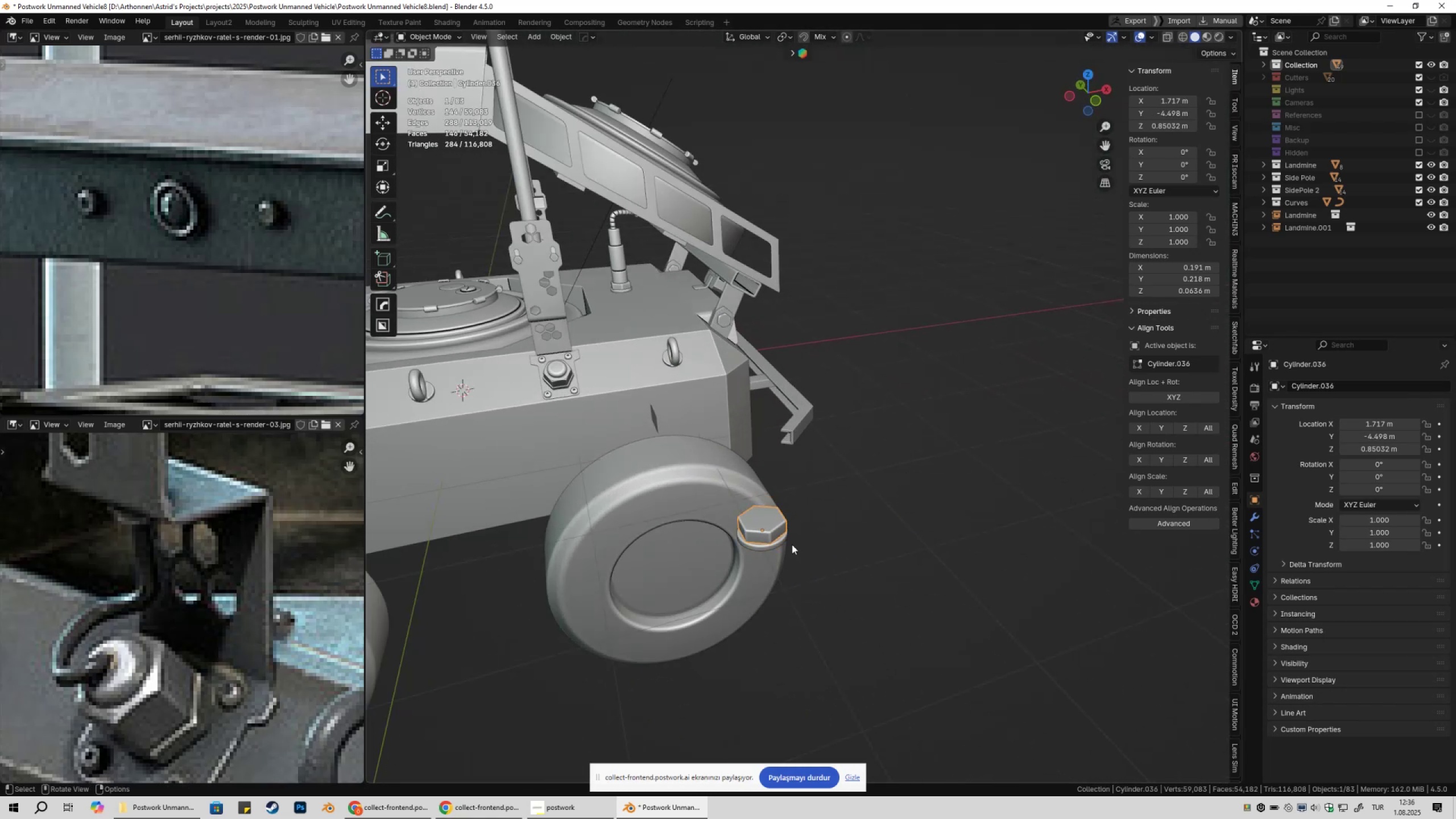 
key(Shift+ShiftLeft)
 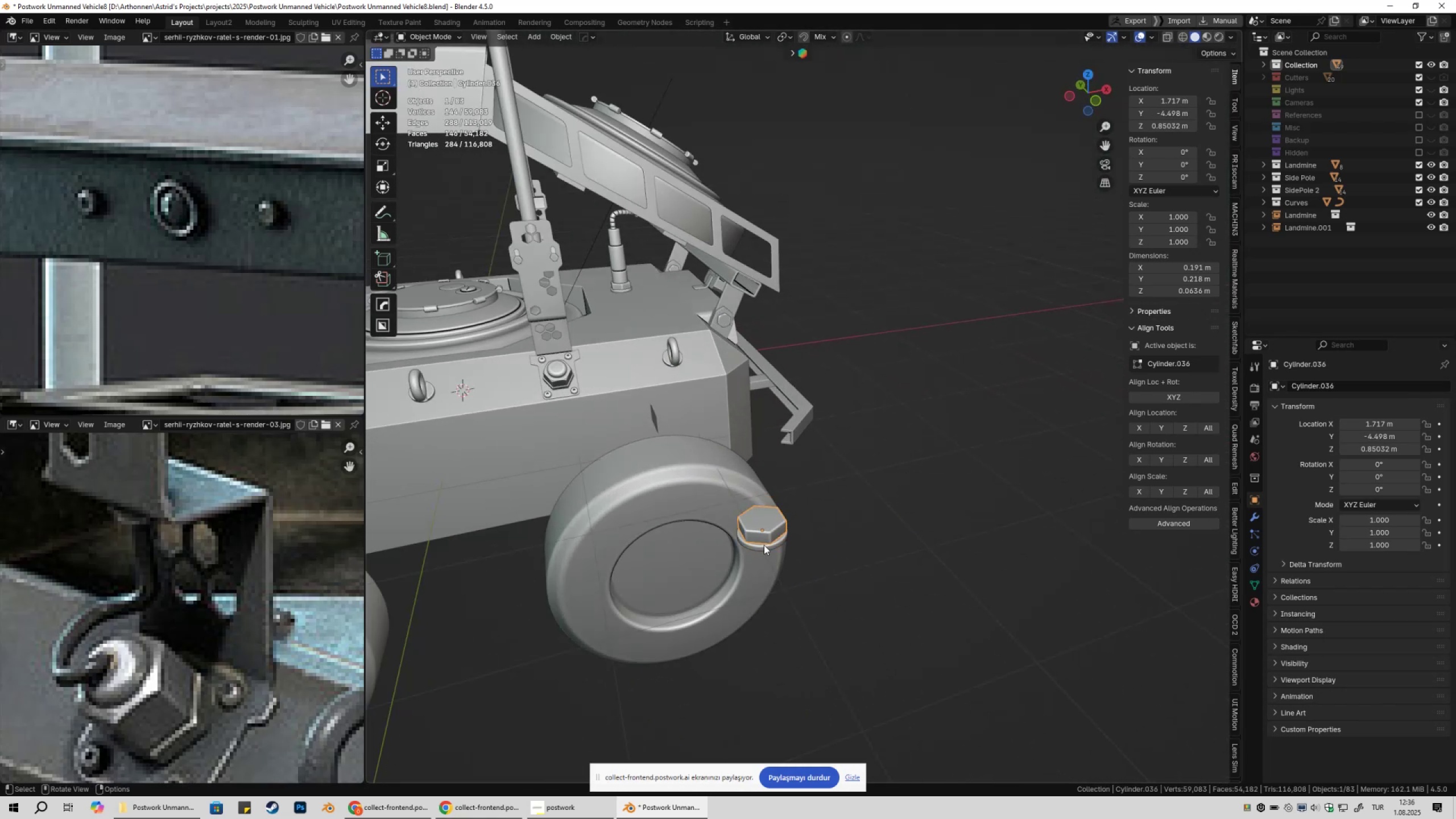 
triple_click([764, 545])
 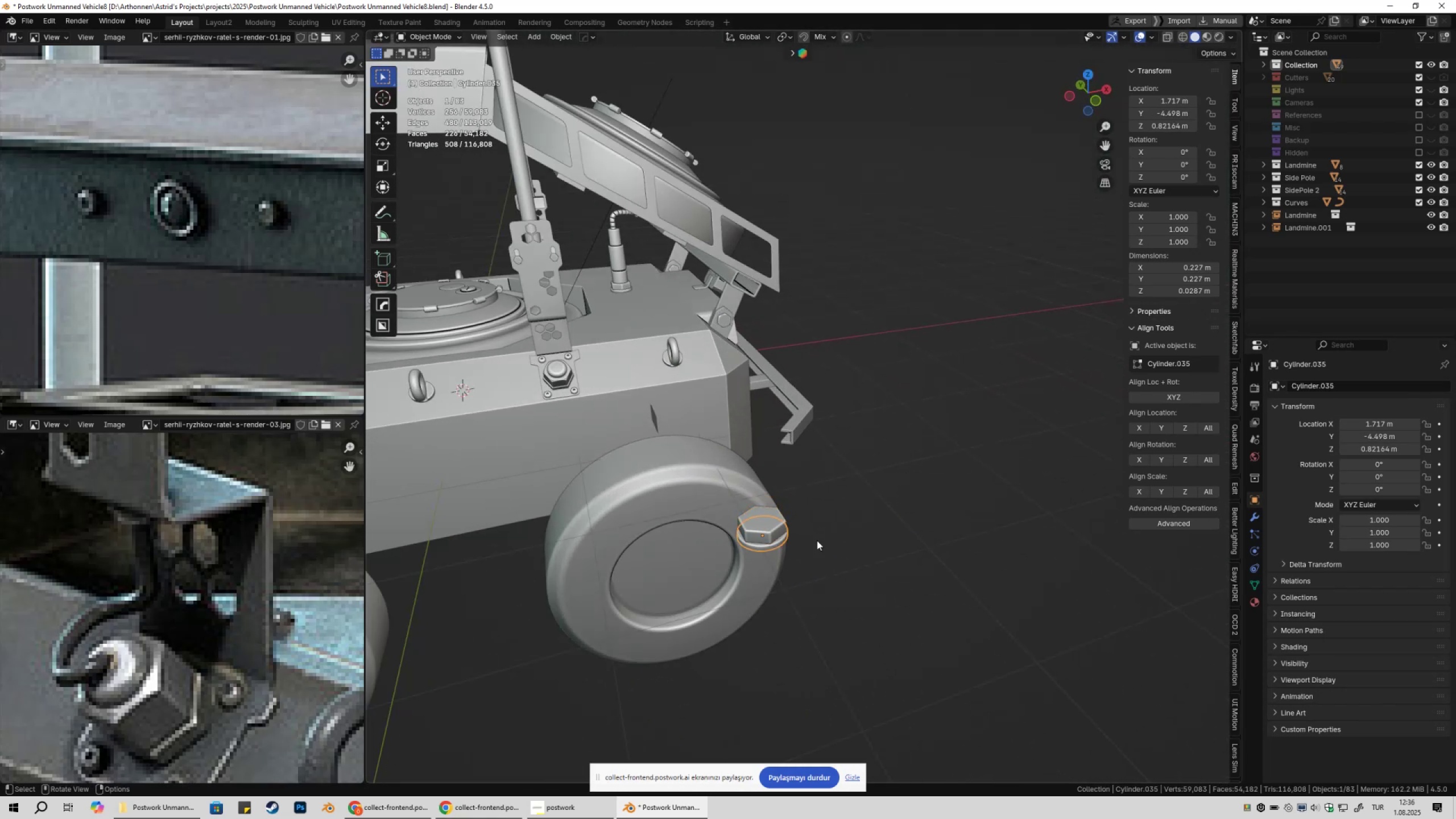 
hold_key(key=ShiftLeft, duration=0.35)
 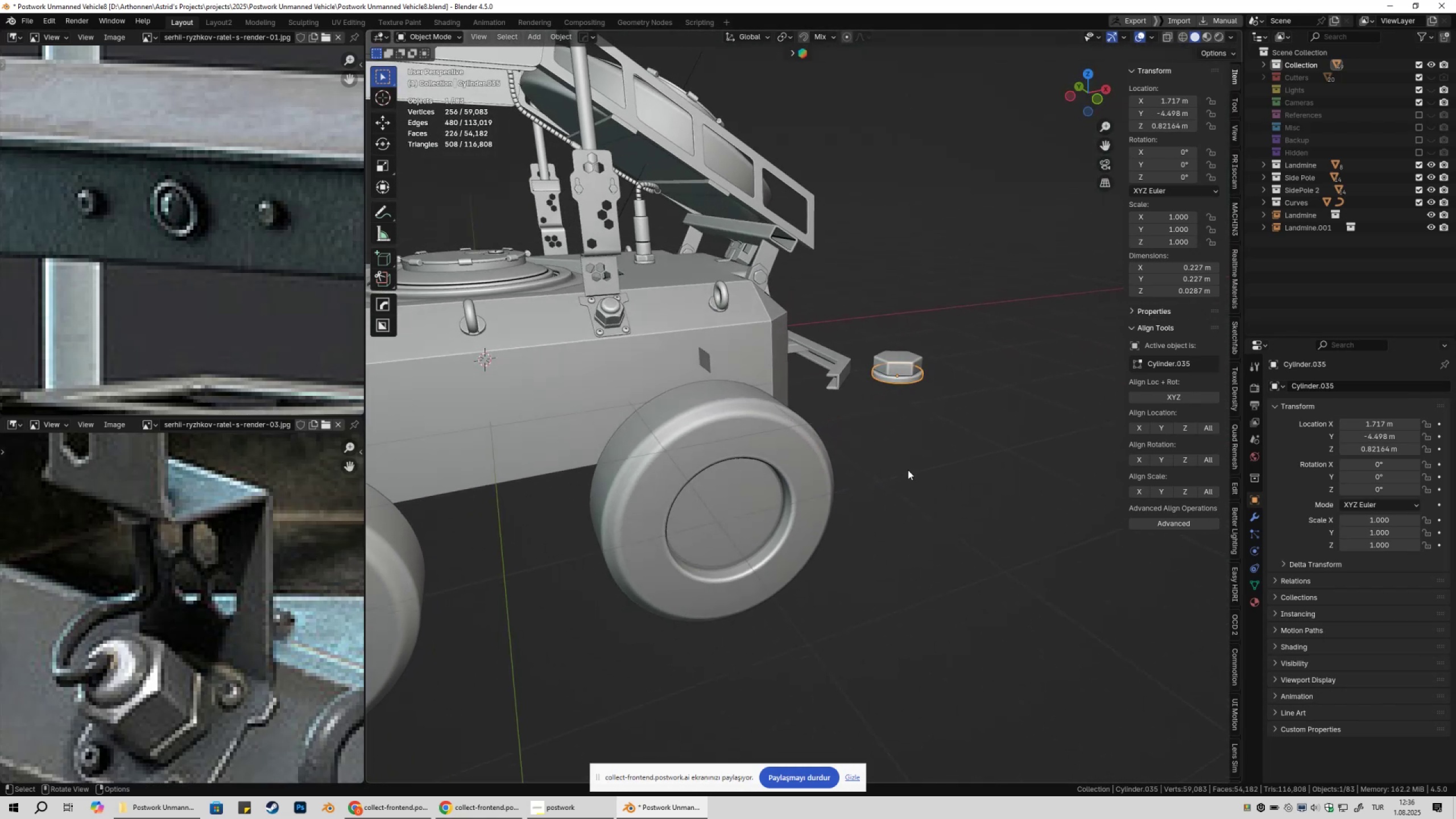 
hold_key(key=ShiftLeft, duration=0.38)
left_click([905, 365])
 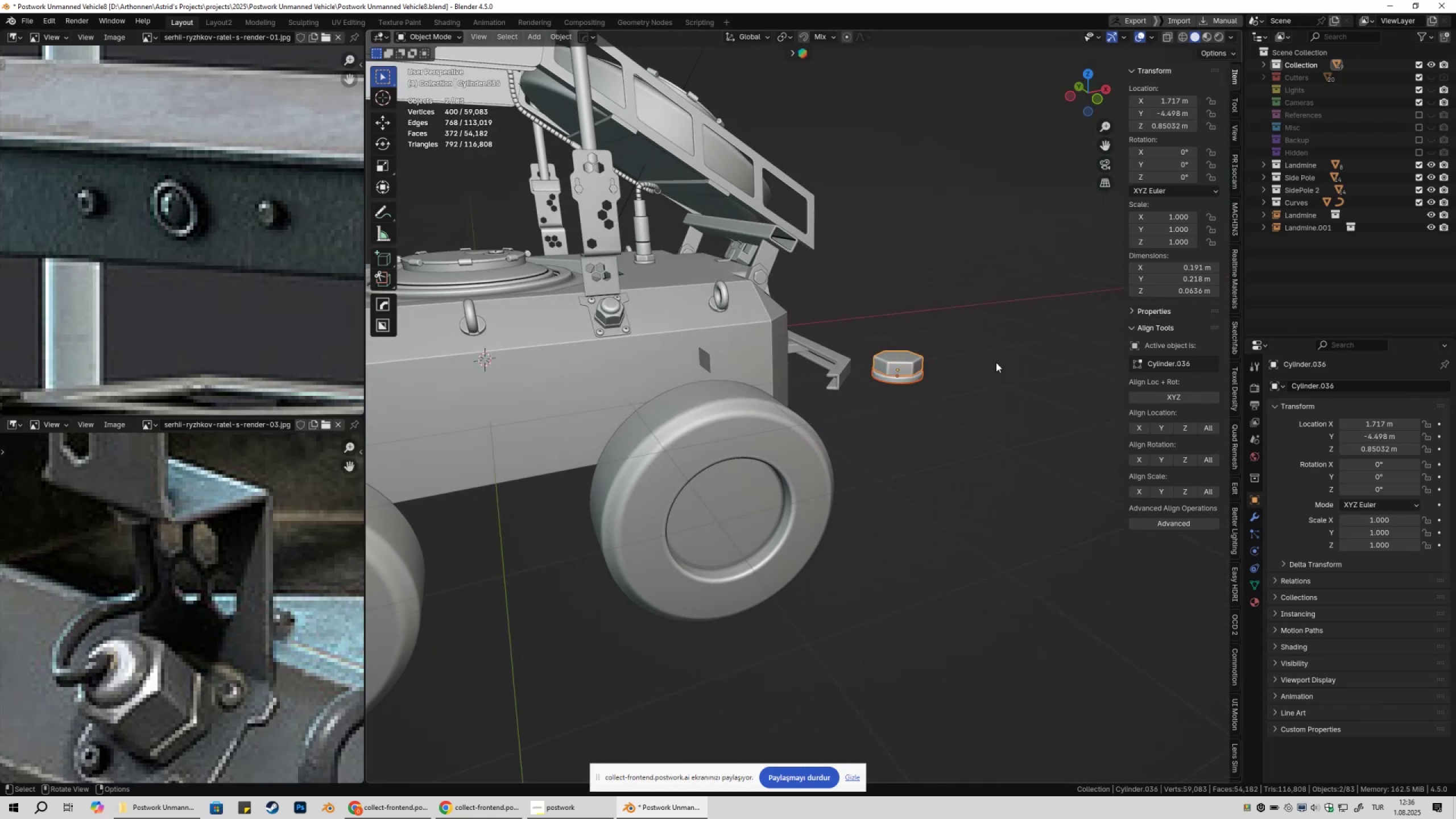 
type(rx180)
key(NumpadEnter)
type(gy)
 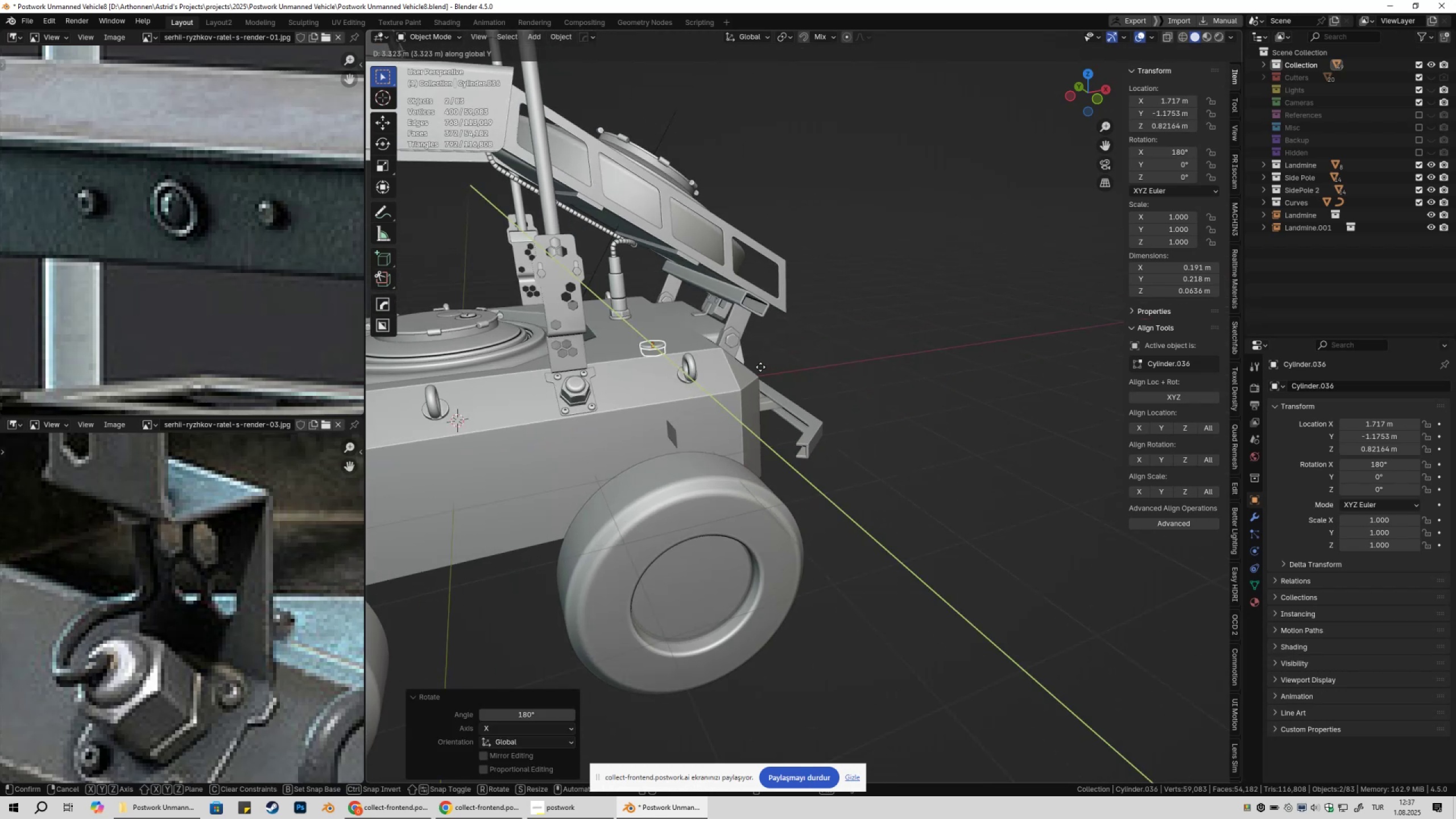 
left_click([764, 381])
 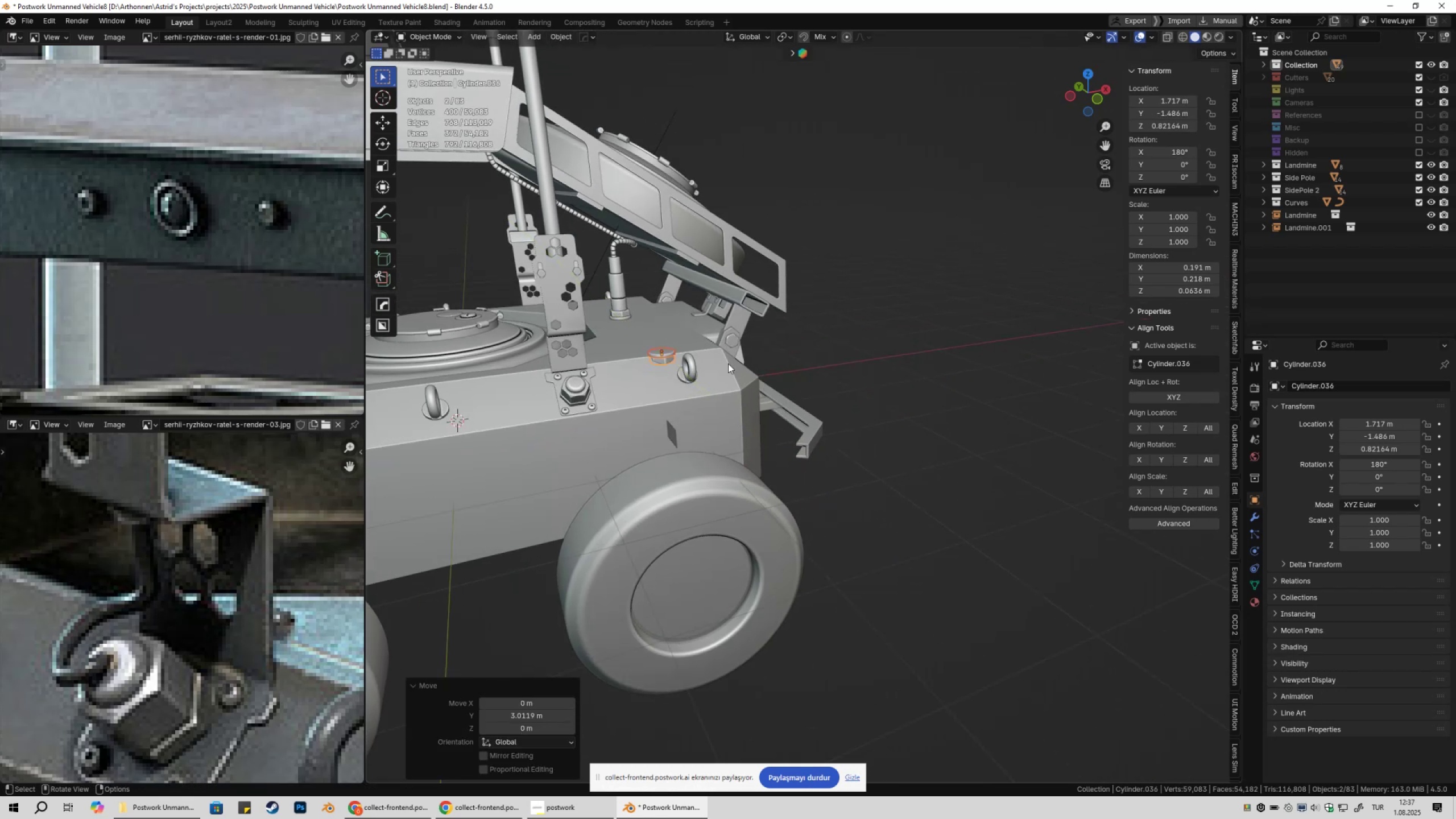 
hold_key(key=ShiftLeft, duration=0.32)
 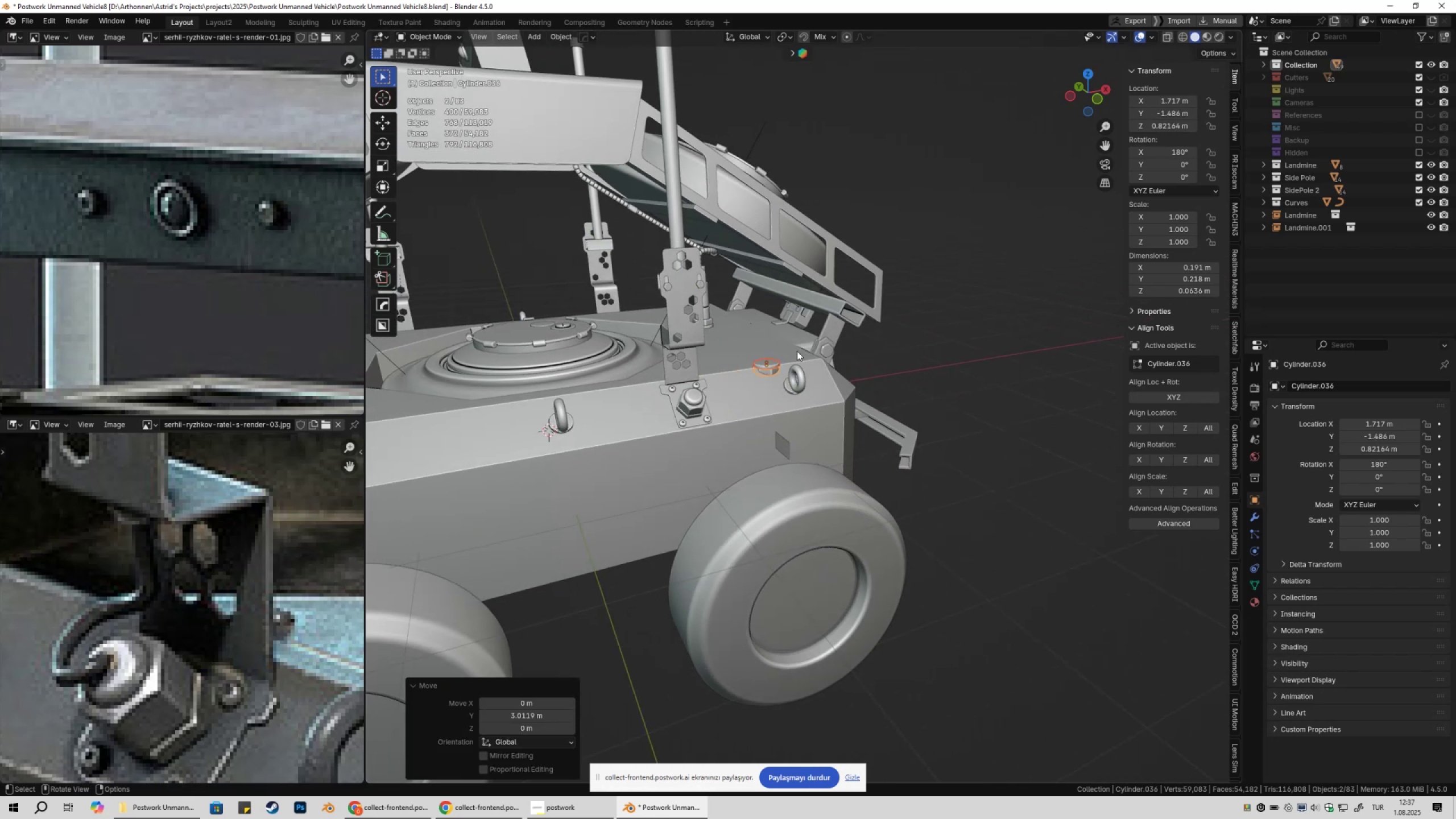 
scroll: coordinate [834, 347], scroll_direction: up, amount: 2.0
 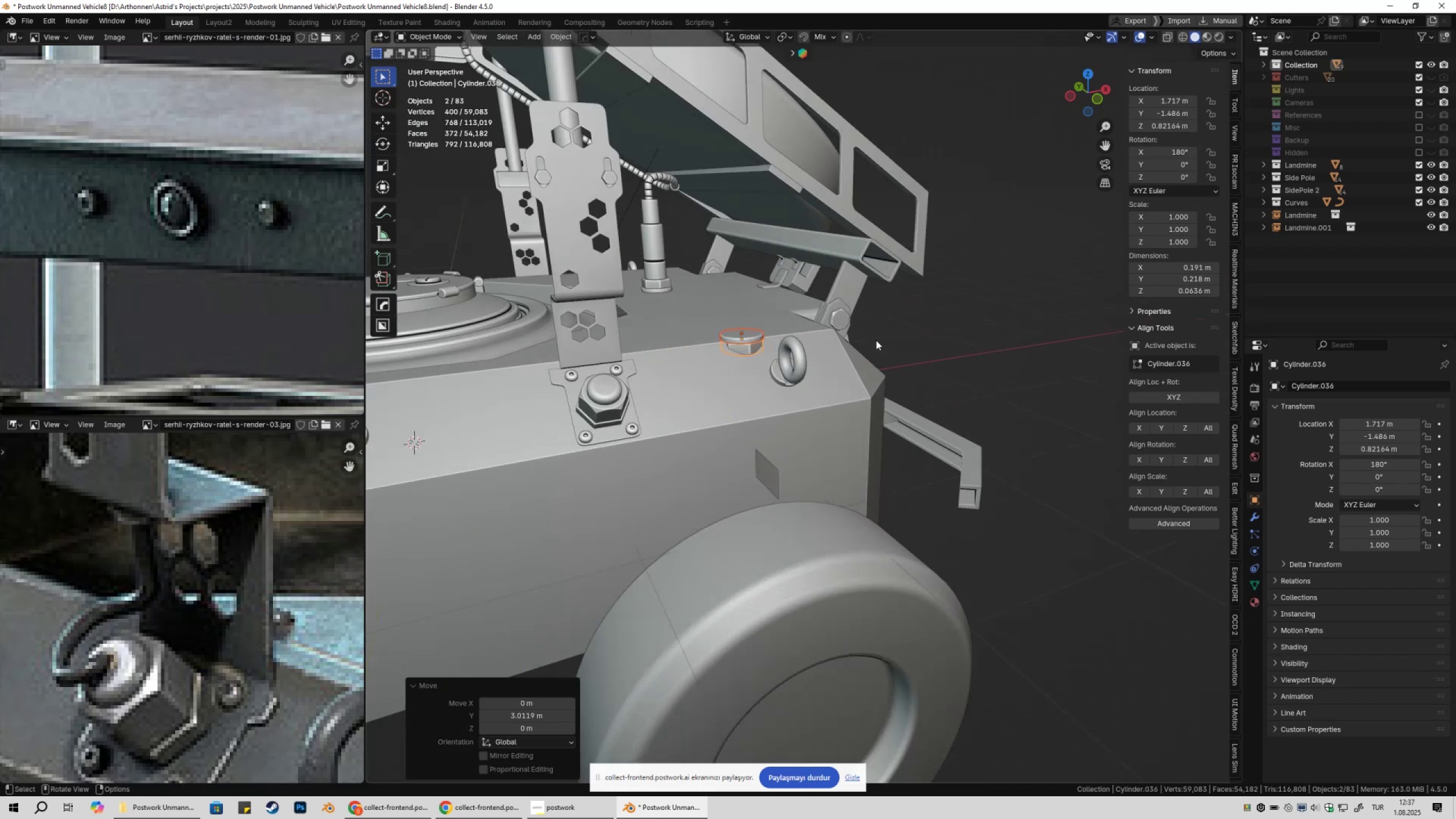 
type(gxgy)
 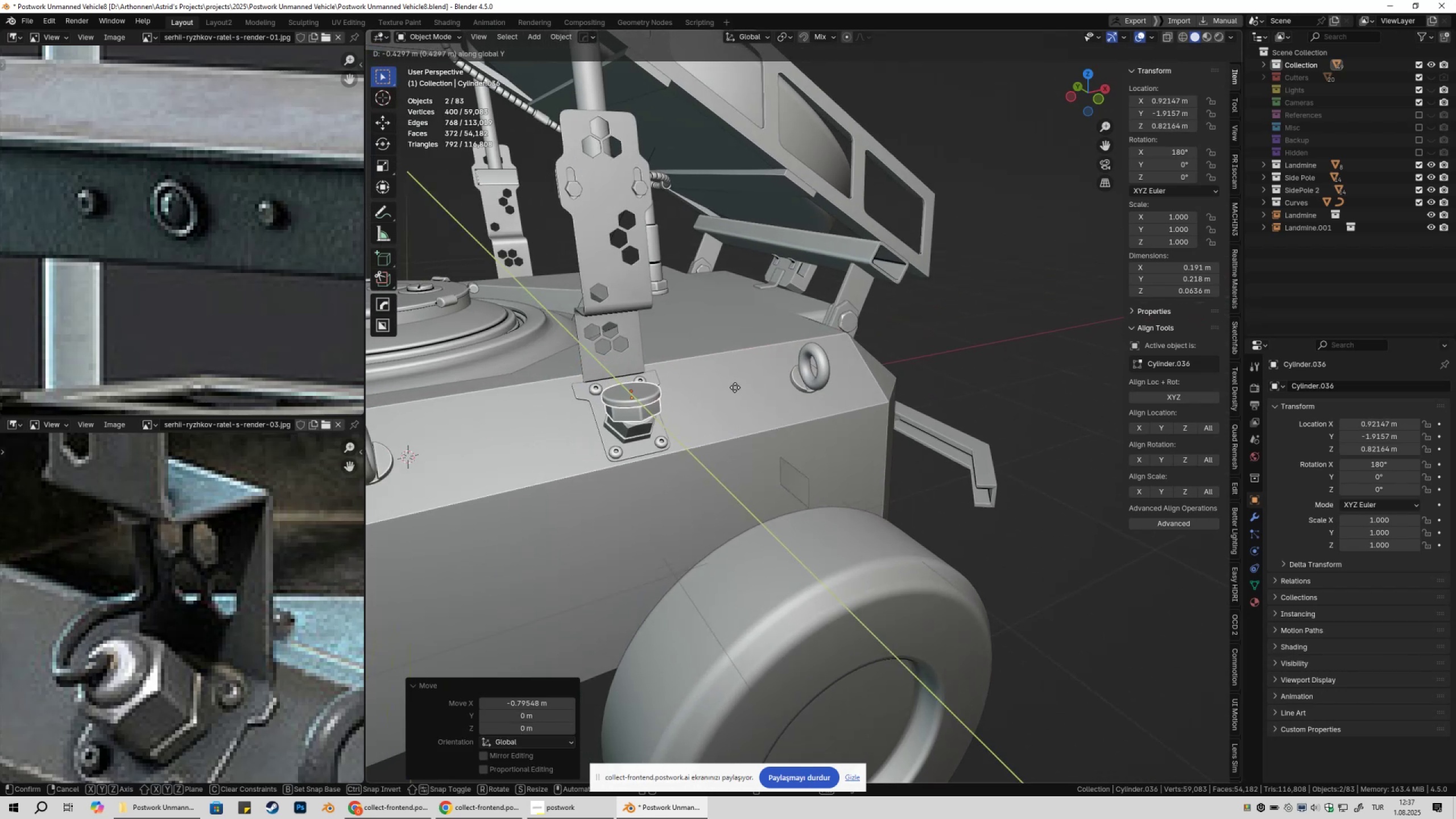 
left_click([735, 387])
 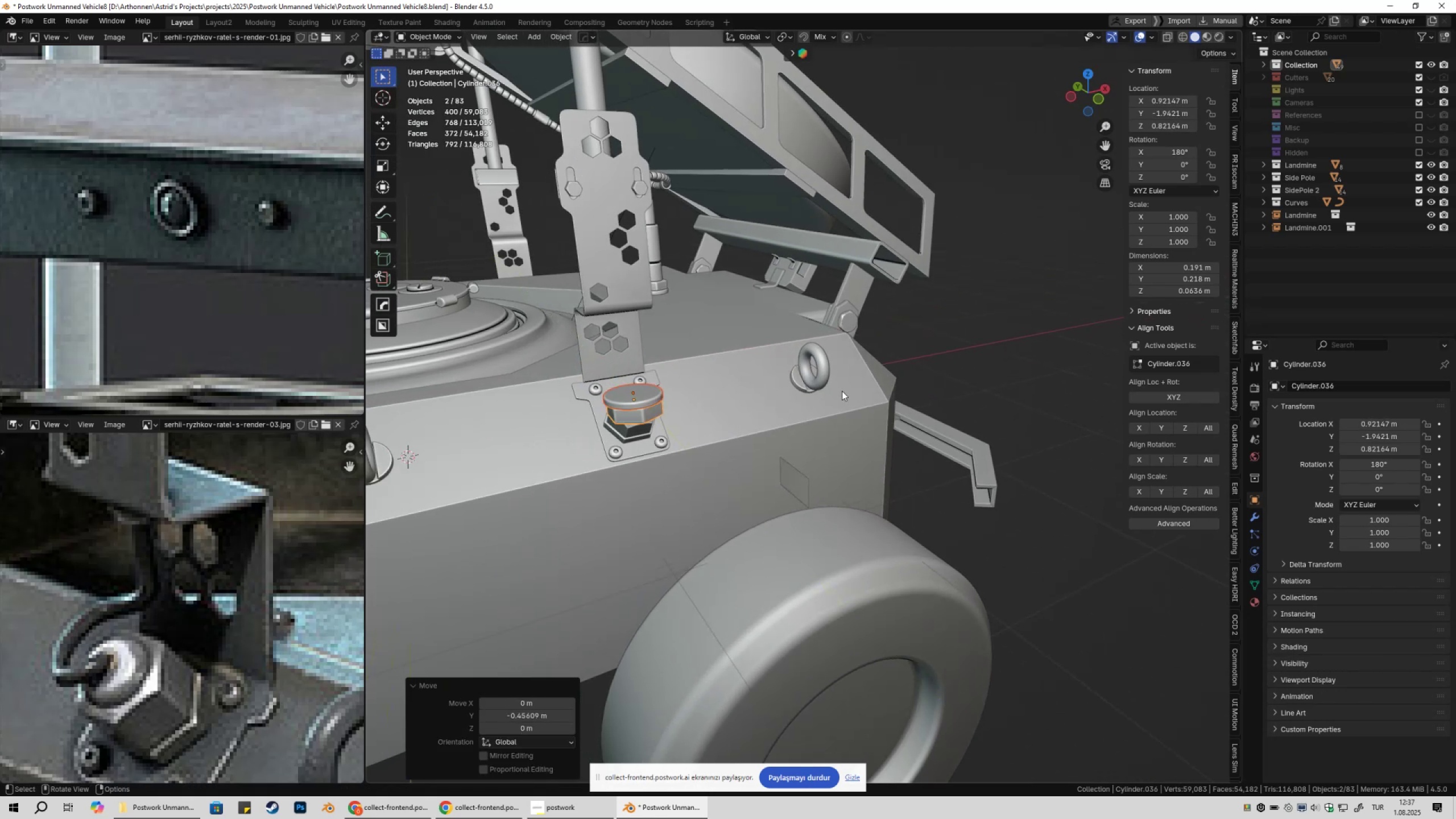 
key(S)
 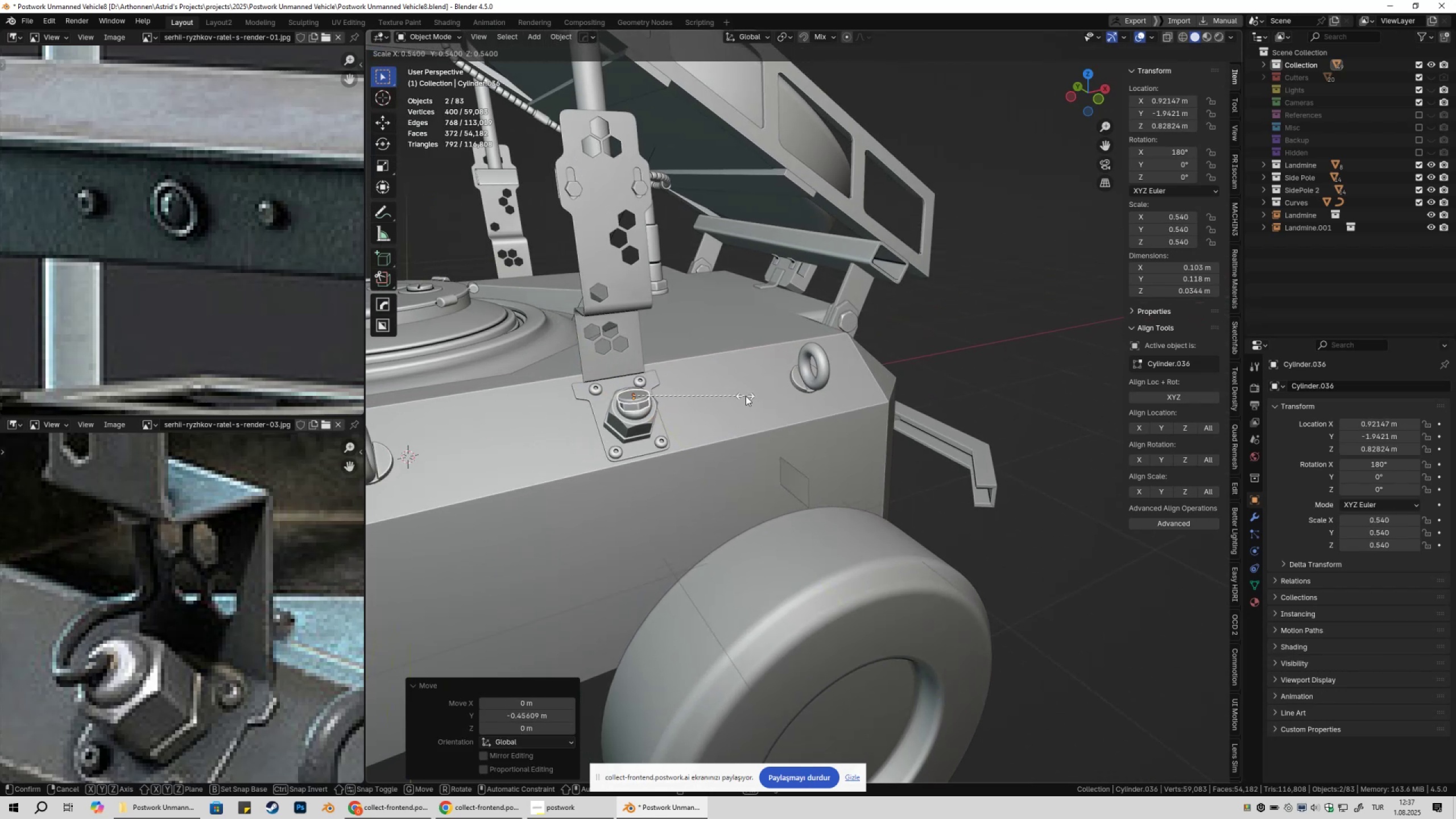 
left_click([750, 396])
 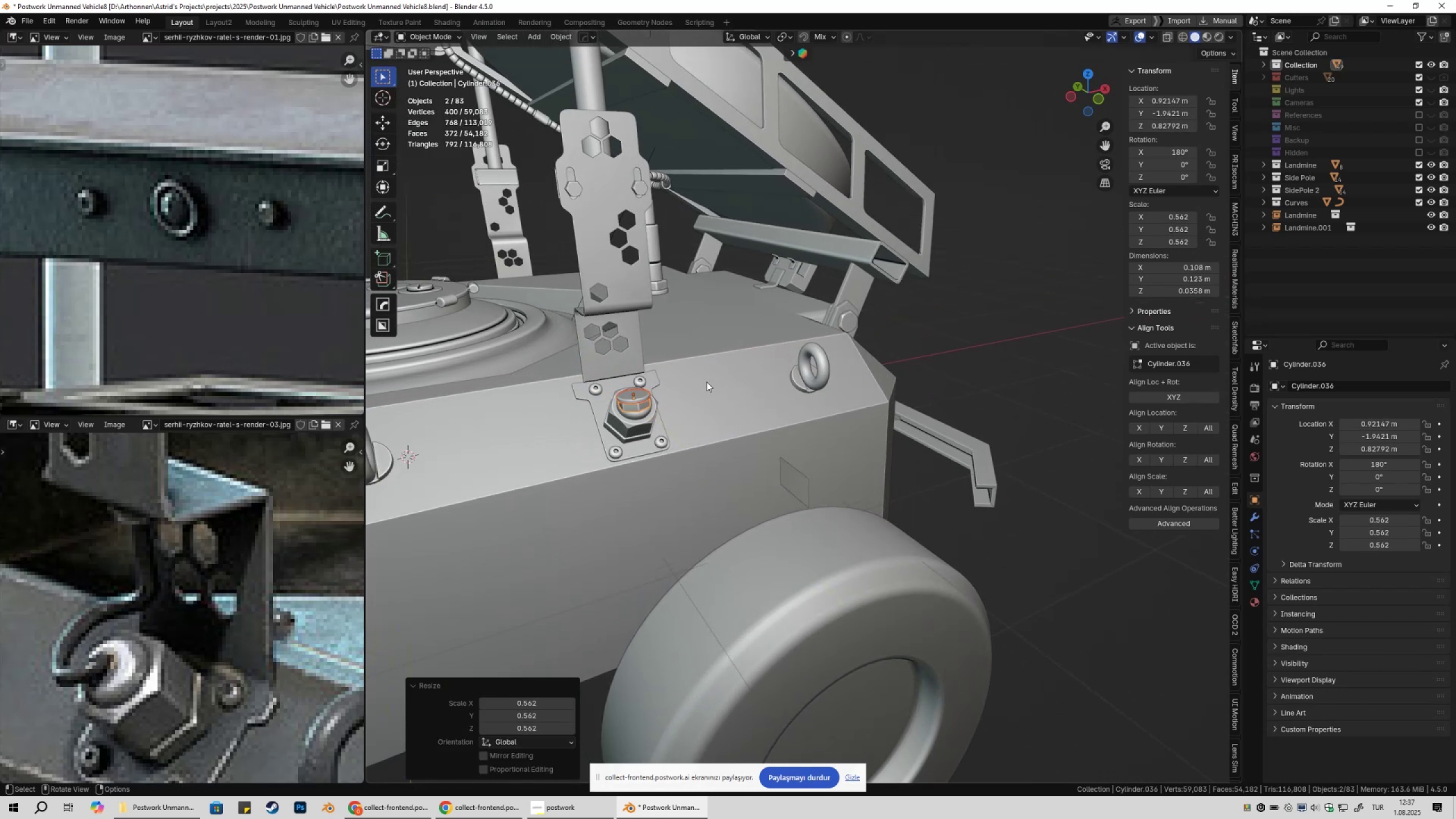 
key(Shift+ShiftLeft)
 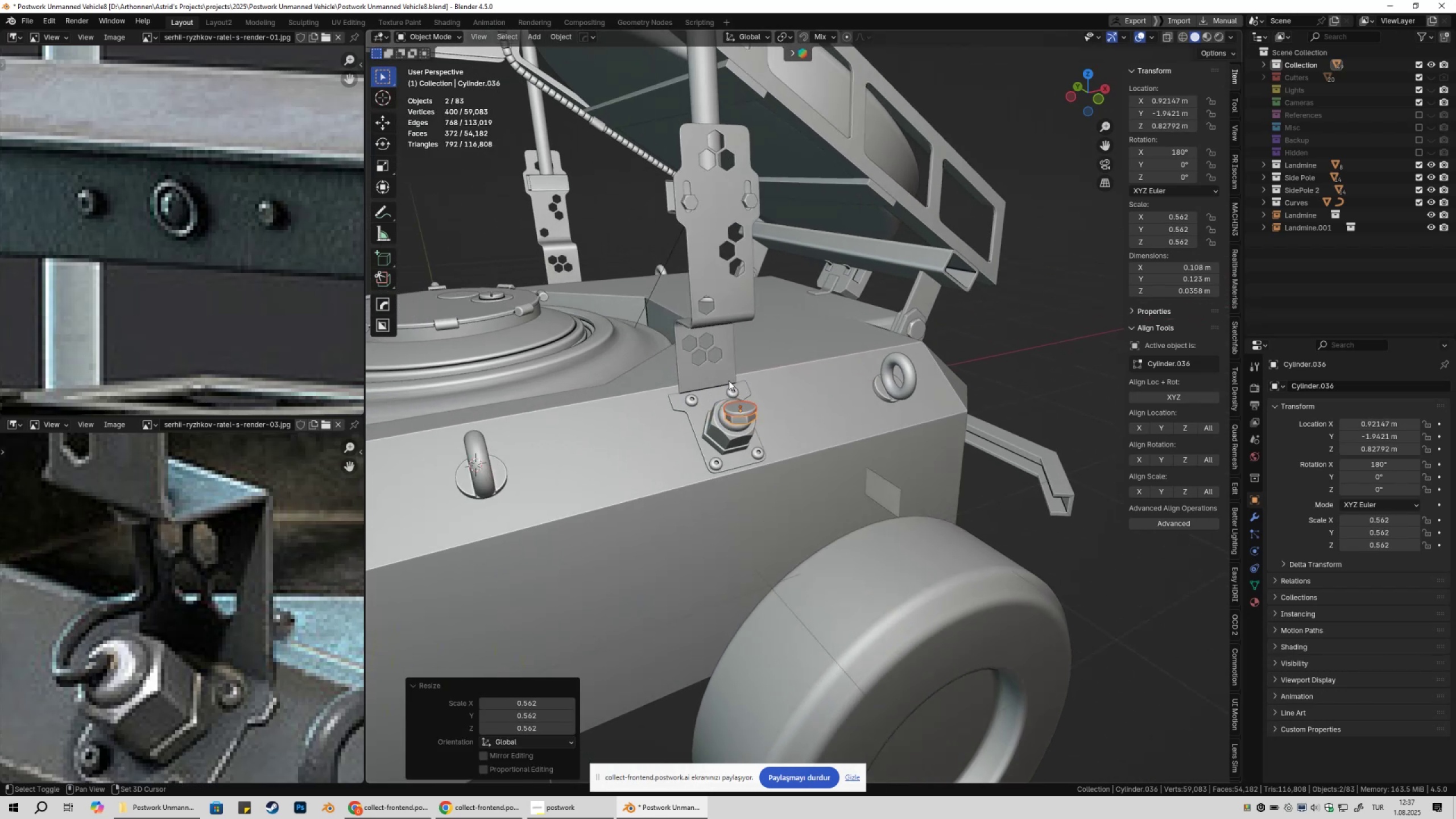 
scroll: coordinate [730, 377], scroll_direction: up, amount: 2.0
 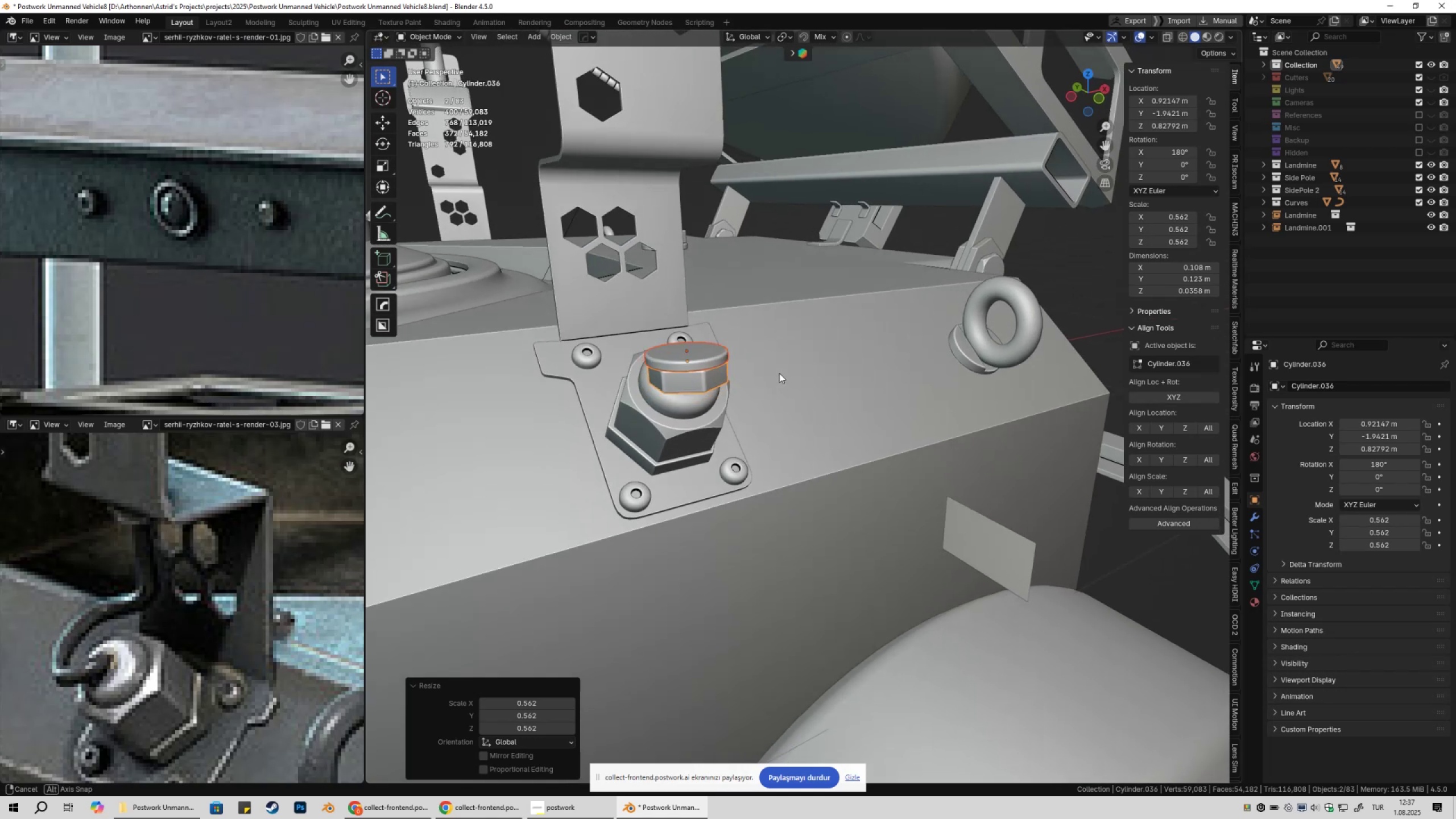 
key(Control+ControlLeft)
 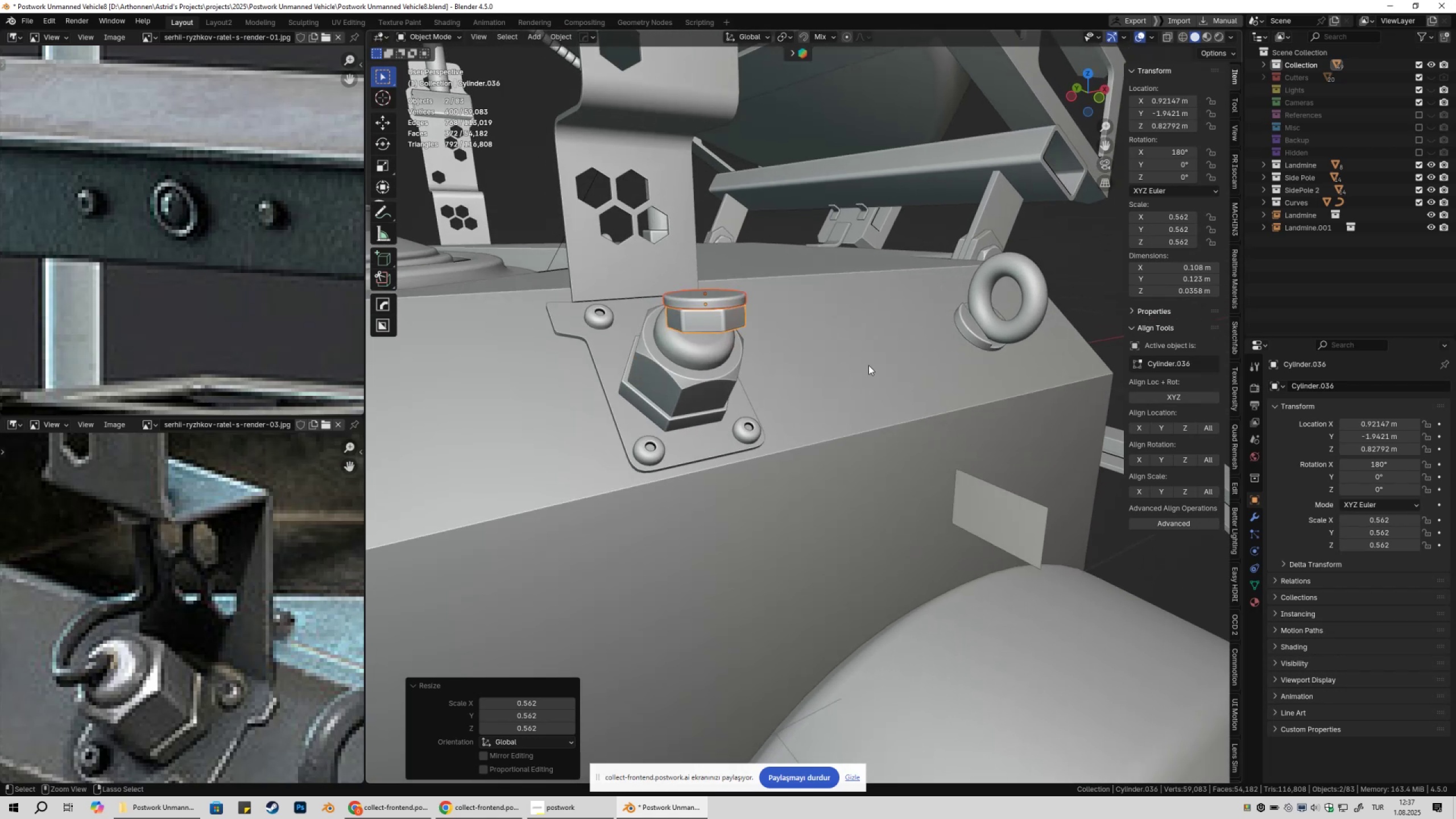 
key(Control+A)
 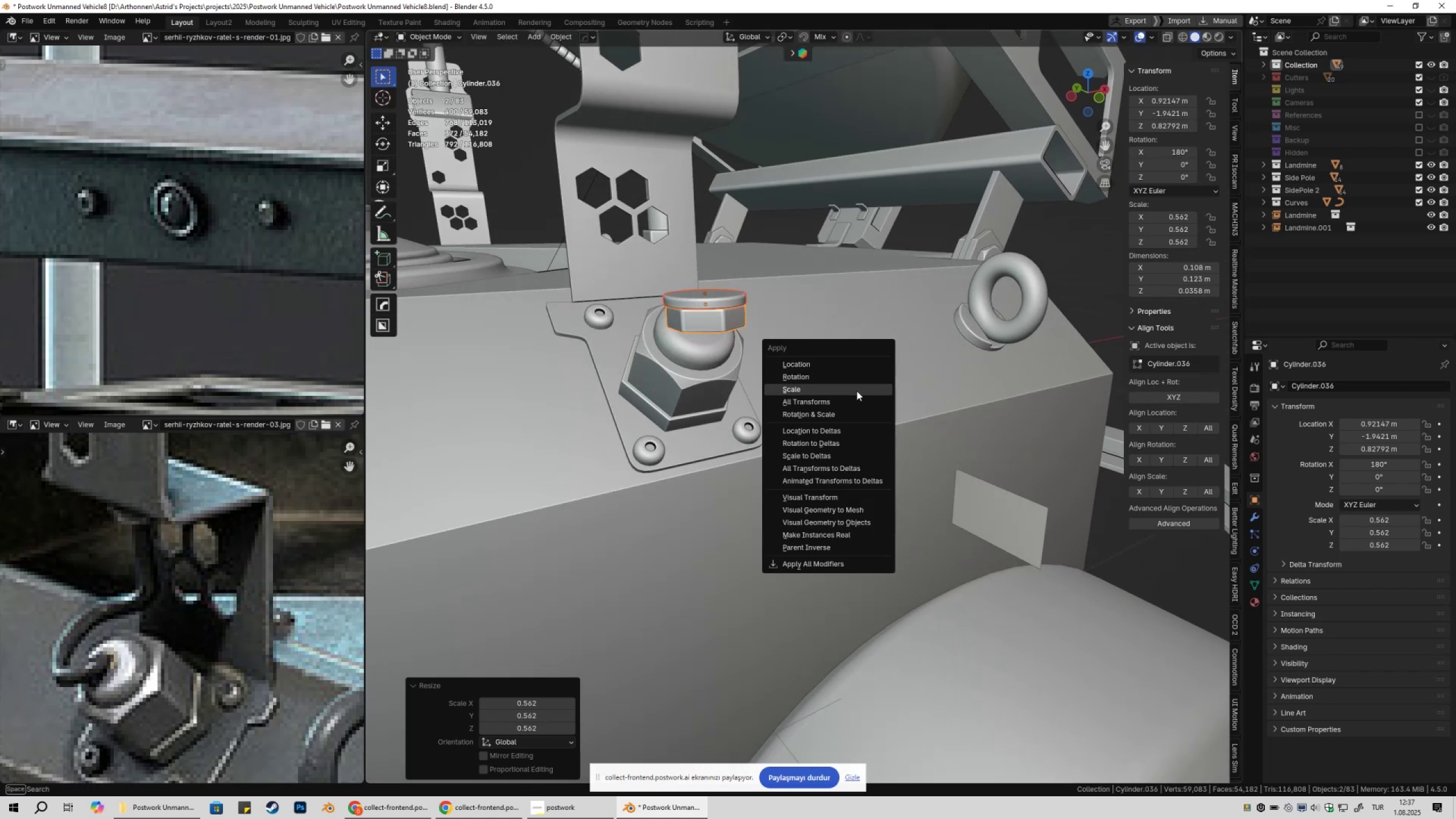 
hold_key(key=ShiftLeft, duration=0.32)
 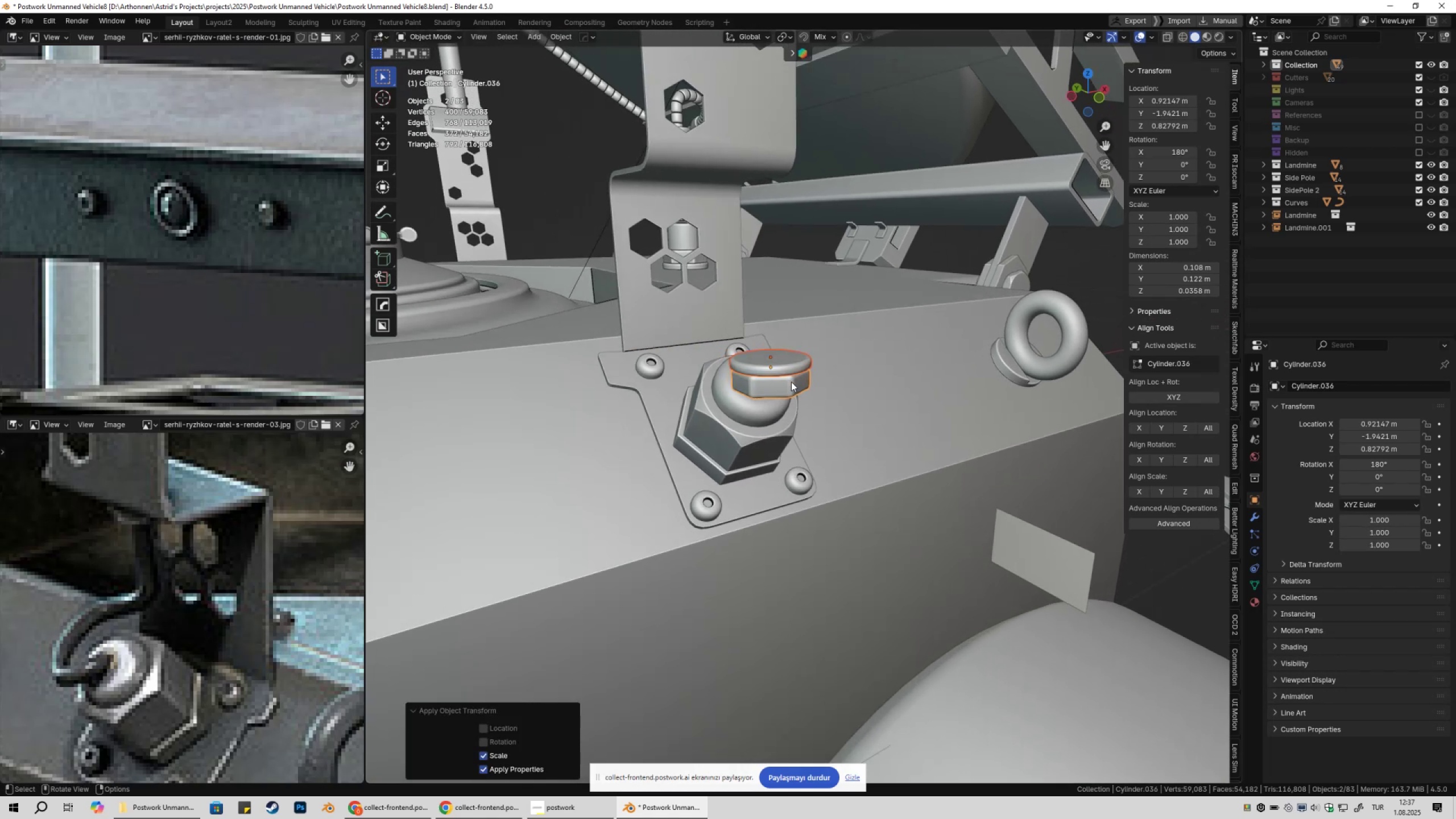 
left_click([791, 382])
 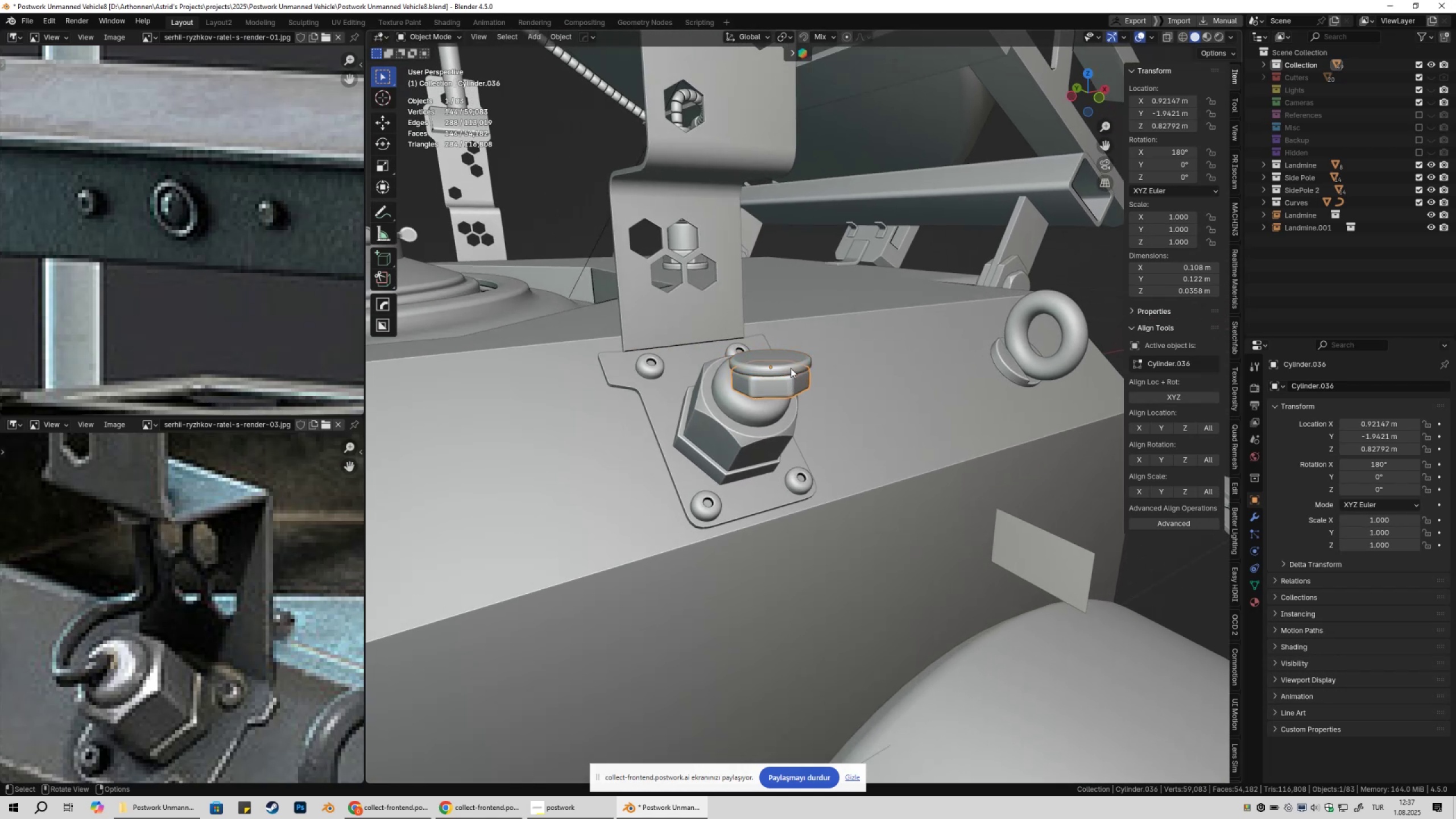 
key(Shift+ShiftLeft)
 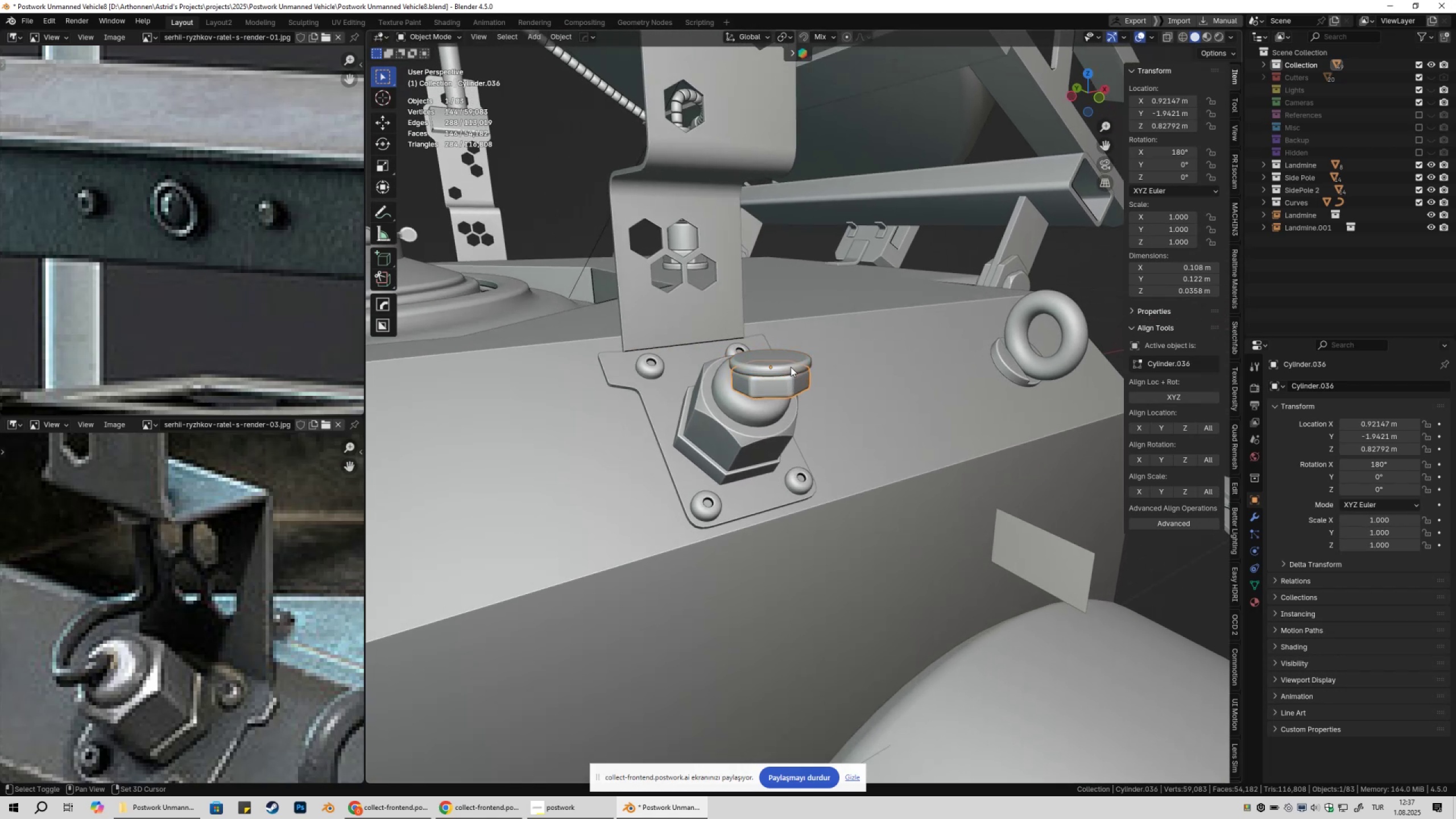 
double_click([791, 367])
 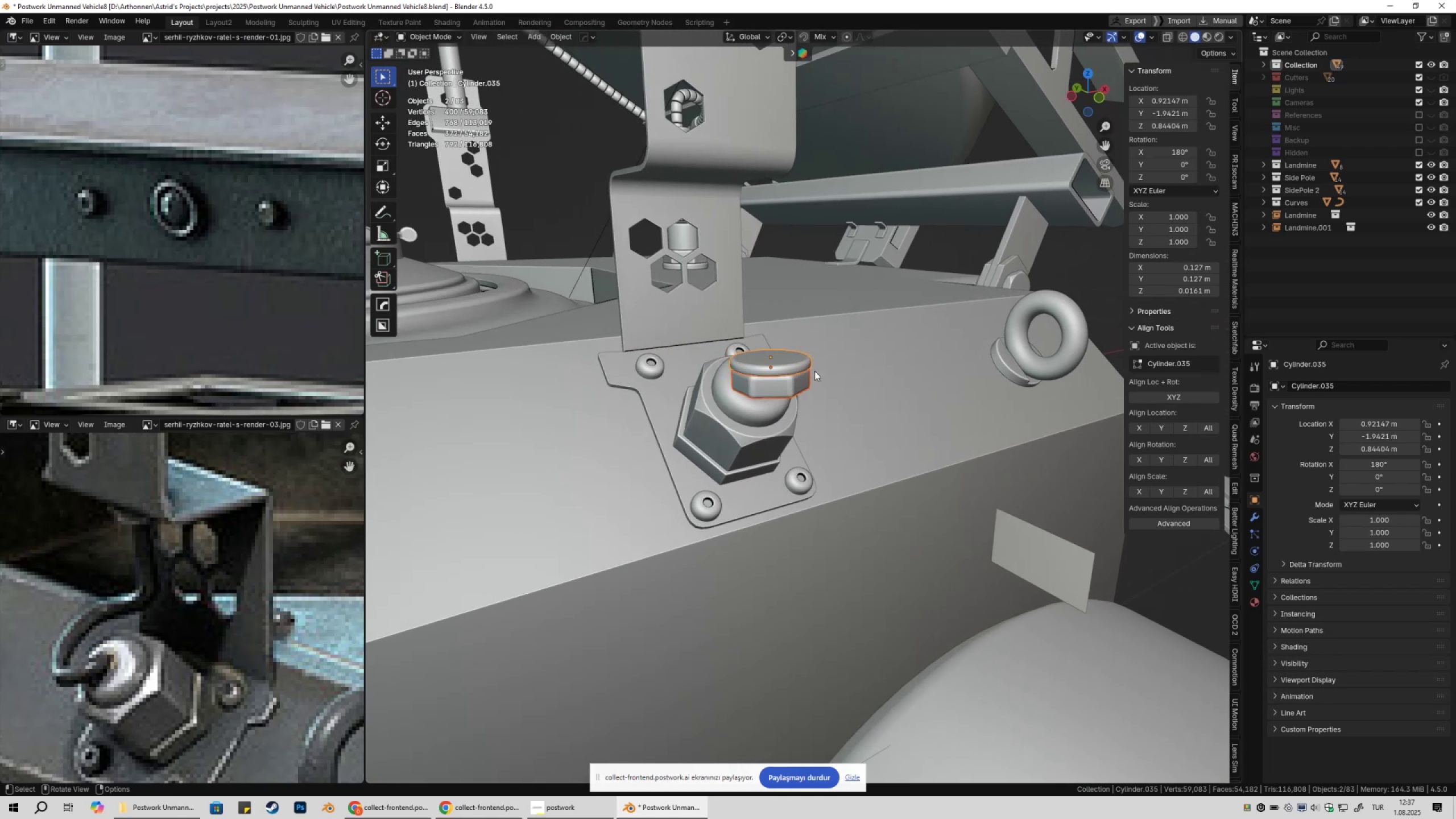 
scroll: coordinate [817, 371], scroll_direction: up, amount: 1.0
 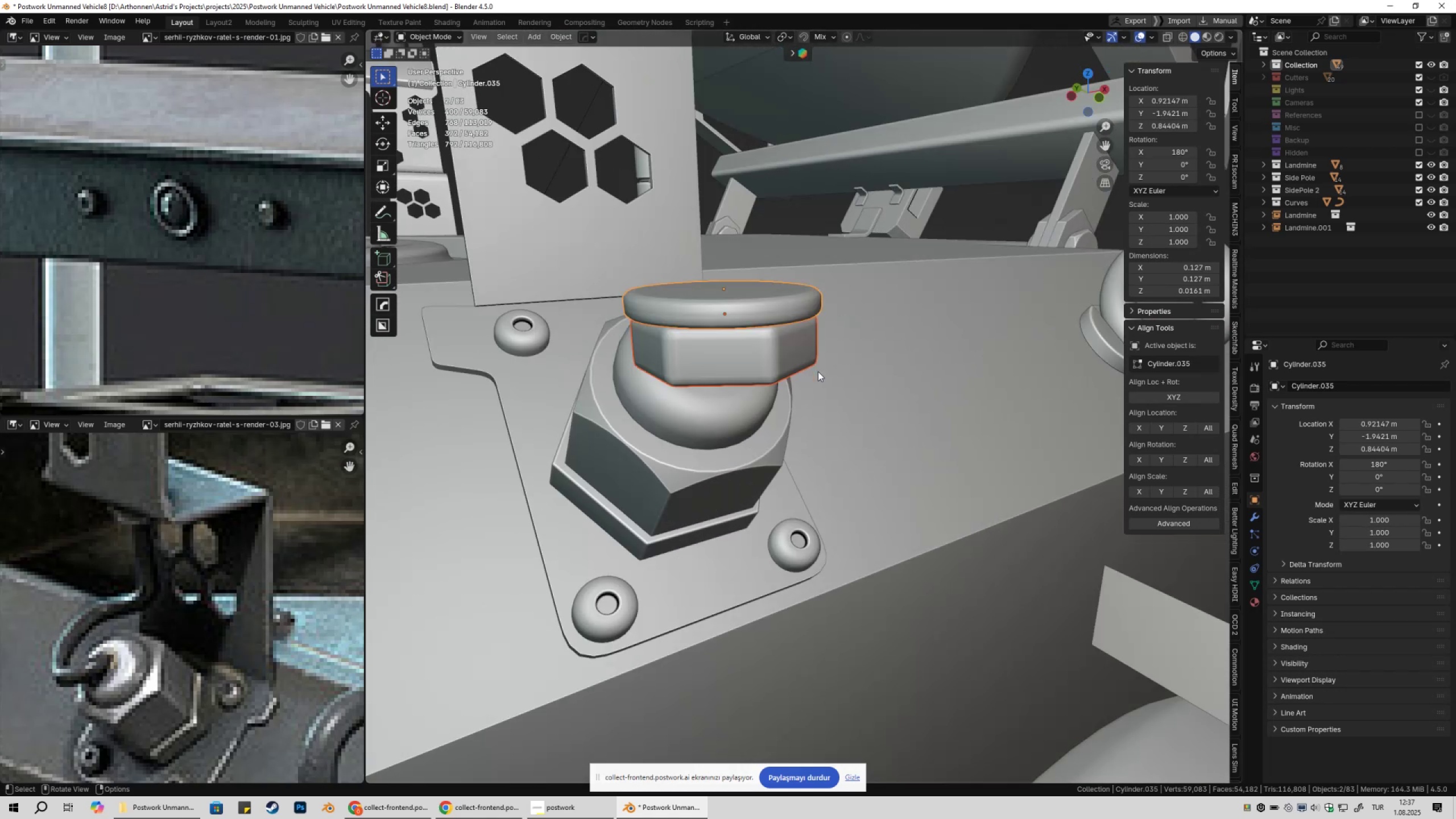 
key(Tab)
 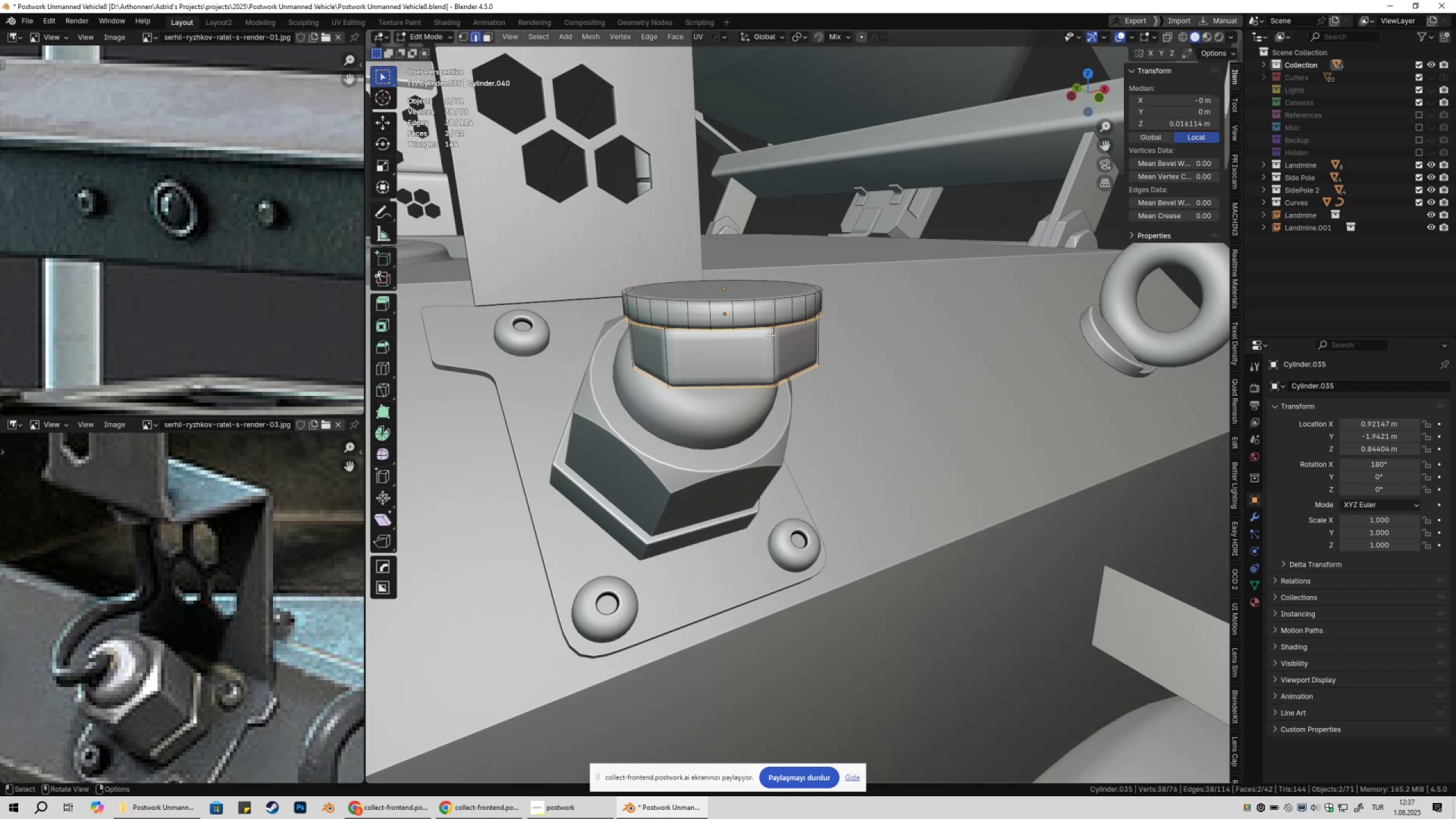 
key(3)
 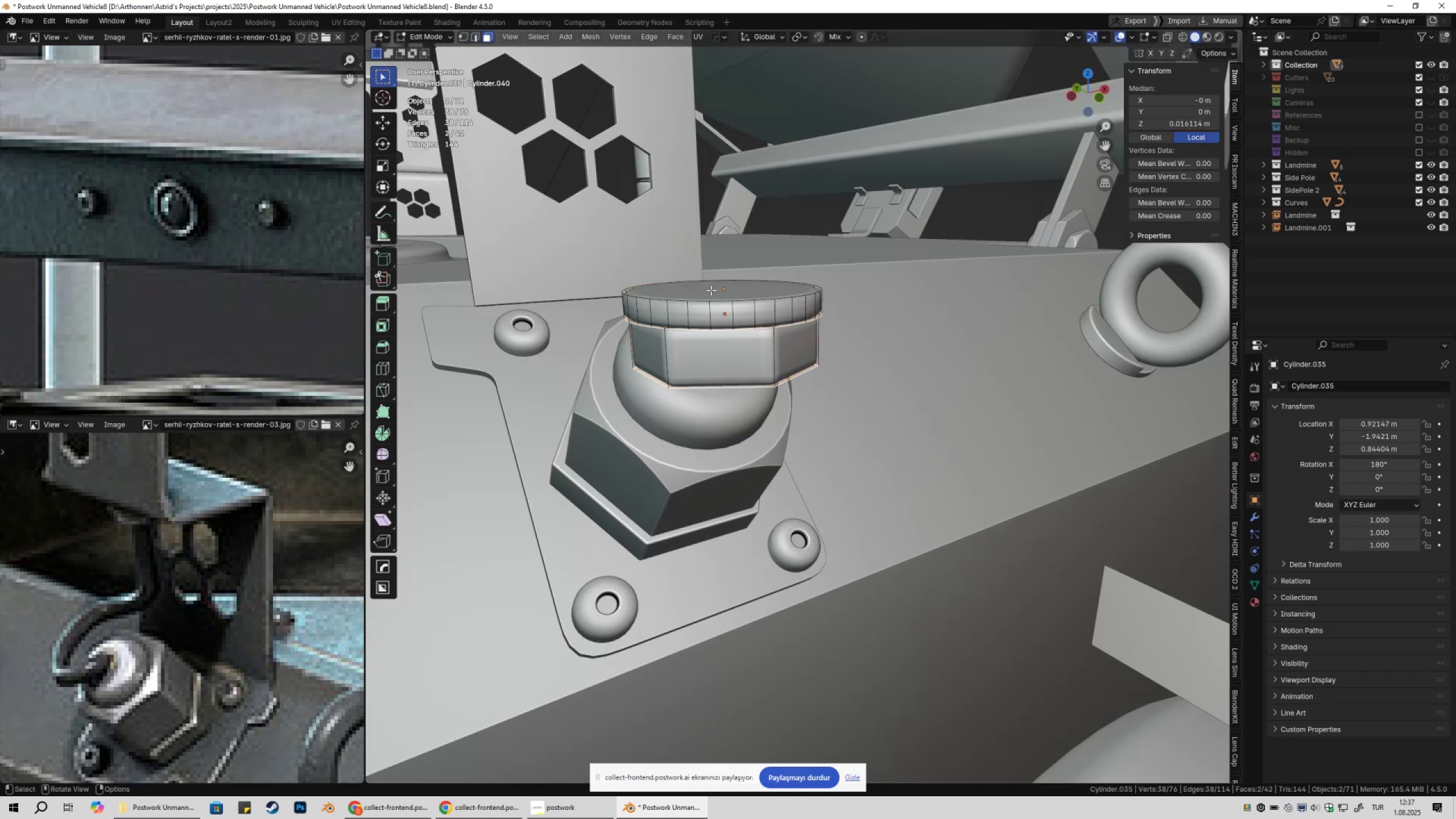 
left_click([711, 290])
 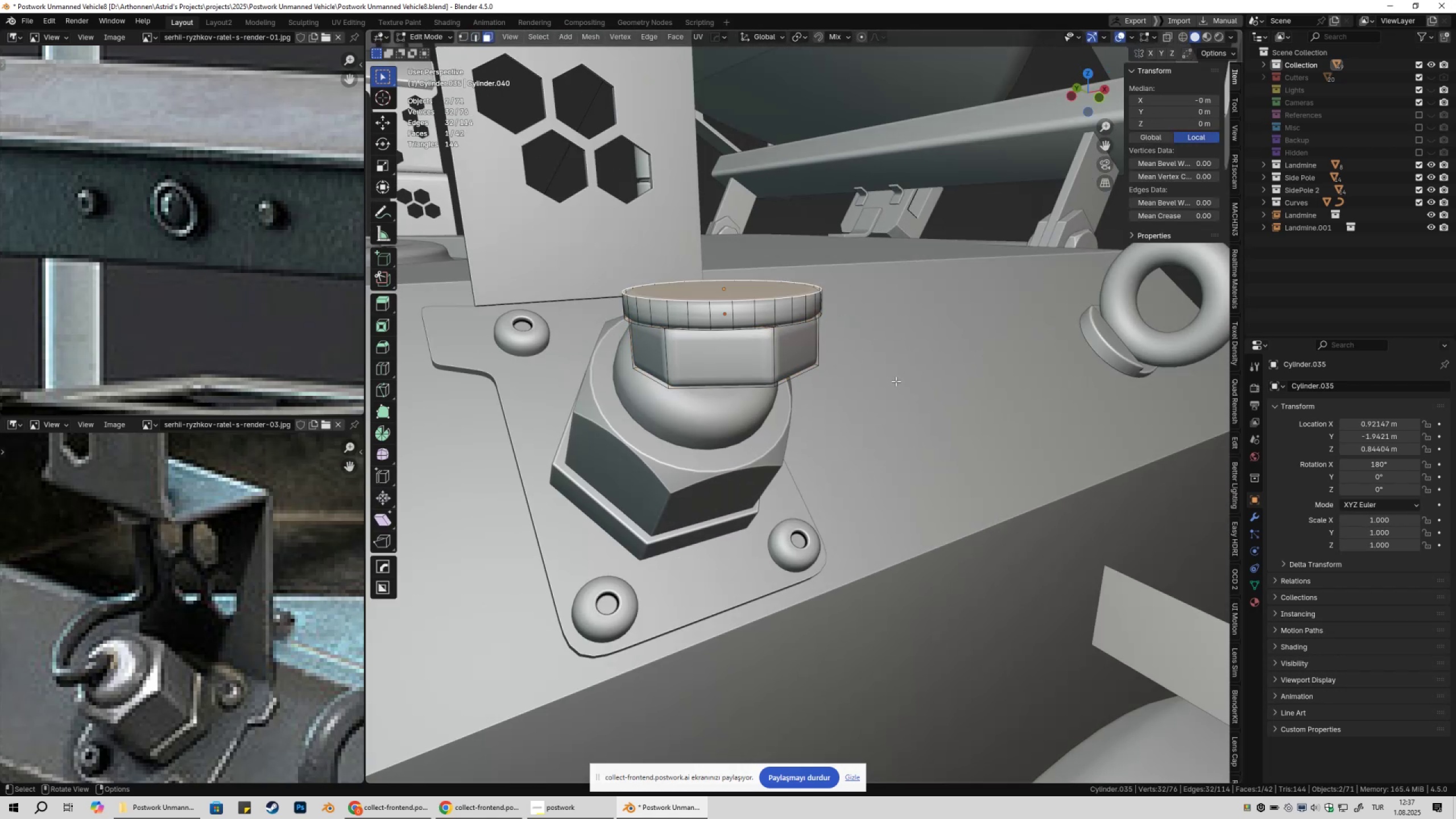 
key(X)
 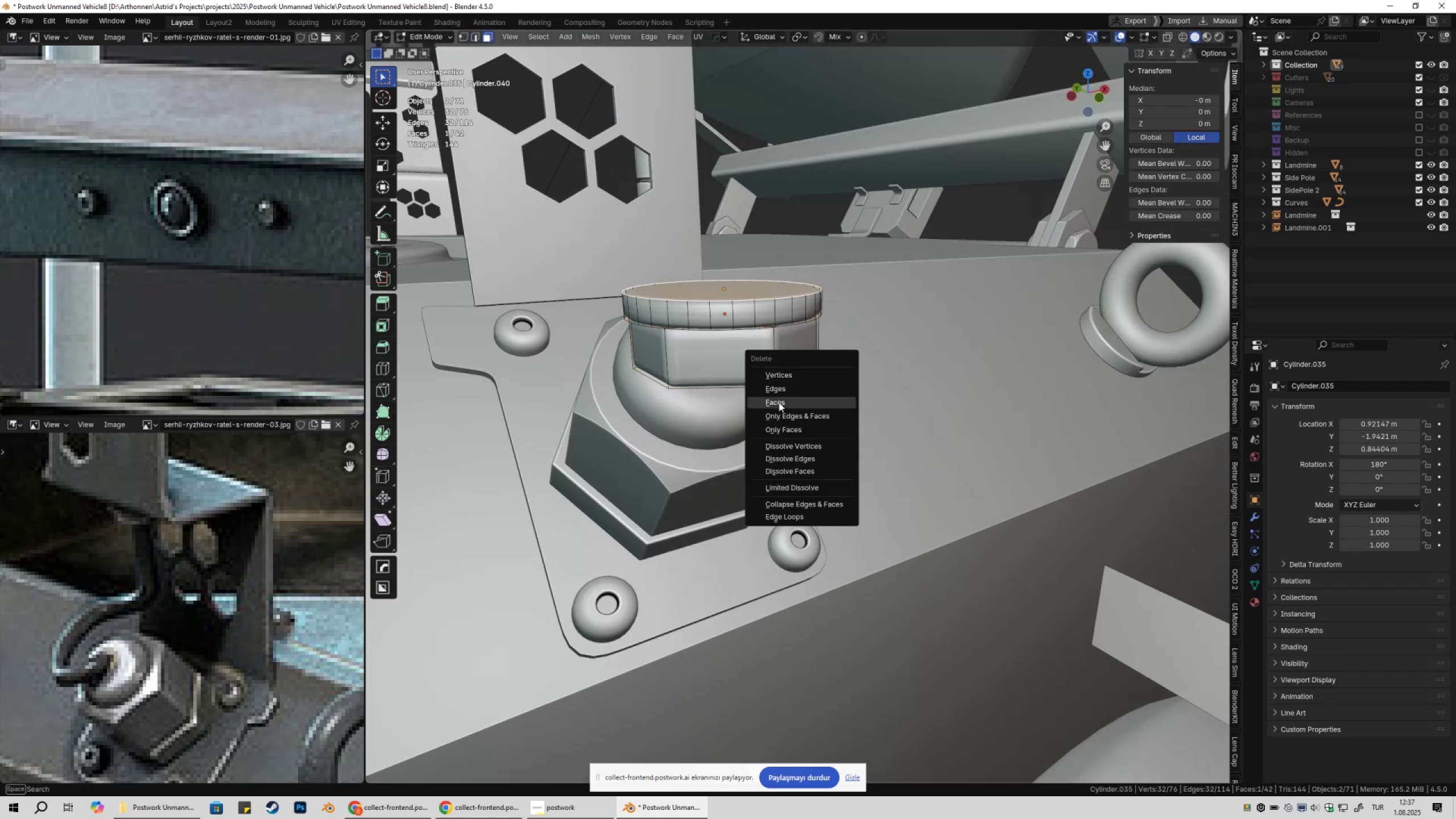 
left_click([779, 402])
 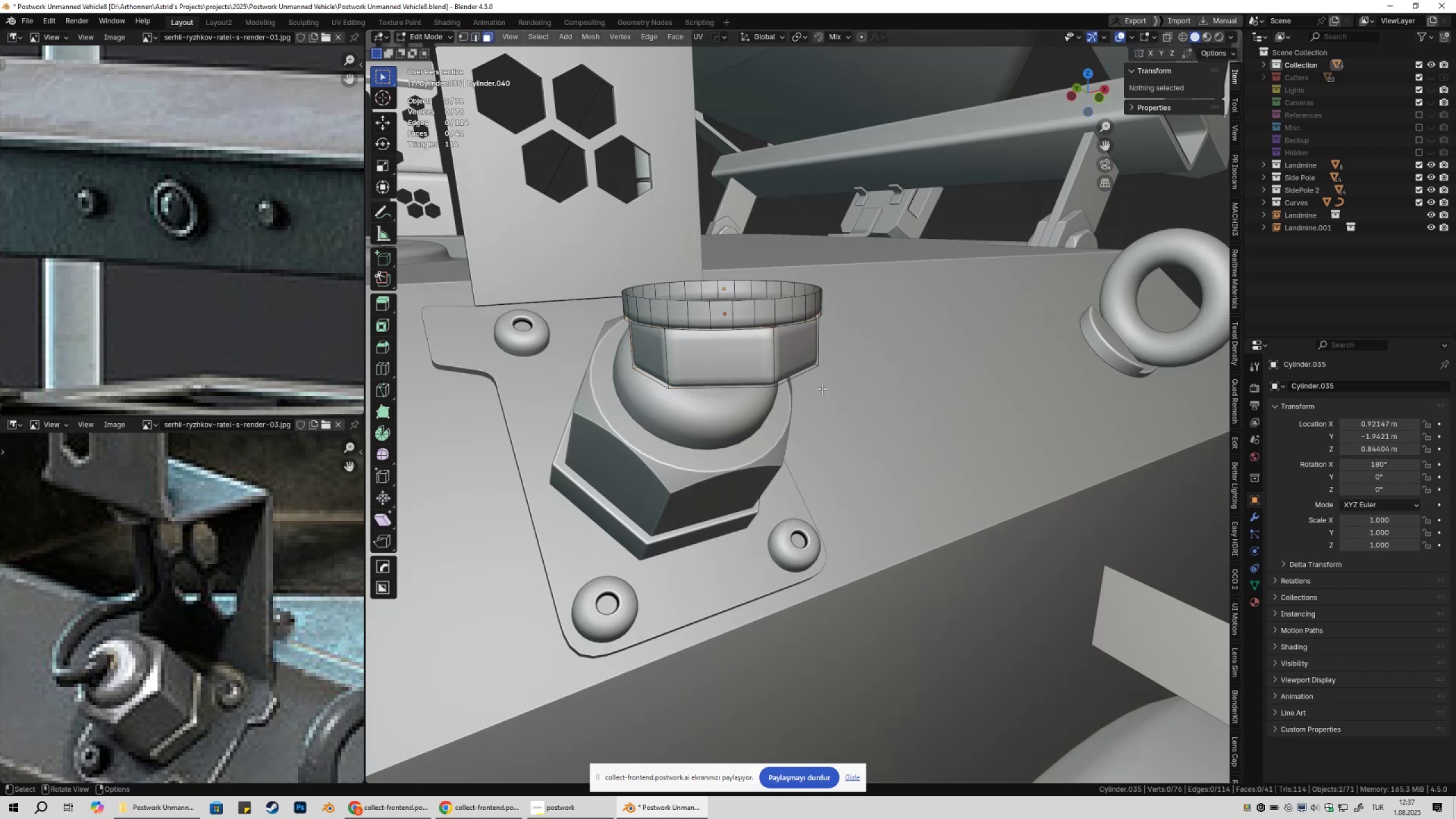 
key(Tab)
 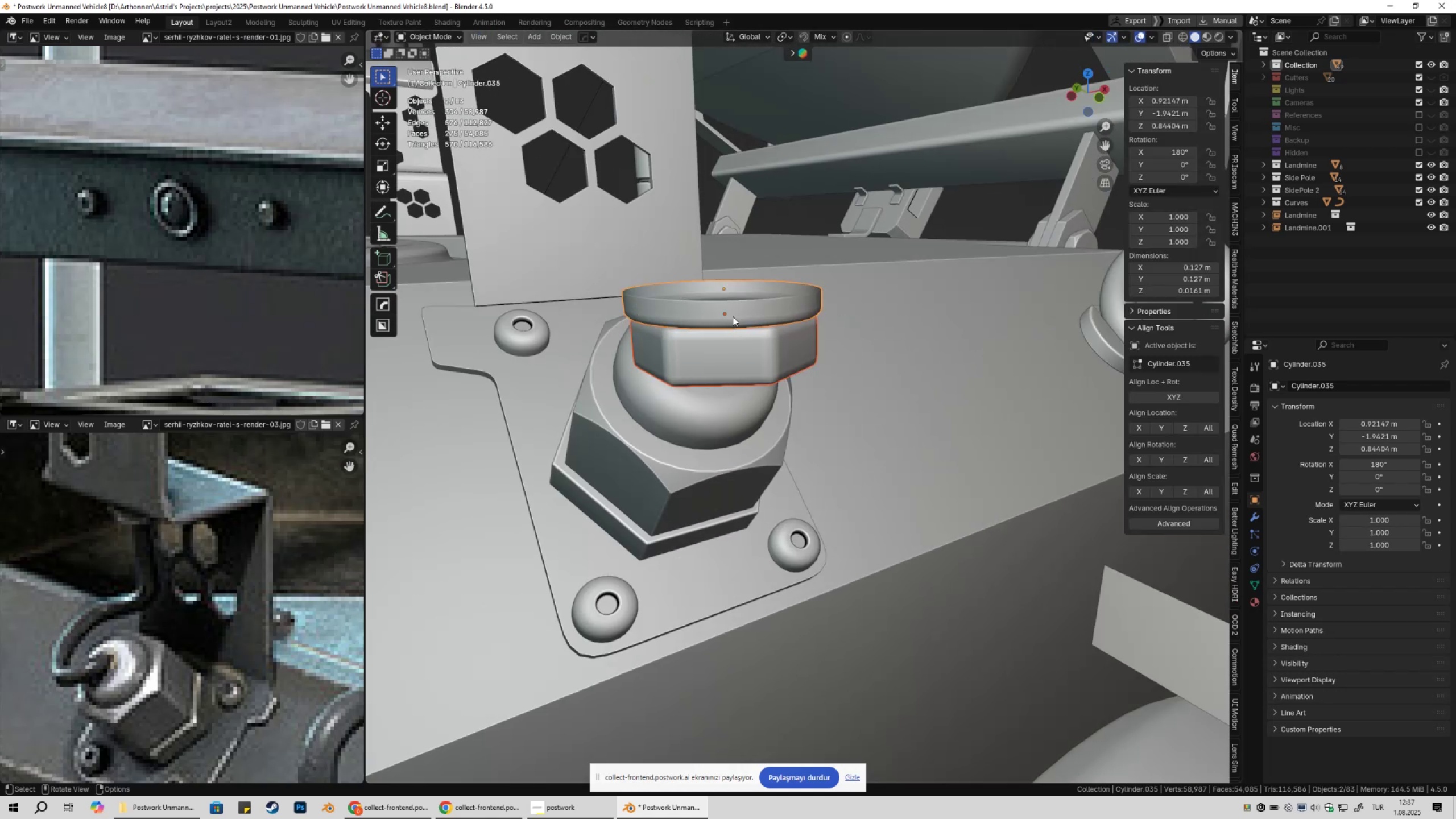 
left_click([733, 312])
 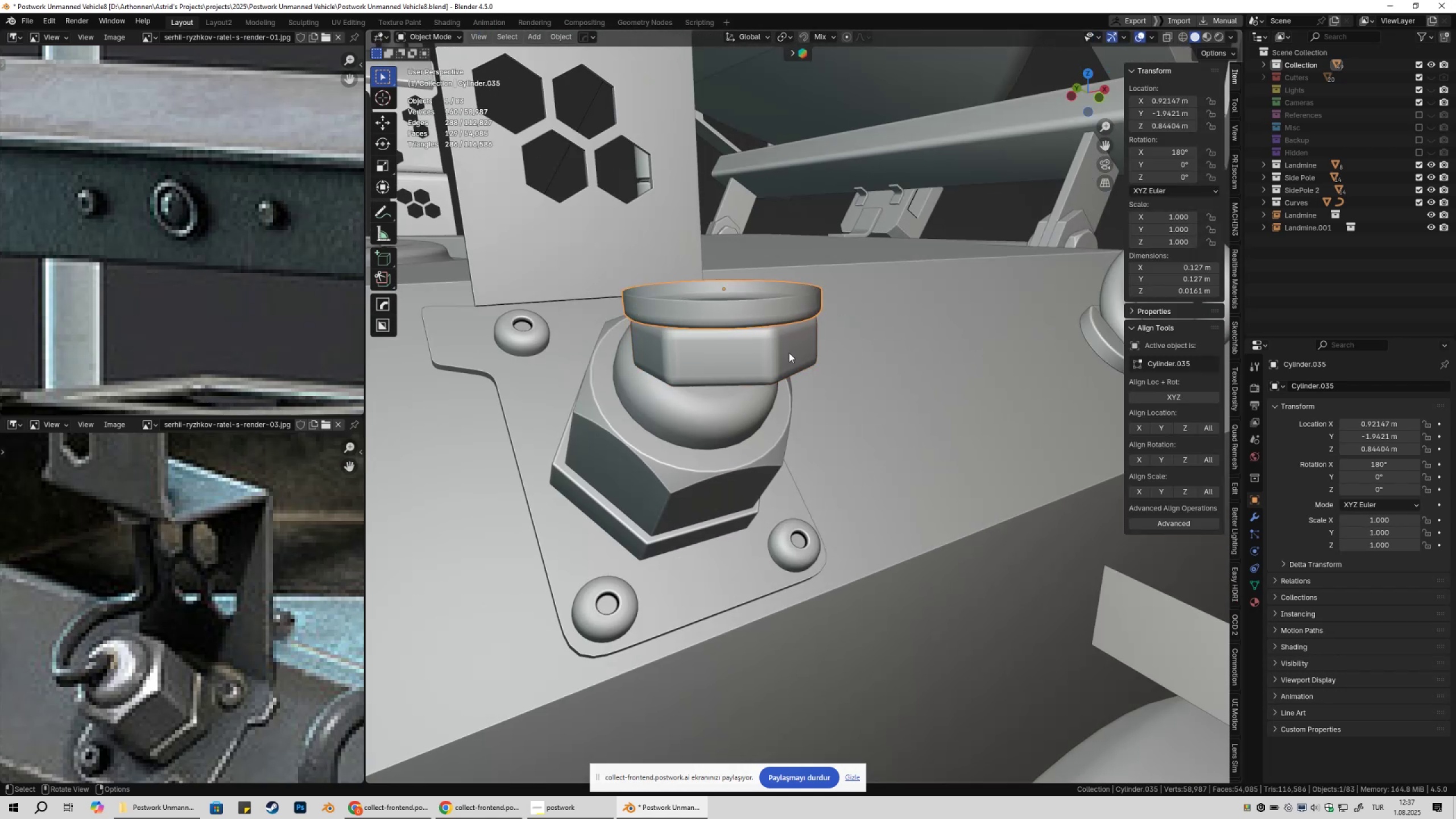 
key(Shift+ShiftLeft)
 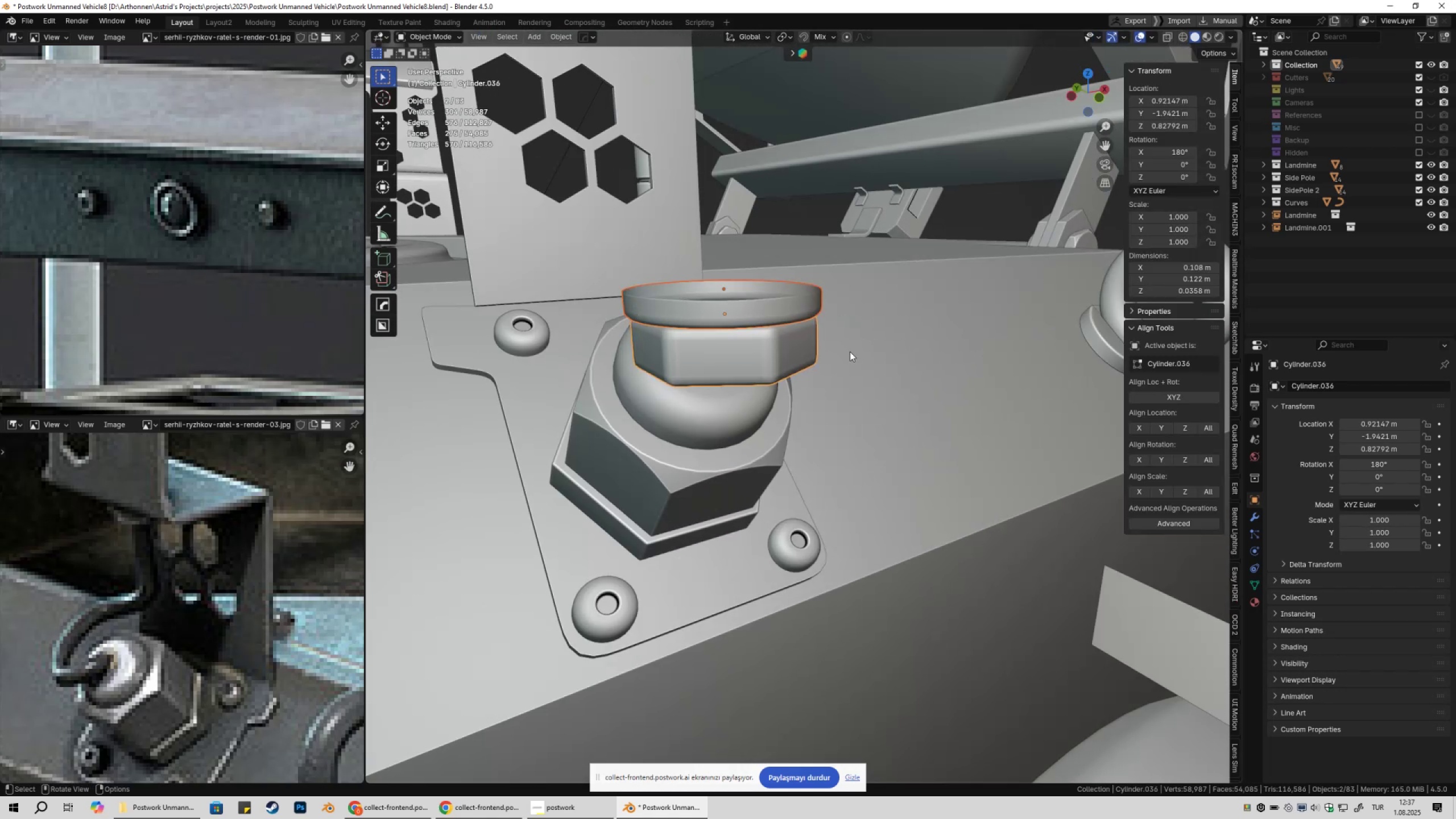 
key(Numpad1)
 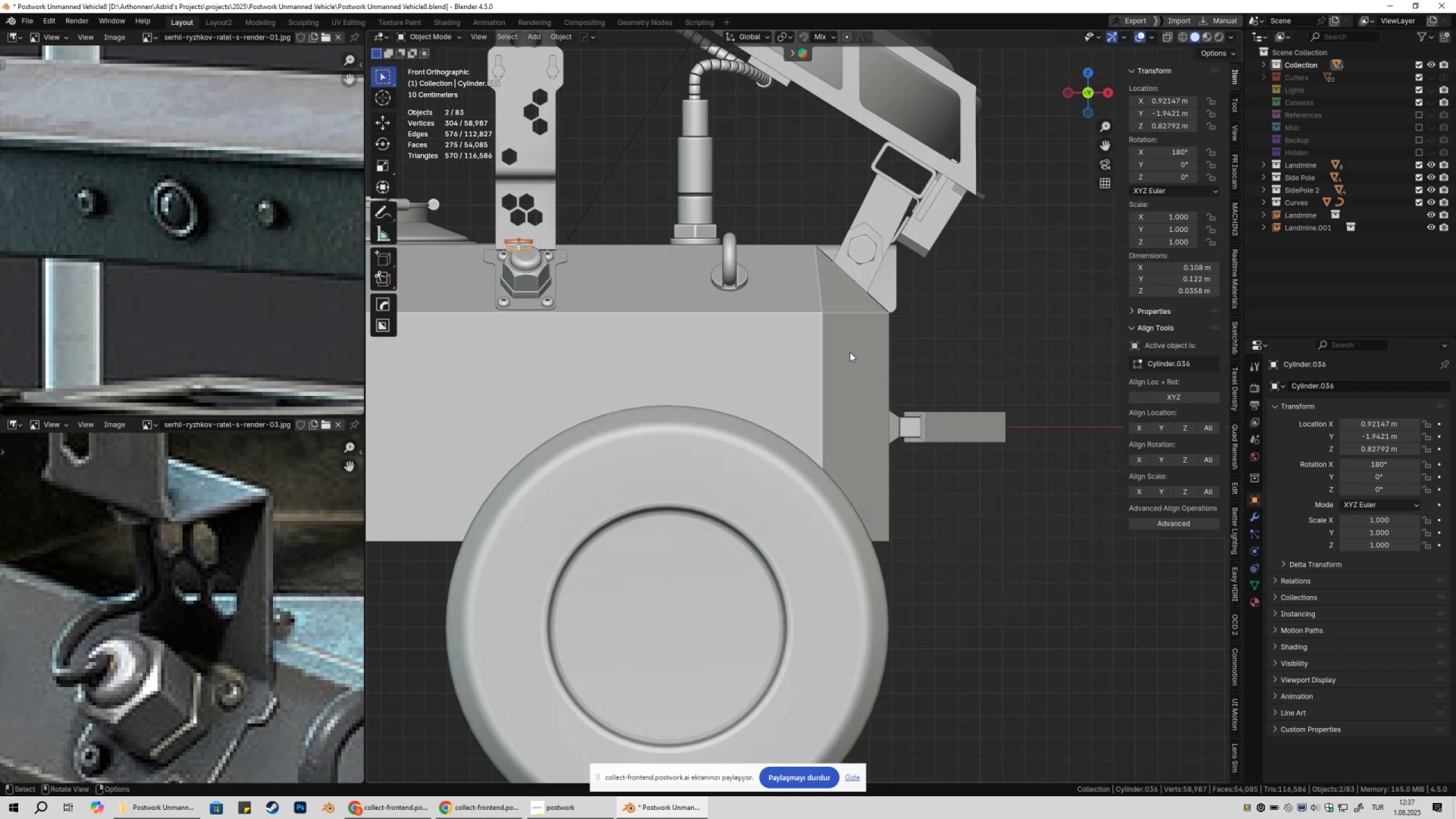 
hold_key(key=ShiftLeft, duration=0.37)
 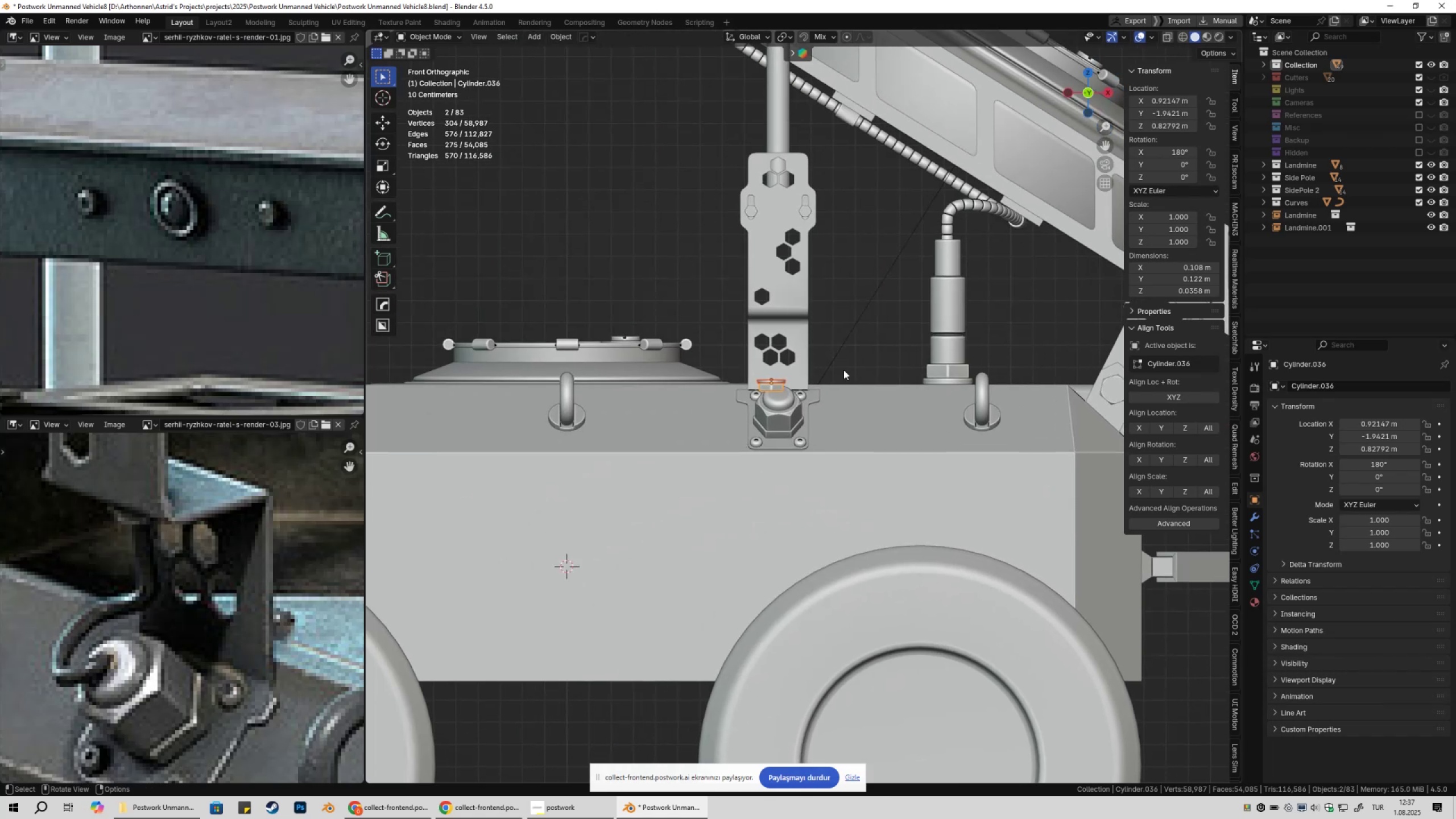 
scroll: coordinate [837, 360], scroll_direction: up, amount: 3.0
 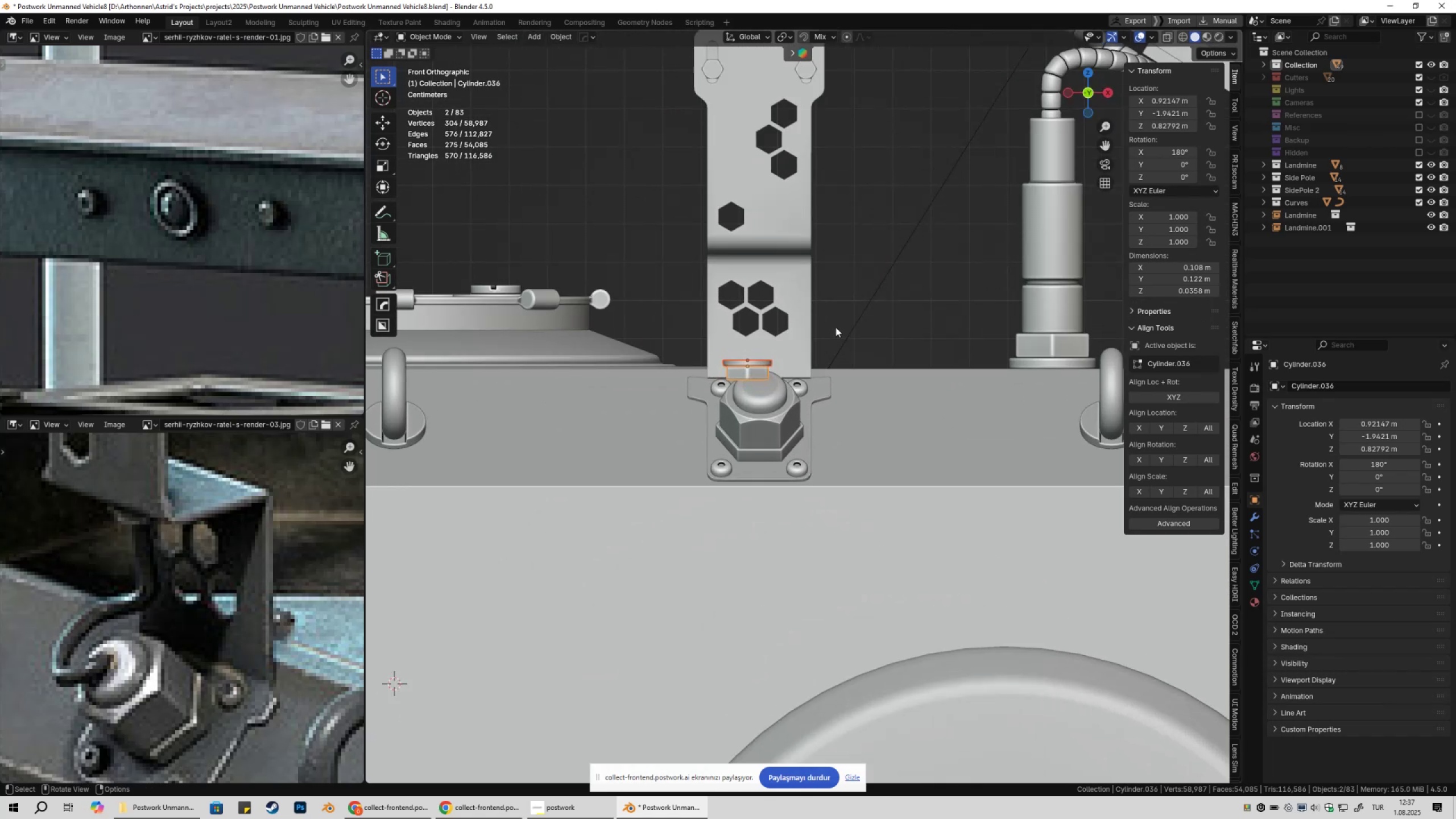 
key(G)
 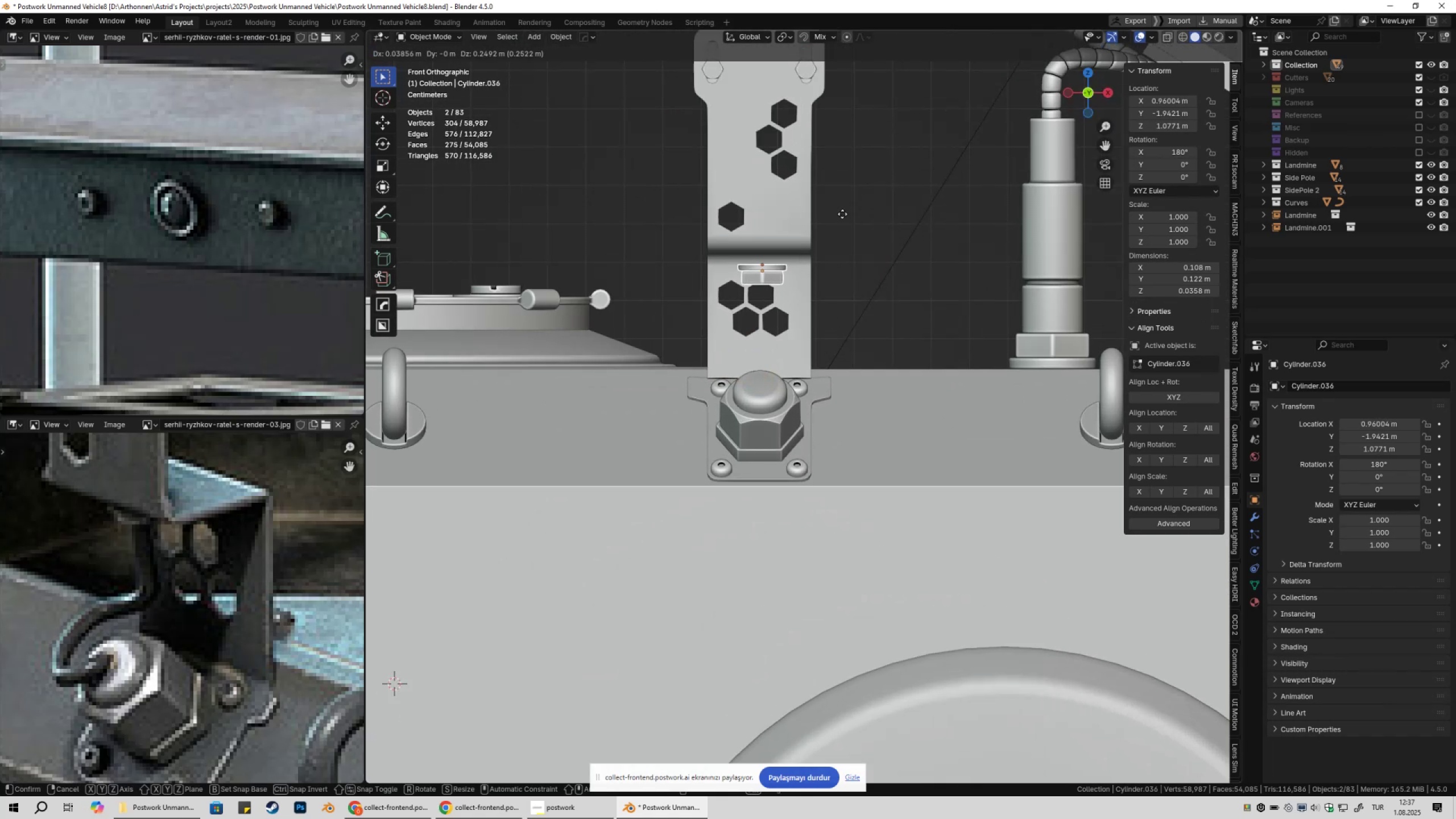 
left_click([842, 214])
 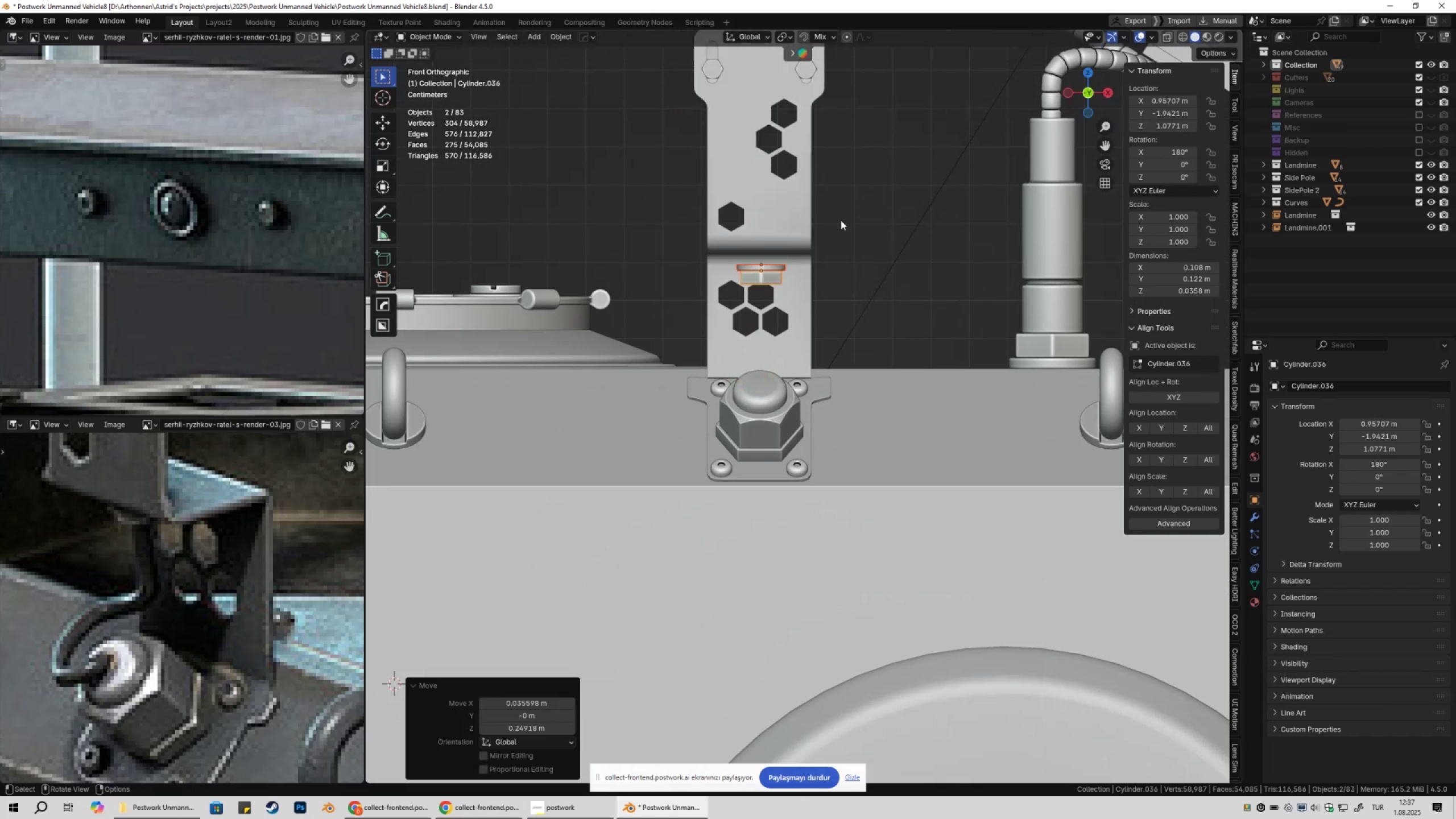 
hold_key(key=ShiftLeft, duration=0.36)
 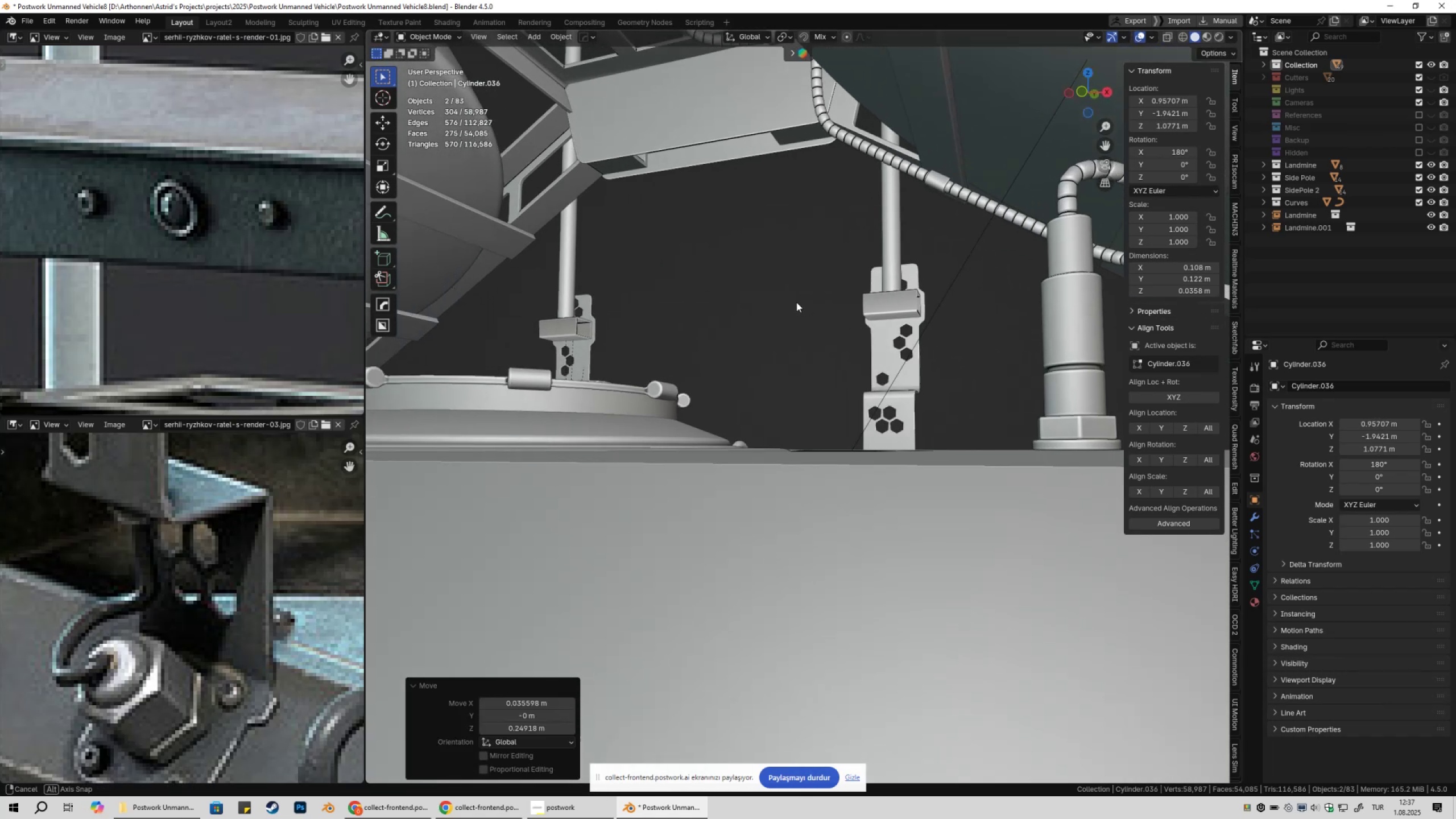 
scroll: coordinate [764, 341], scroll_direction: down, amount: 7.0
 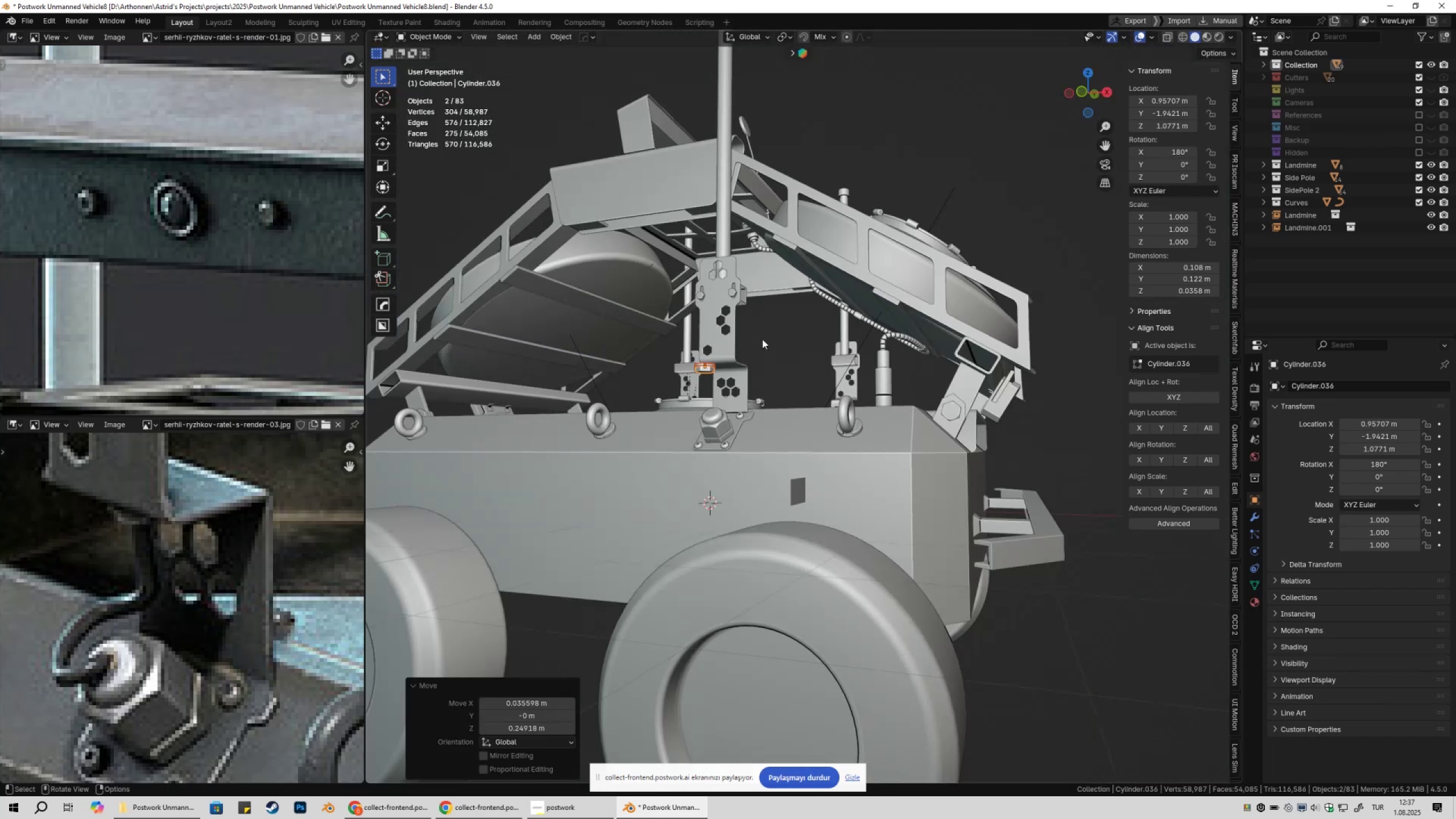 
type(.gygz)
 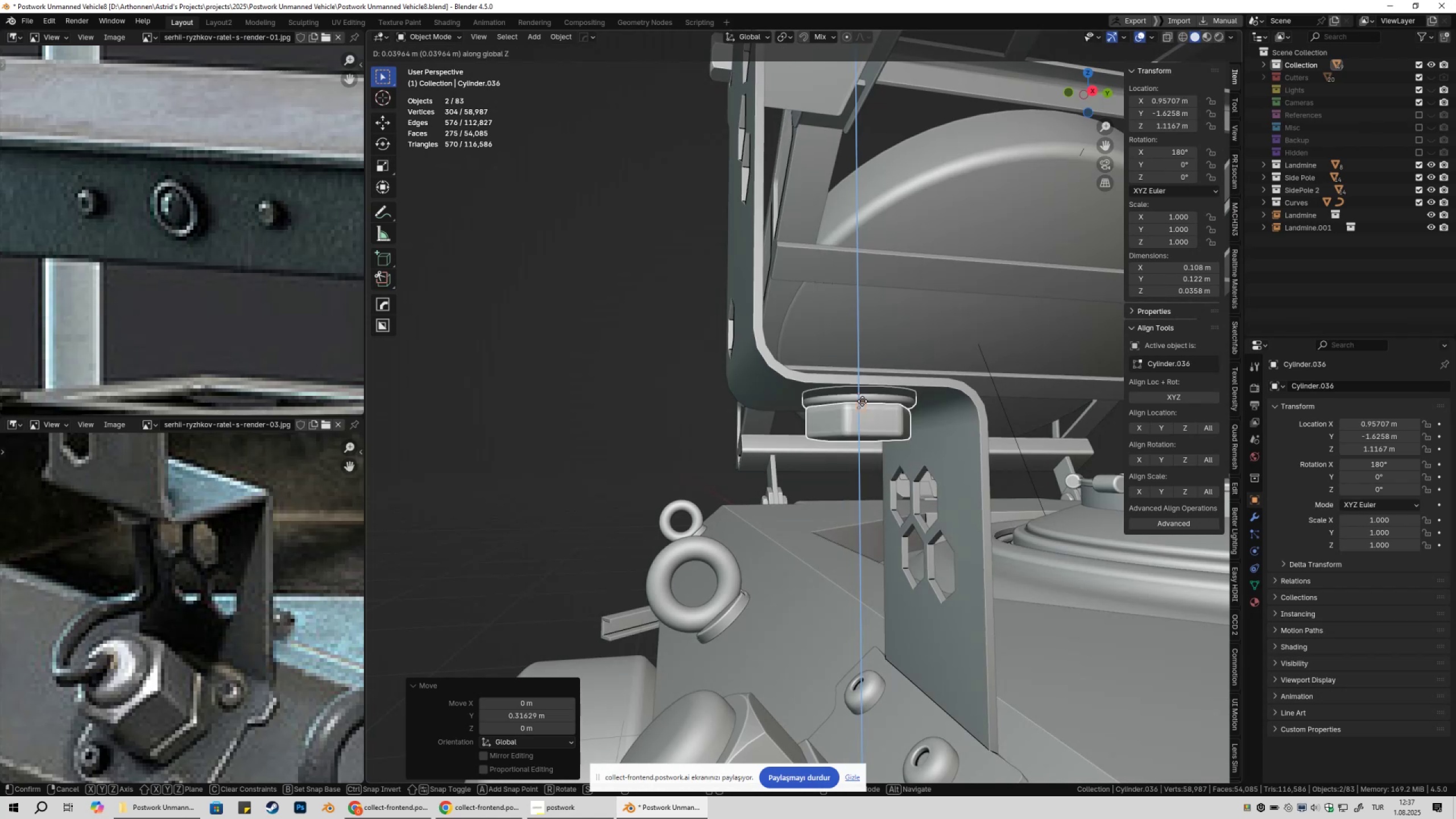 
scroll: coordinate [696, 366], scroll_direction: down, amount: 8.0
 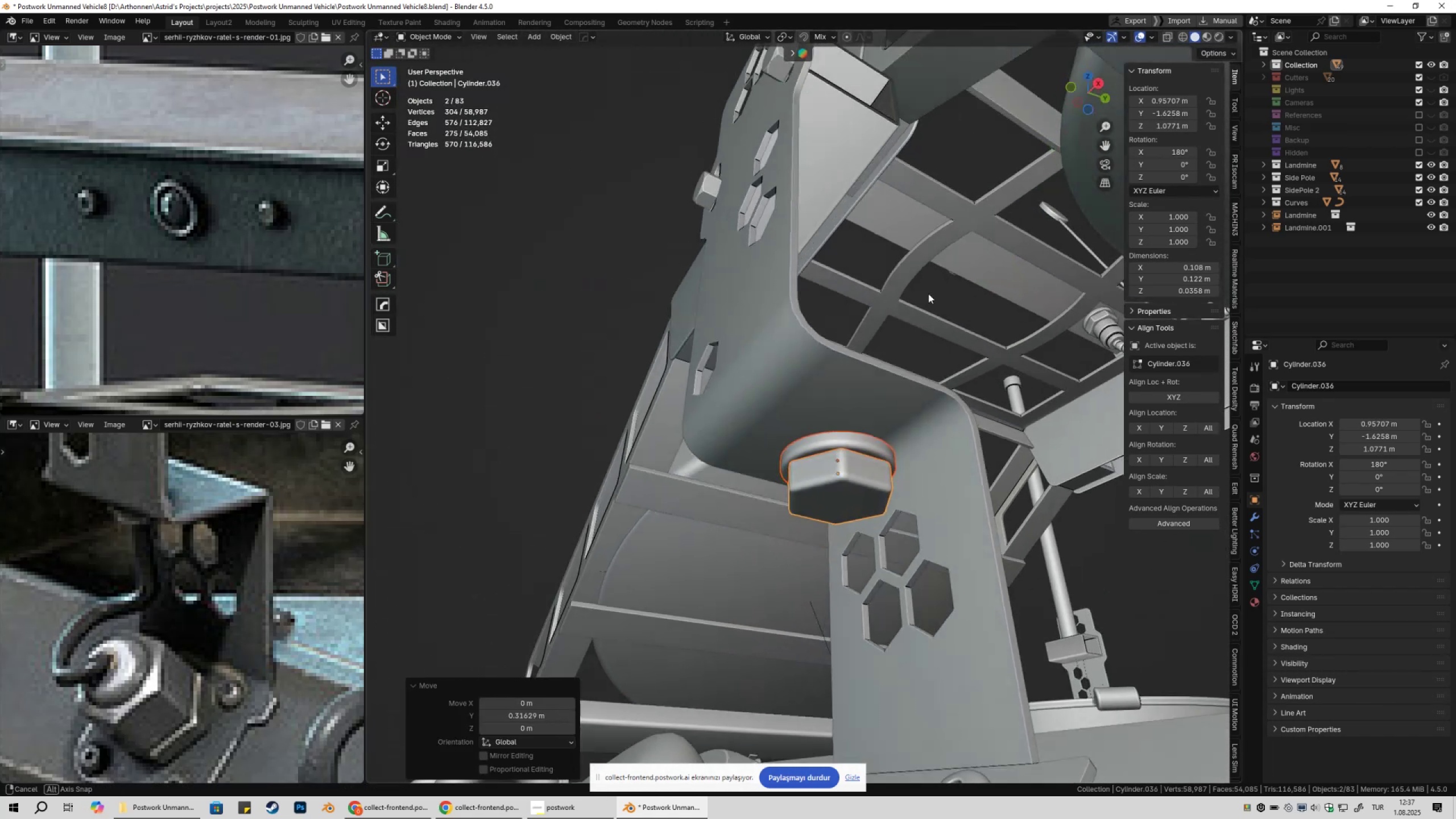 
hold_key(key=ControlLeft, duration=0.47)
left_click([862, 401])
 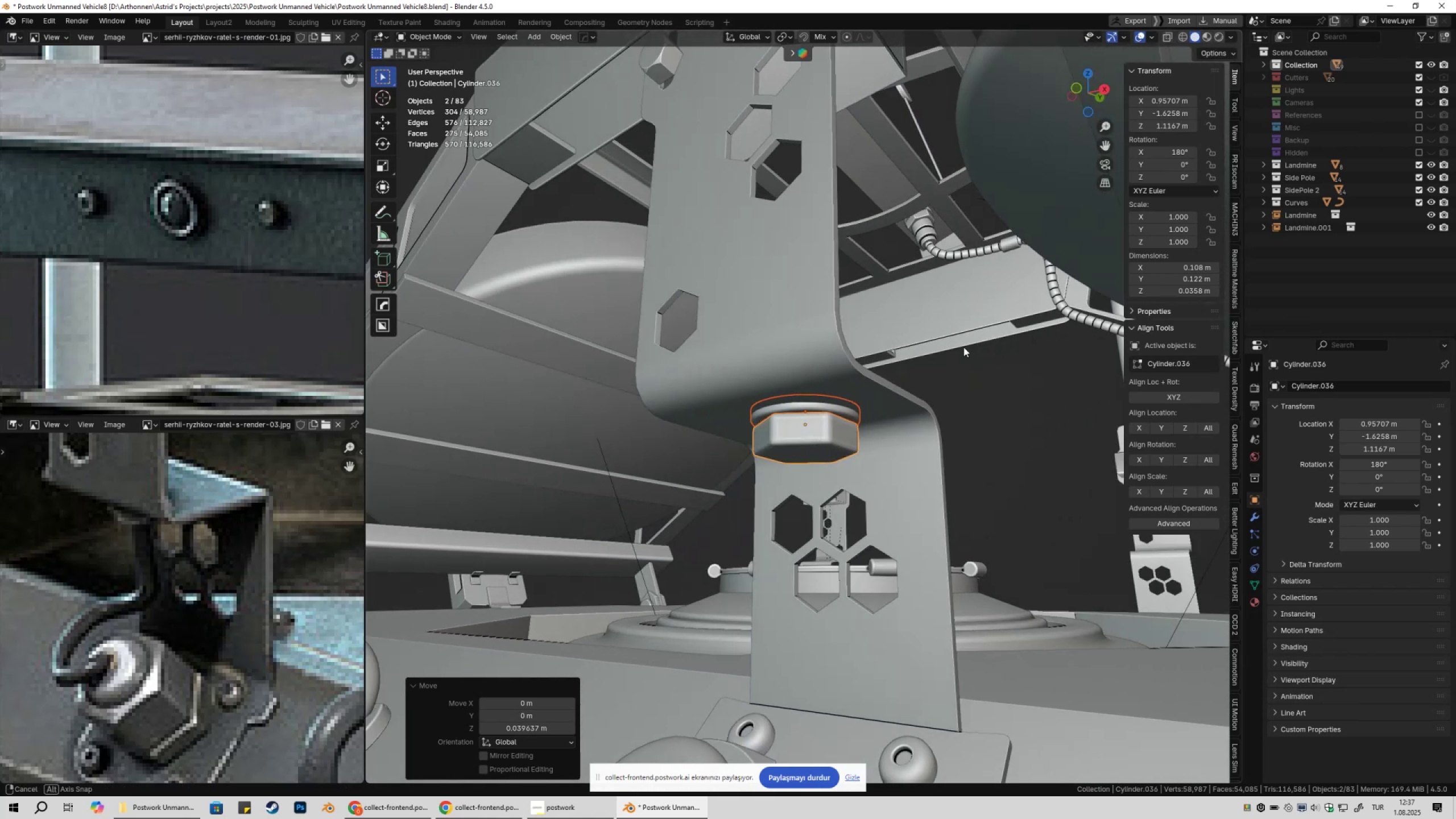 
type(gz)
 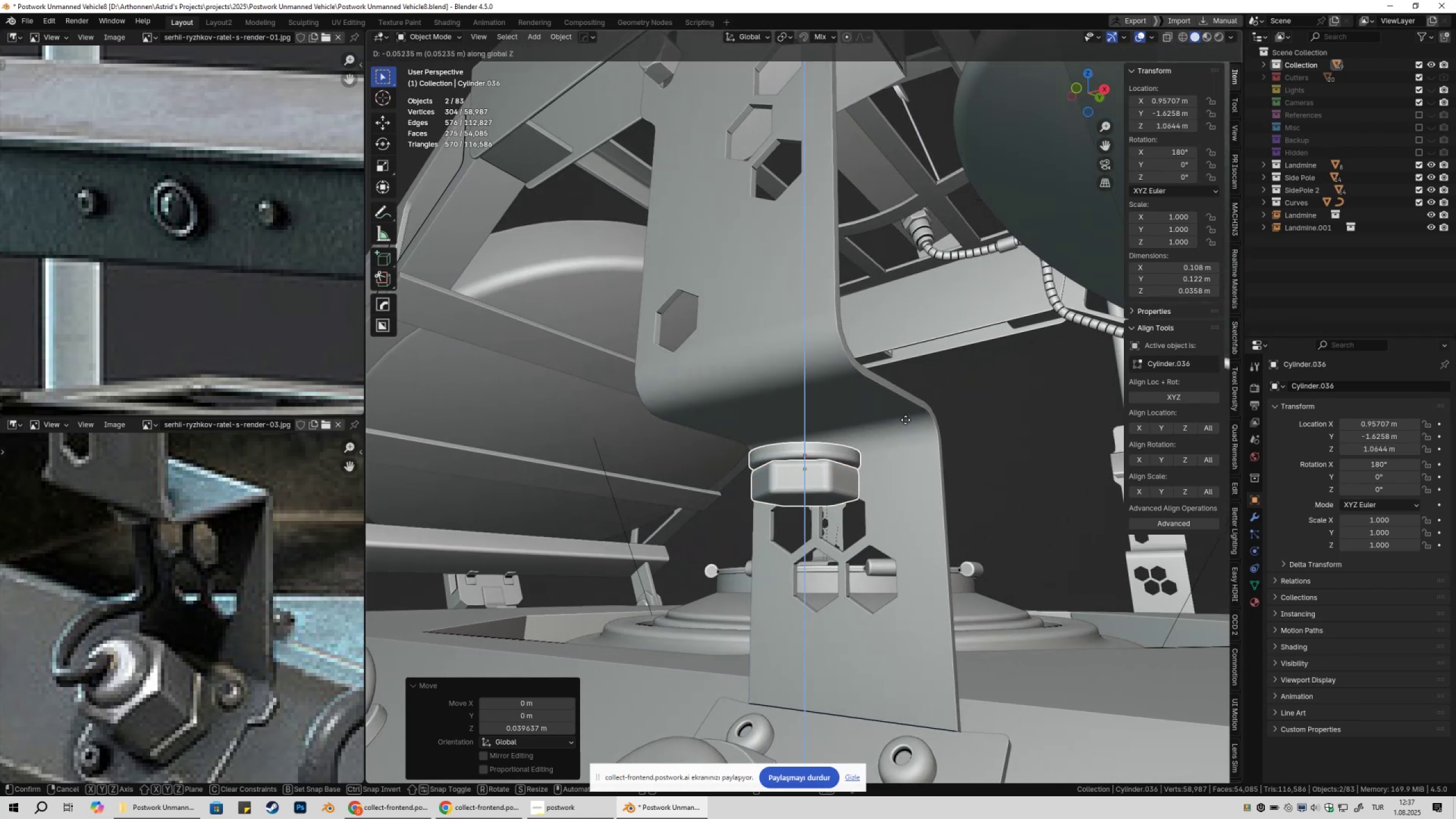 
left_click([905, 420])
 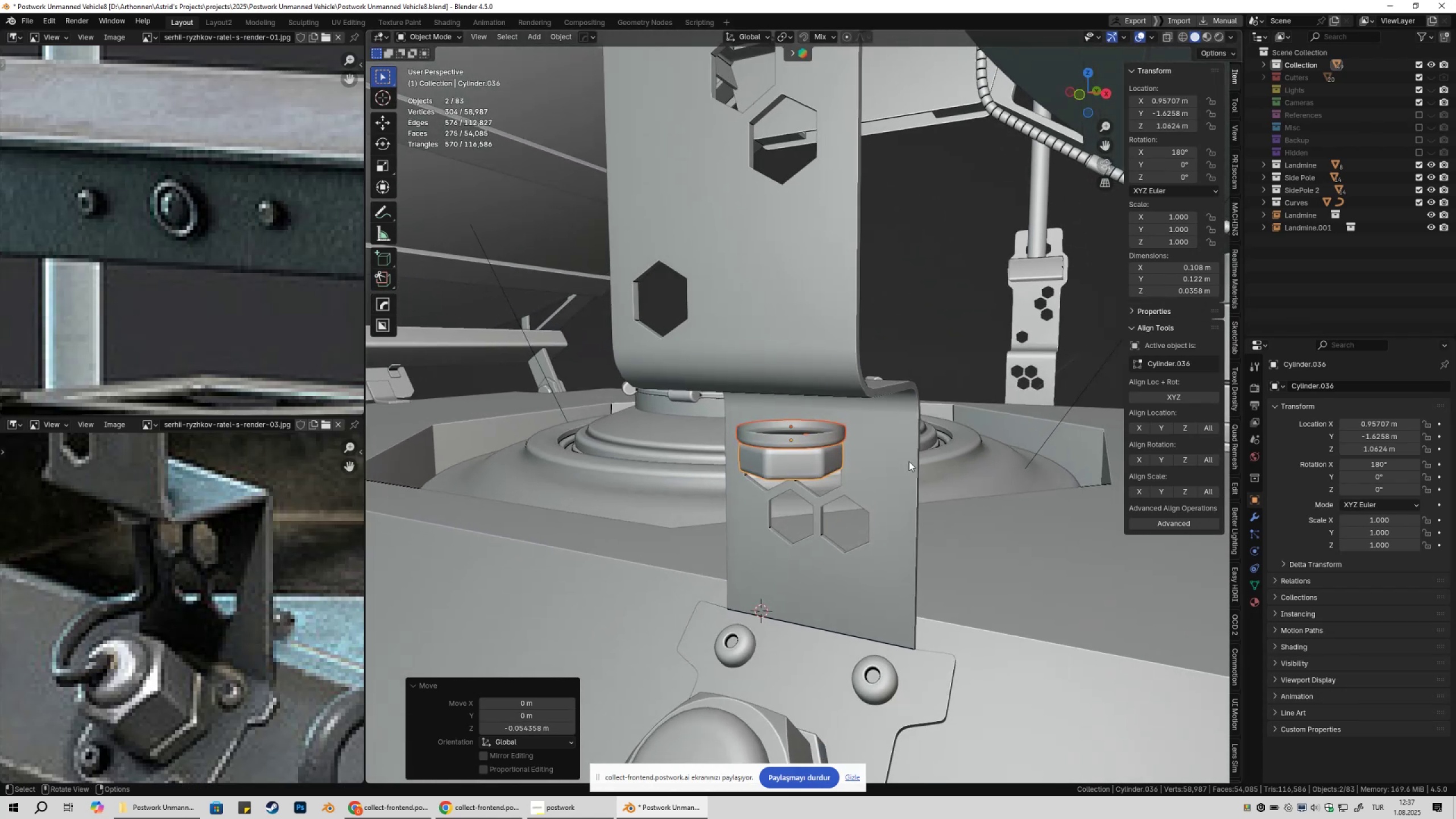 
scroll: coordinate [873, 468], scroll_direction: up, amount: 2.0
 